 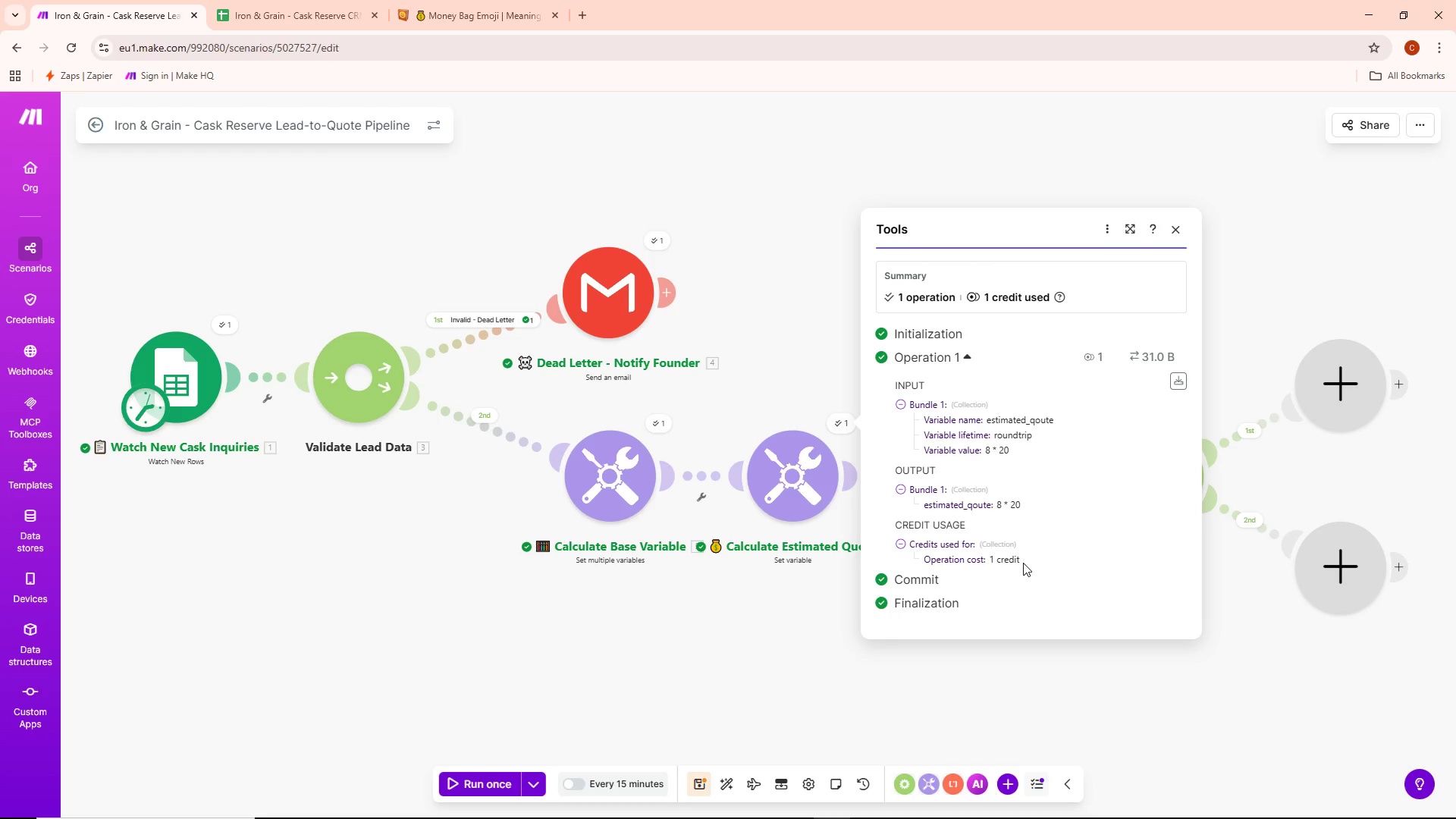 
left_click_drag(start_coordinate=[749, 641], to_coordinate=[742, 640])
 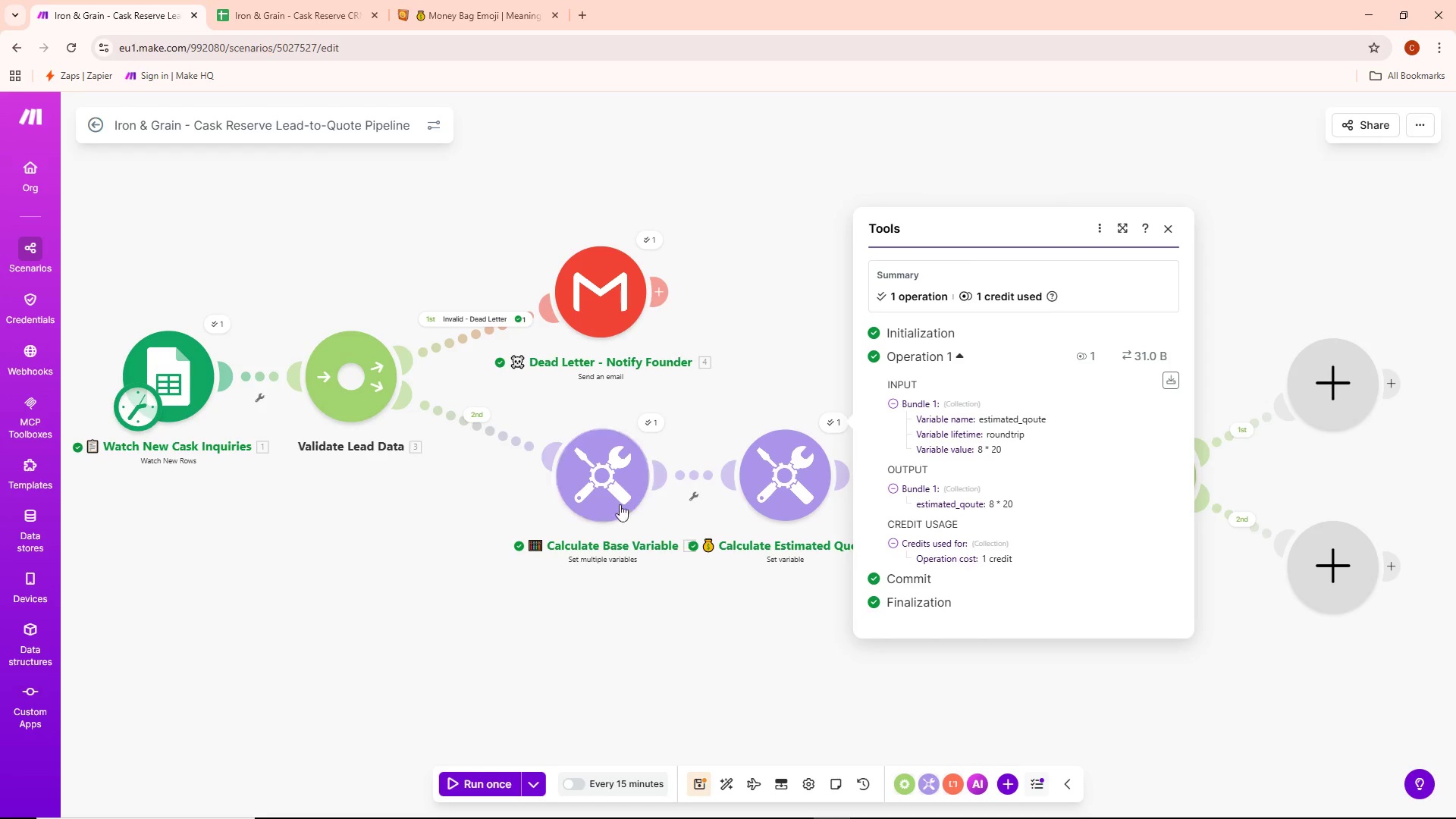 
left_click([613, 487])
 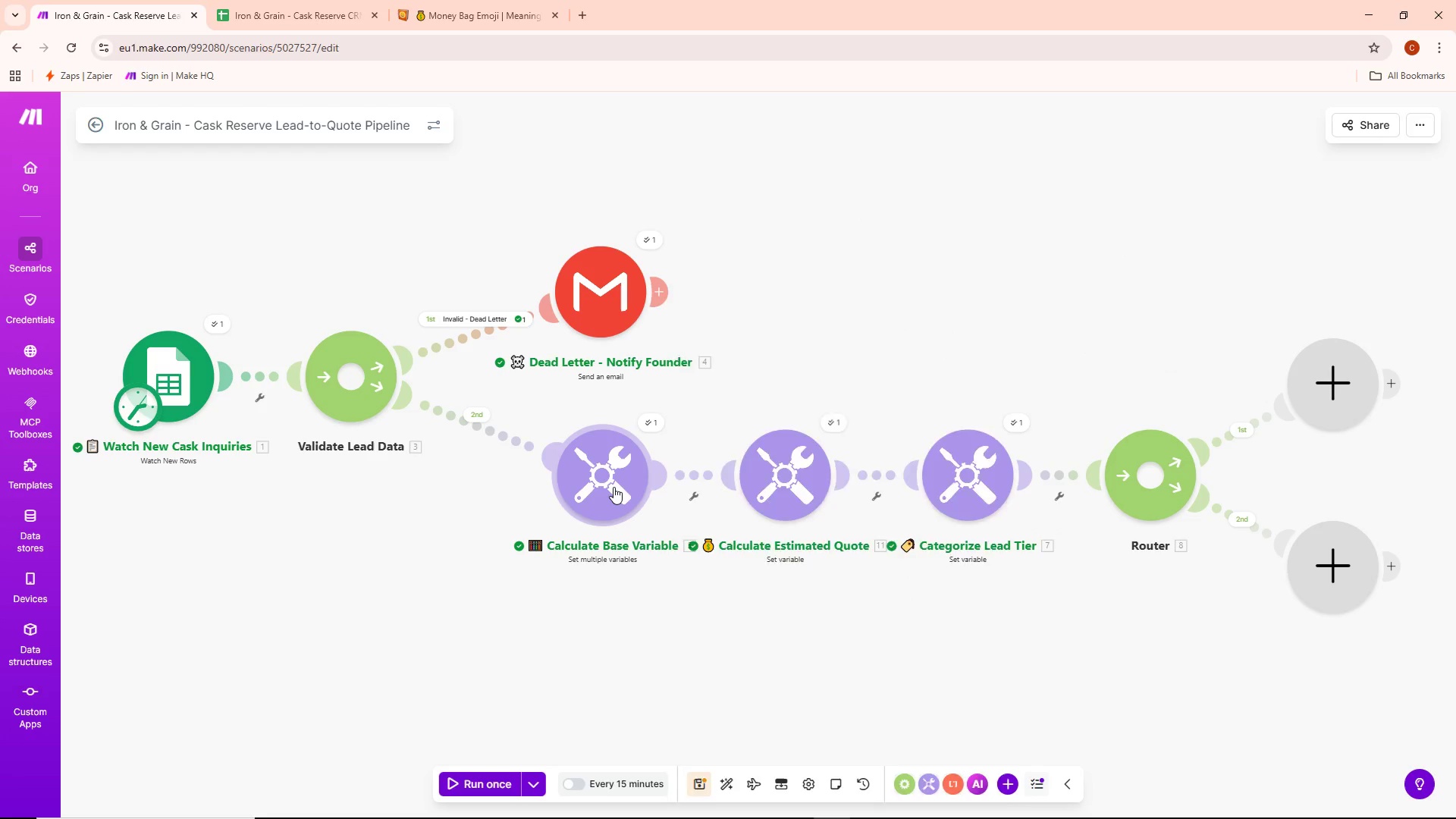 
left_click([613, 487])
 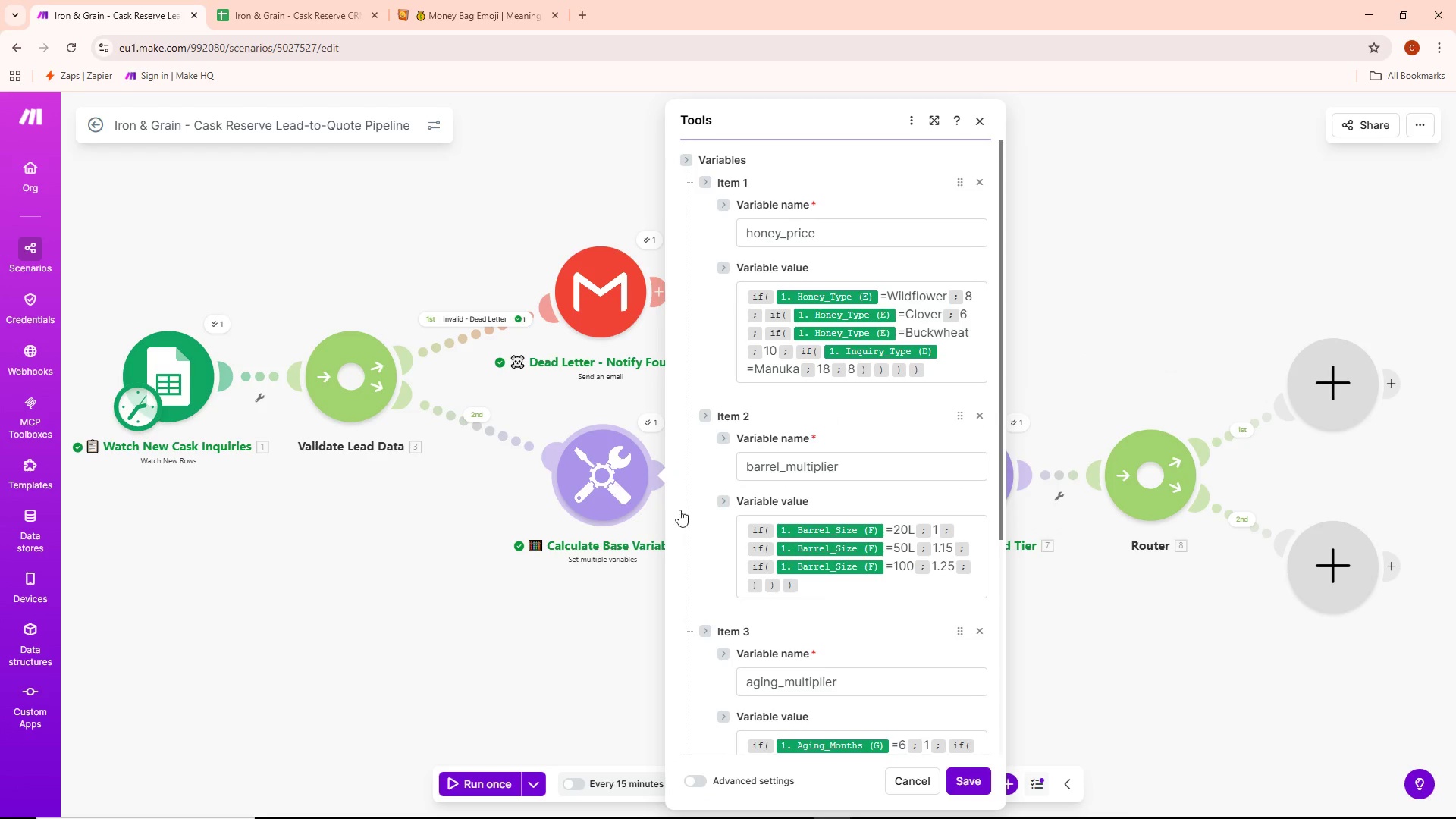 
scroll: coordinate [775, 519], scroll_direction: down, amount: 6.0
 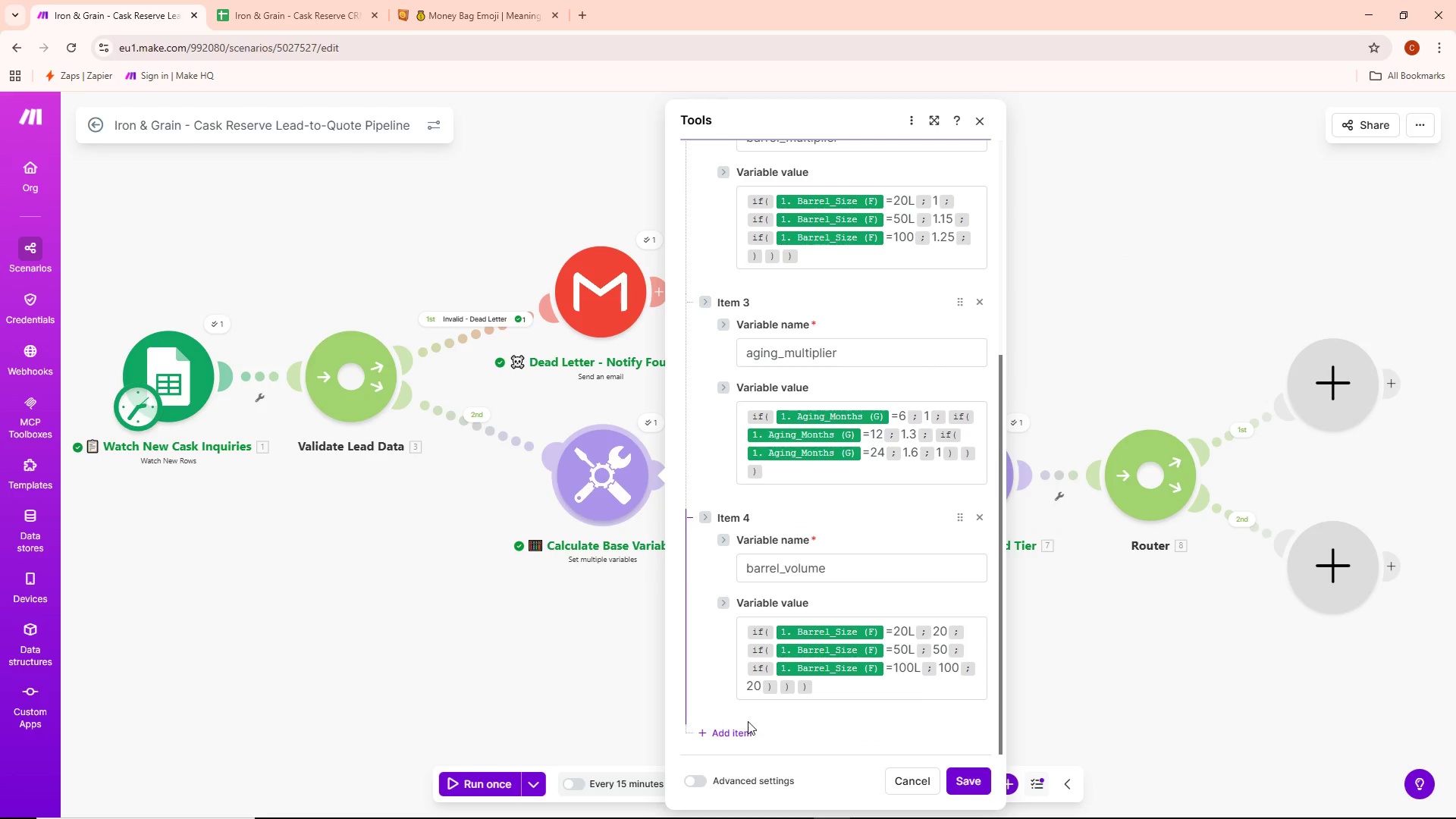 
left_click([735, 730])
 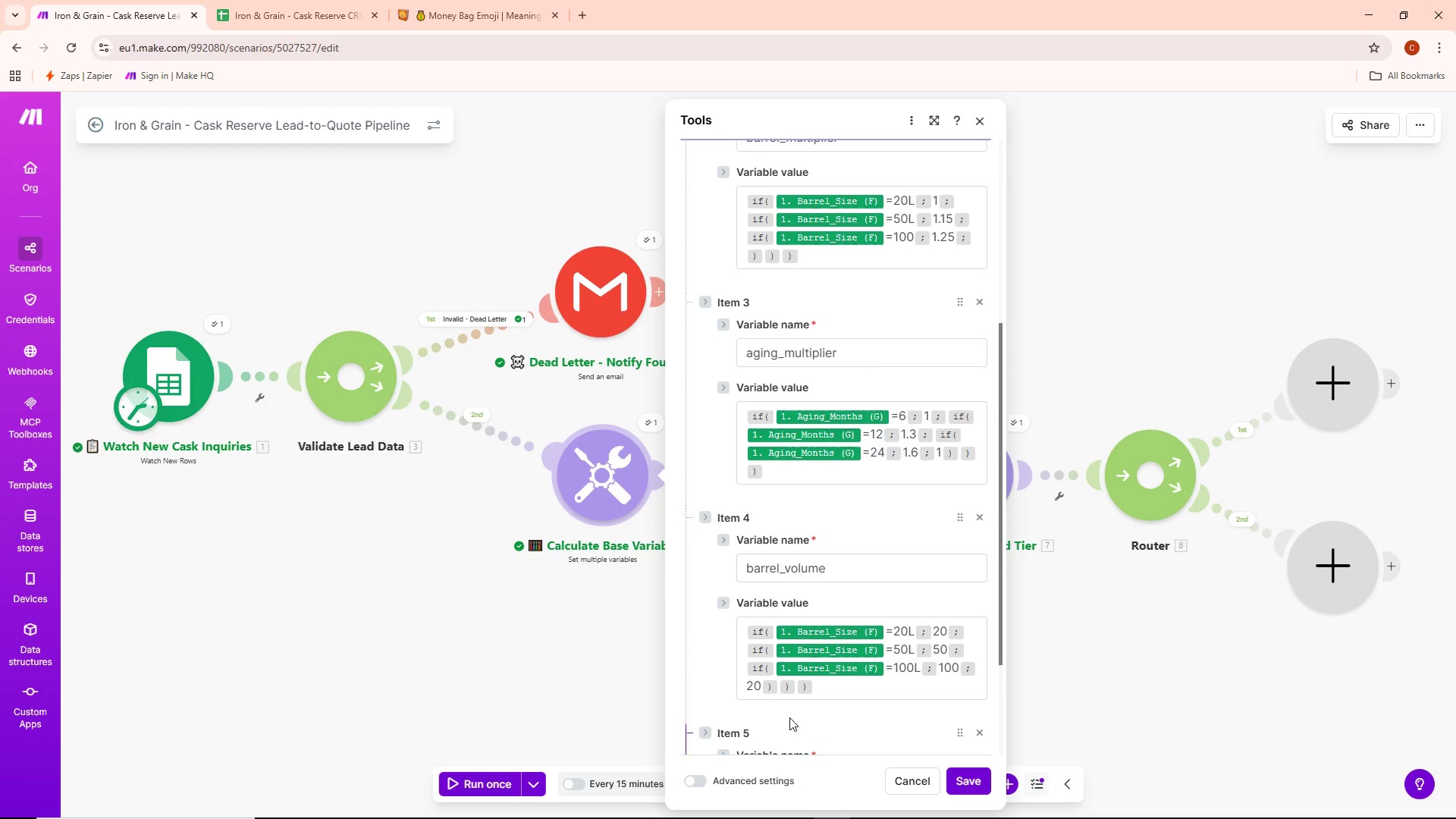 
scroll: coordinate [790, 716], scroll_direction: down, amount: 3.0
 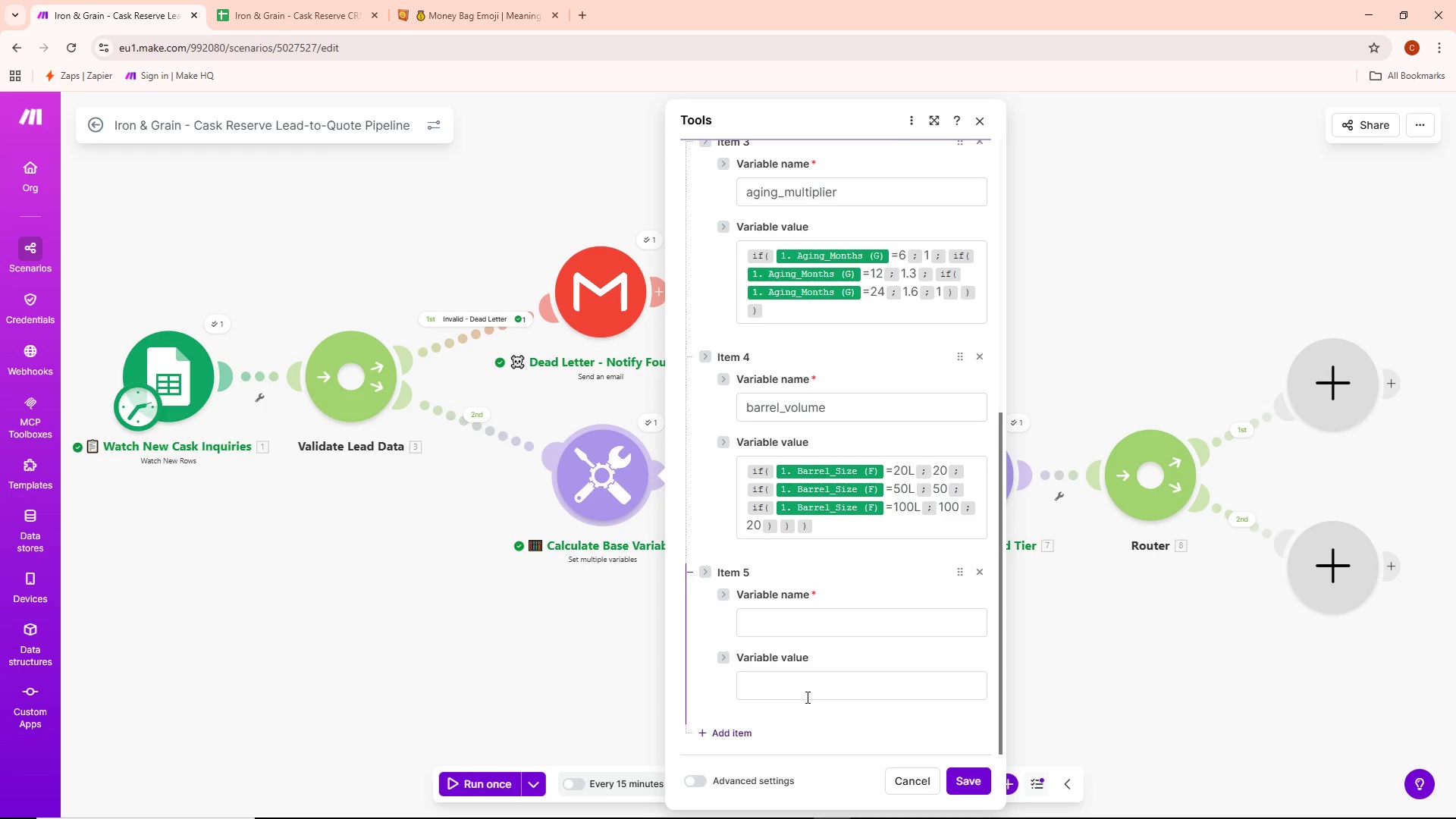 
wait(7.72)
 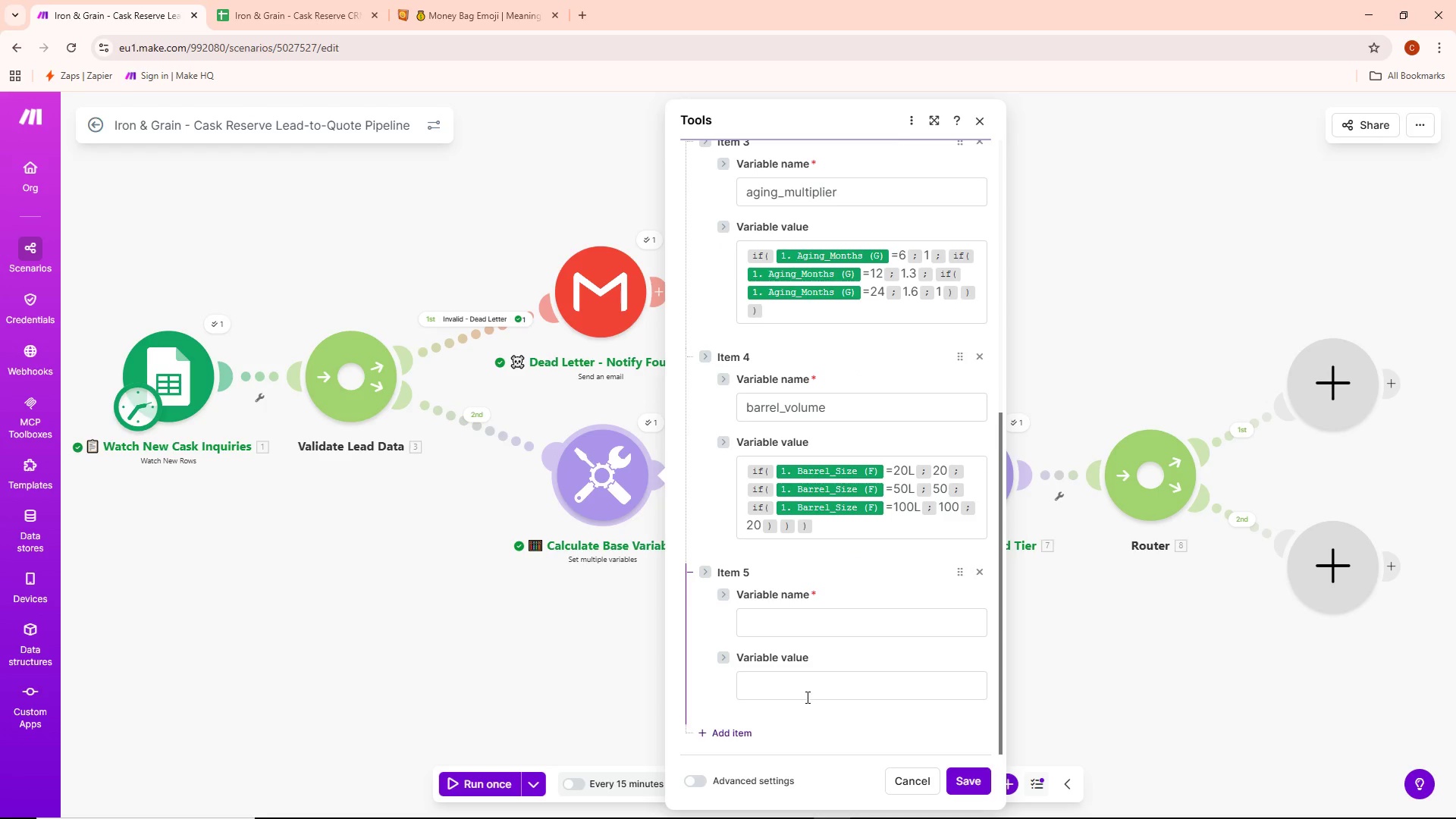 
left_click([827, 634])
 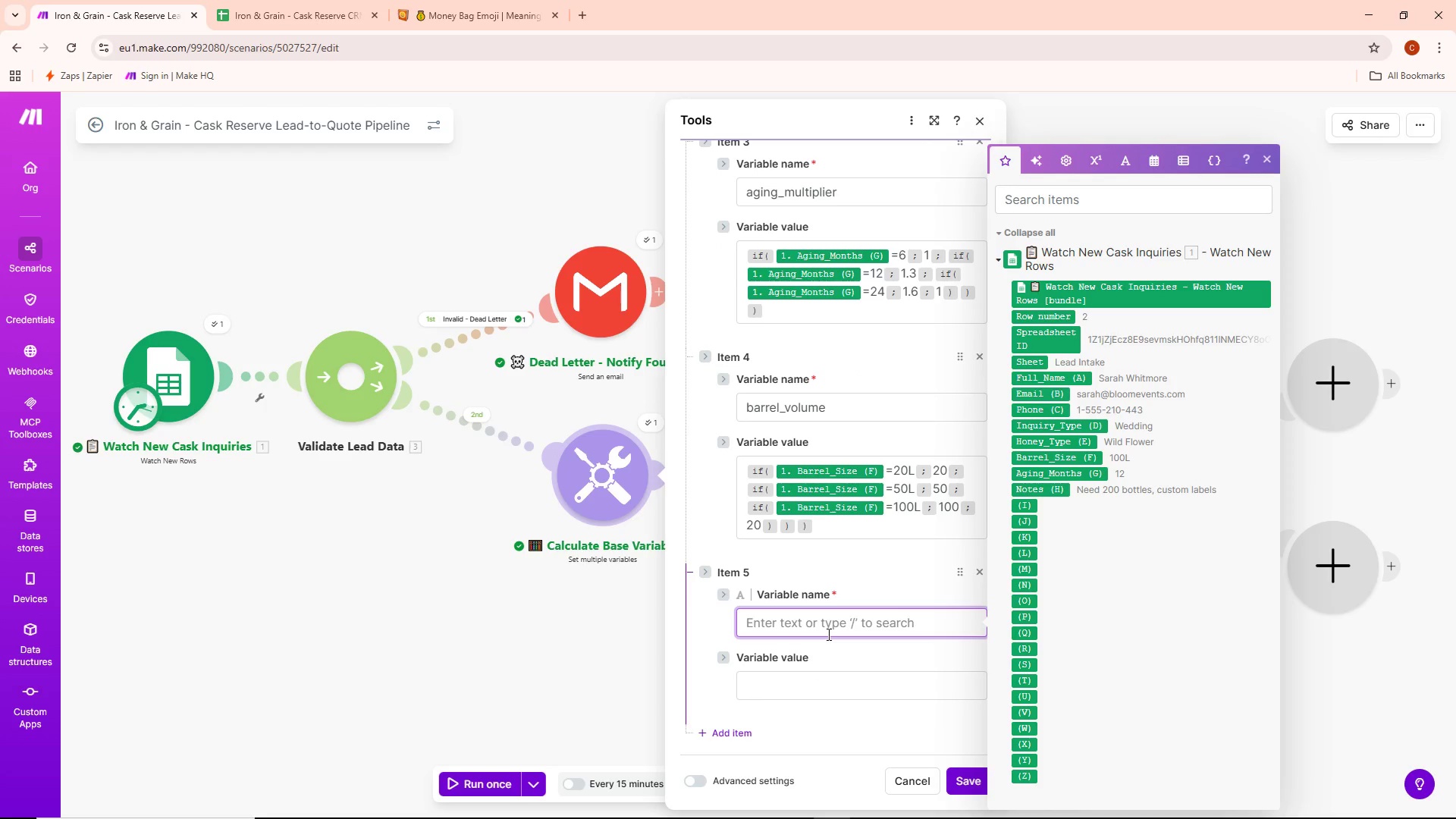 
type(estimated_qoute)
 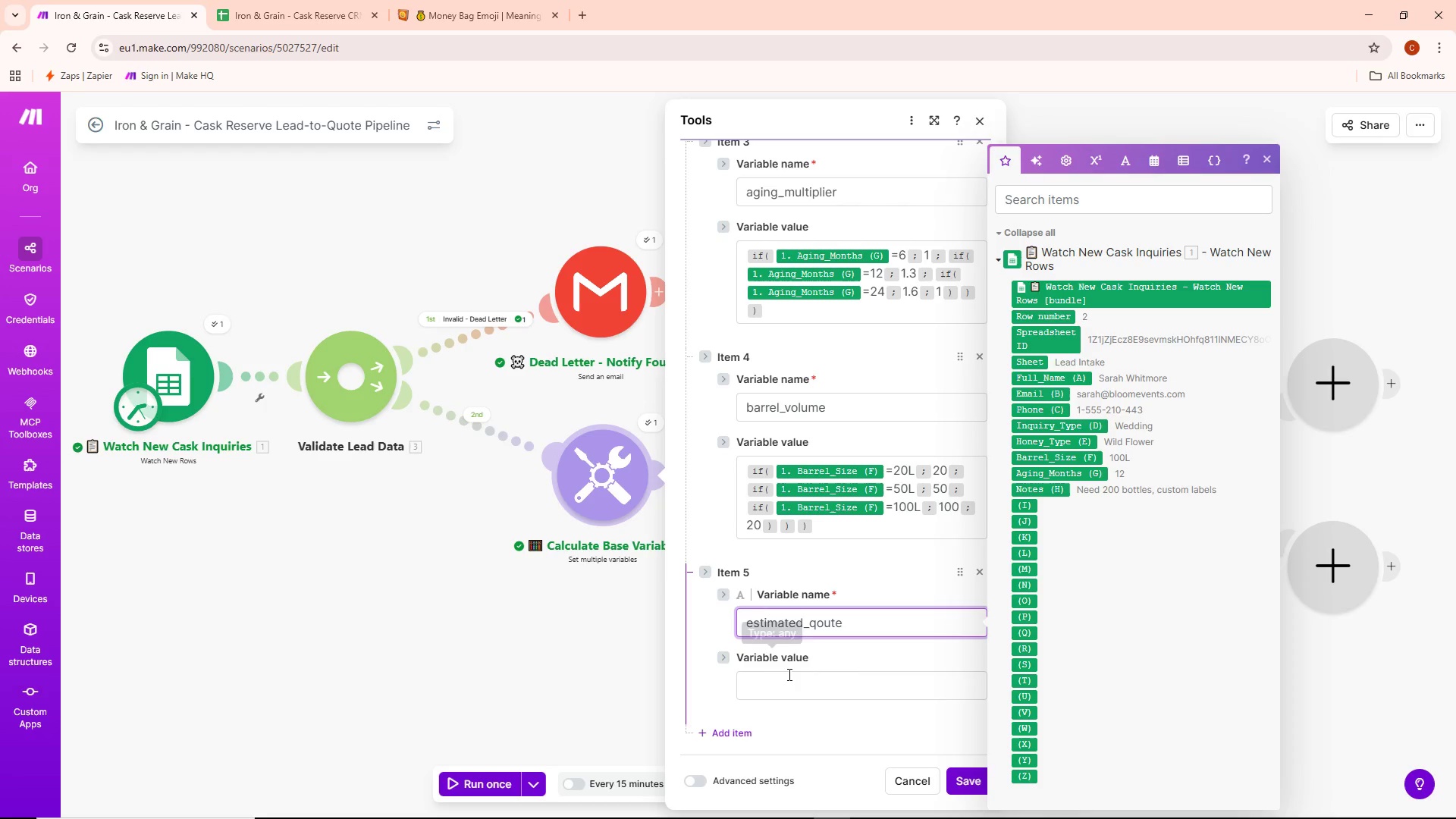 
left_click([793, 679])
 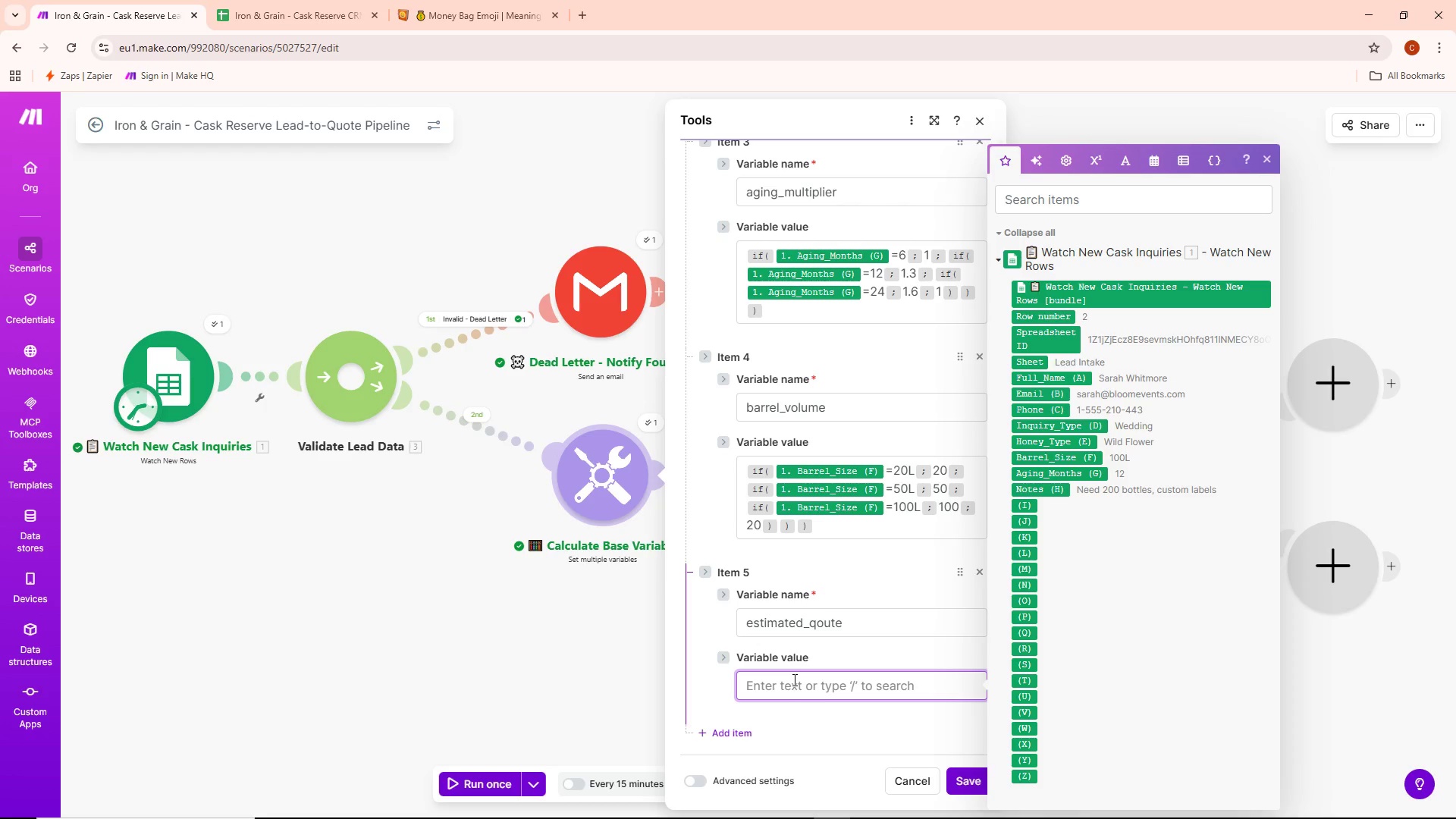 
wait(14.28)
 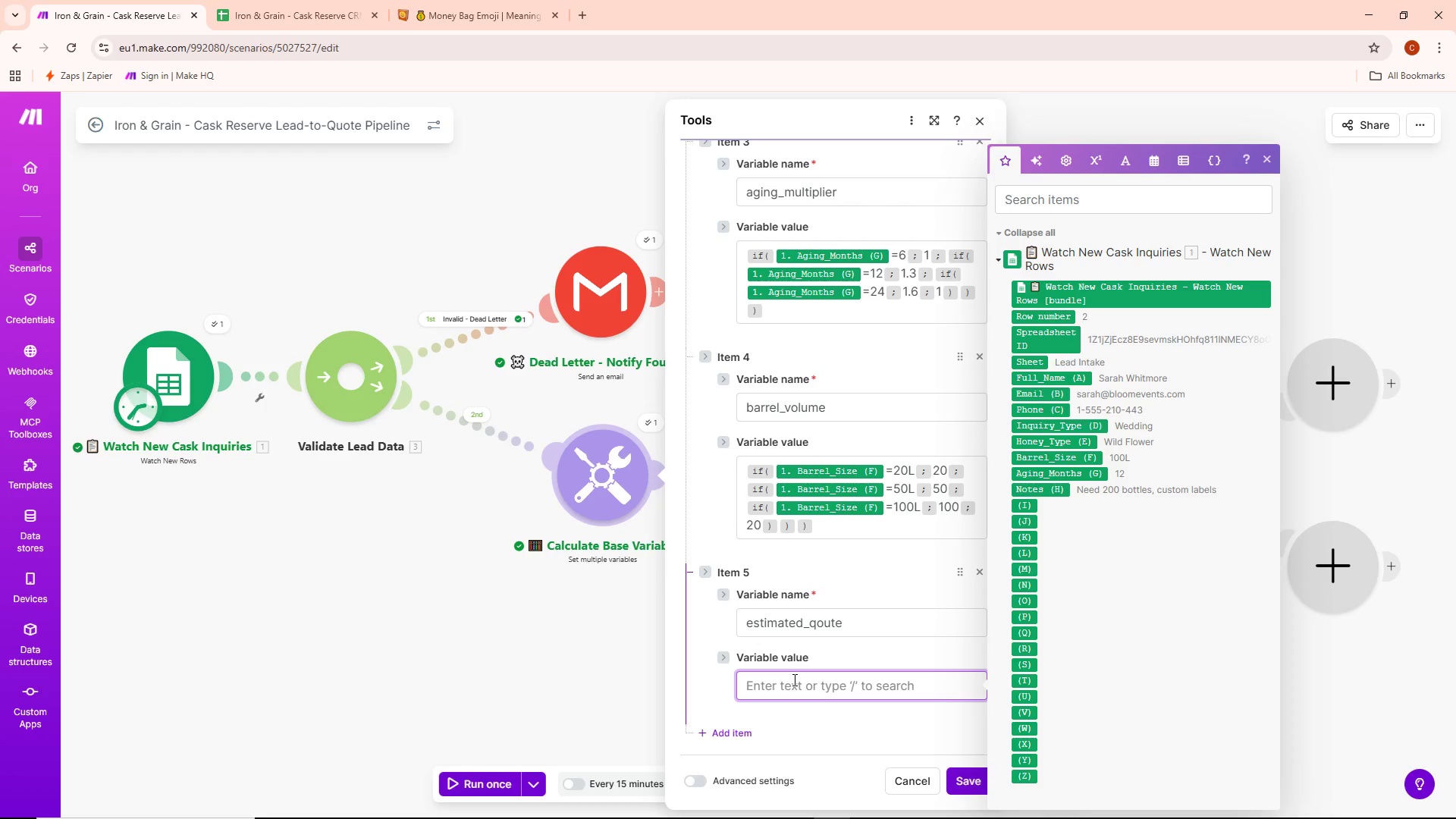 
hold_key(key=ShiftLeft, duration=1.55)
 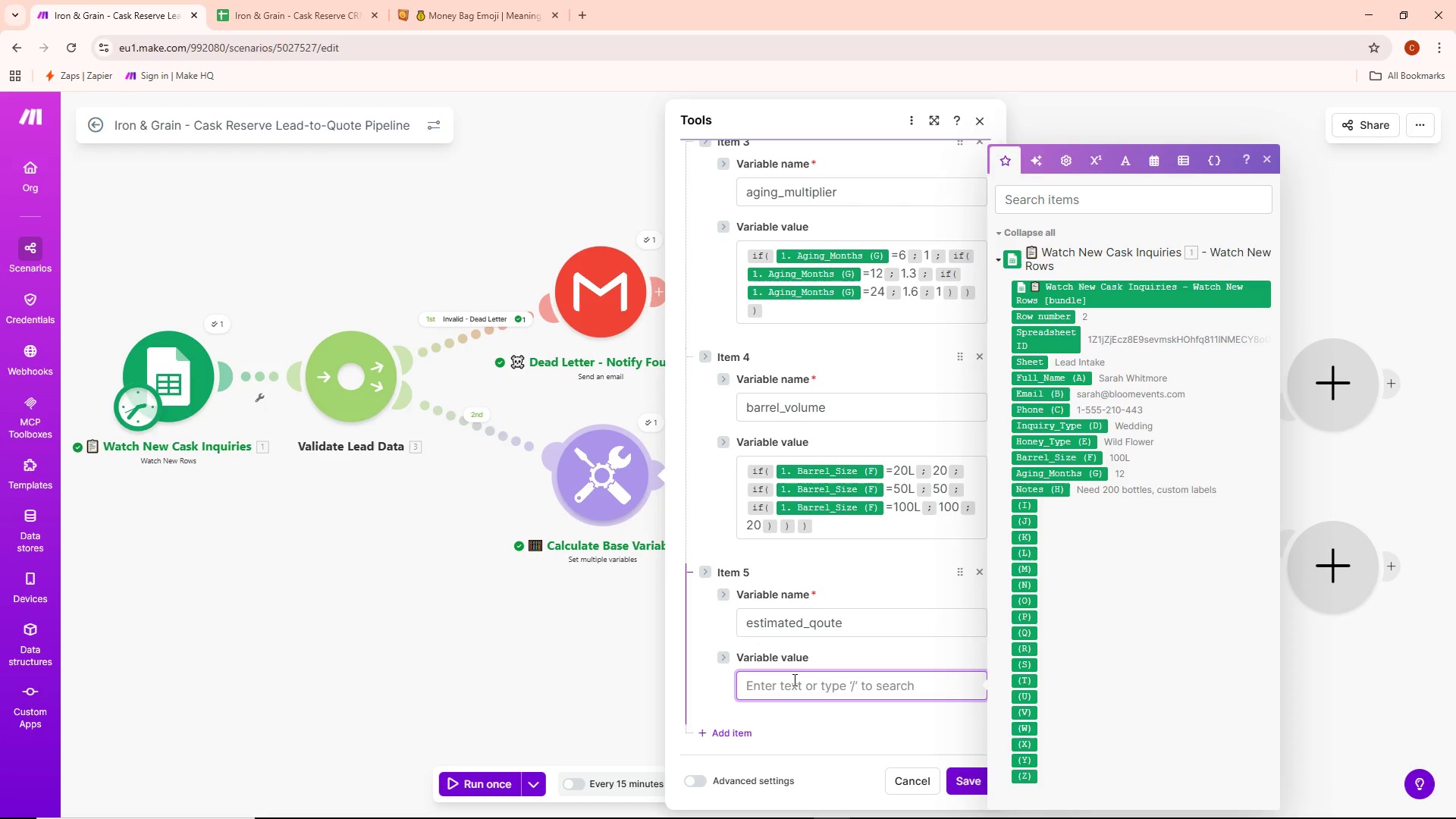 
hold_key(key=ShiftLeft, duration=0.92)
 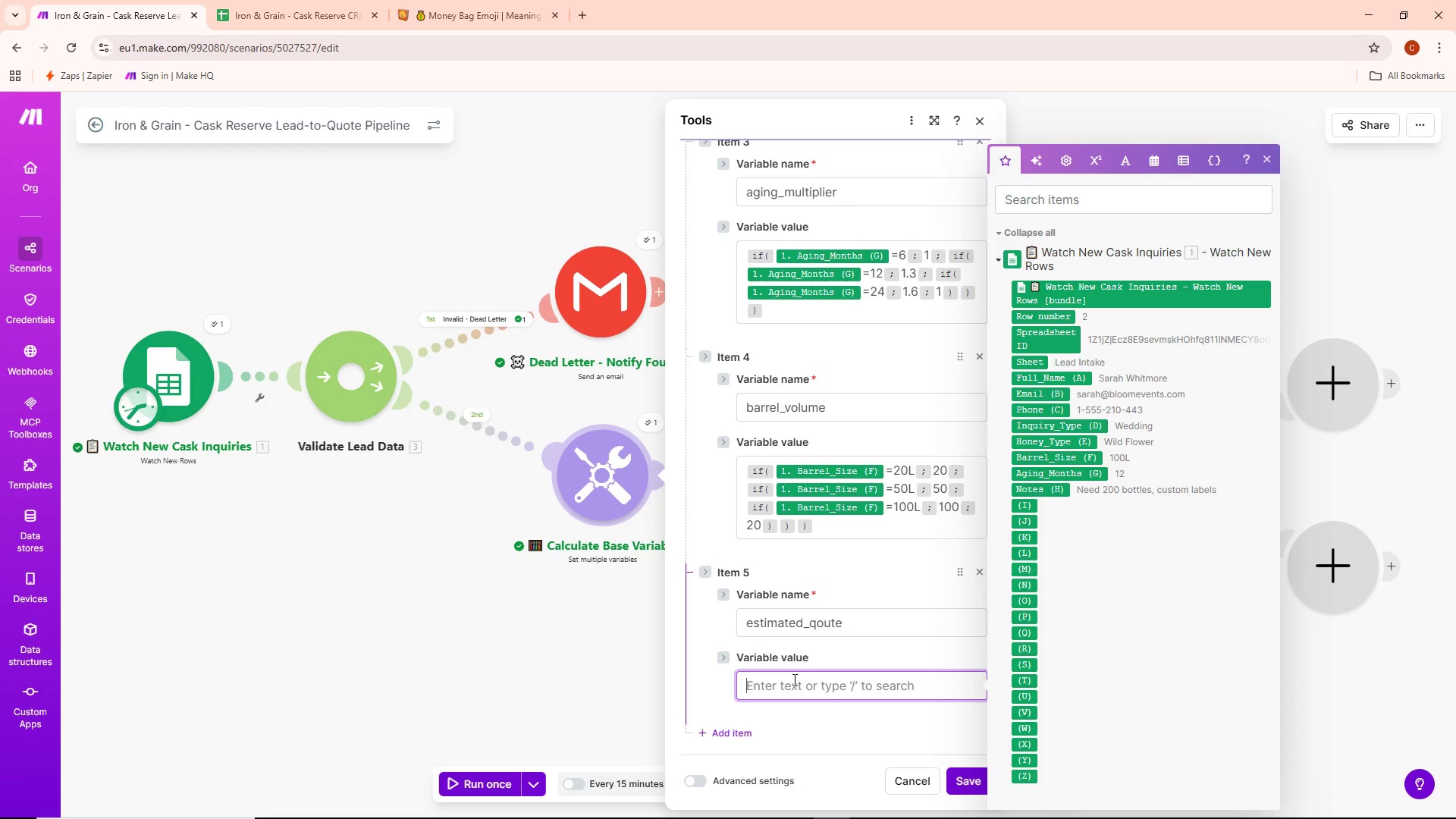 
key(Shift+BracketLeft)
 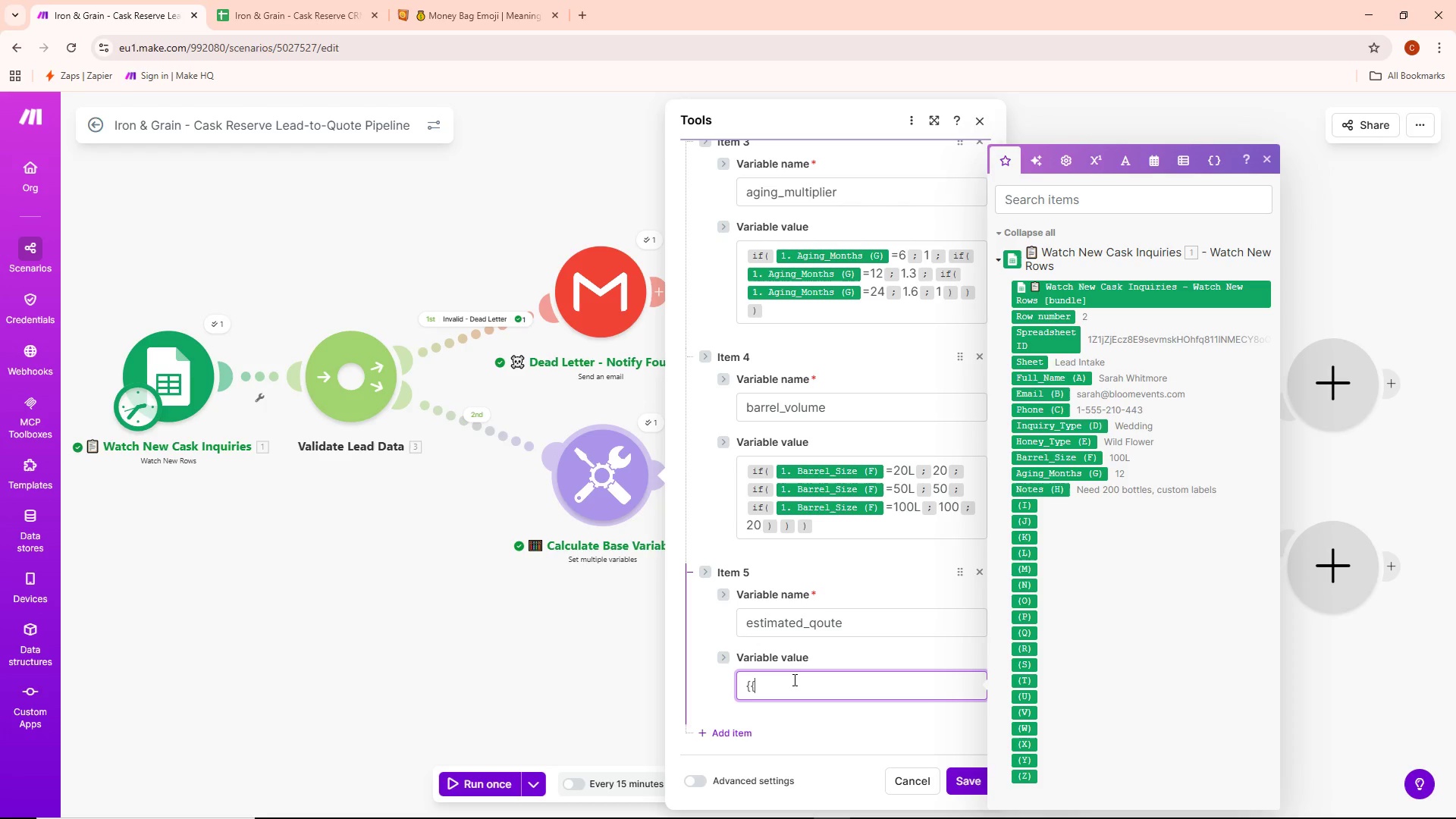 
key(Shift+BracketLeft)
 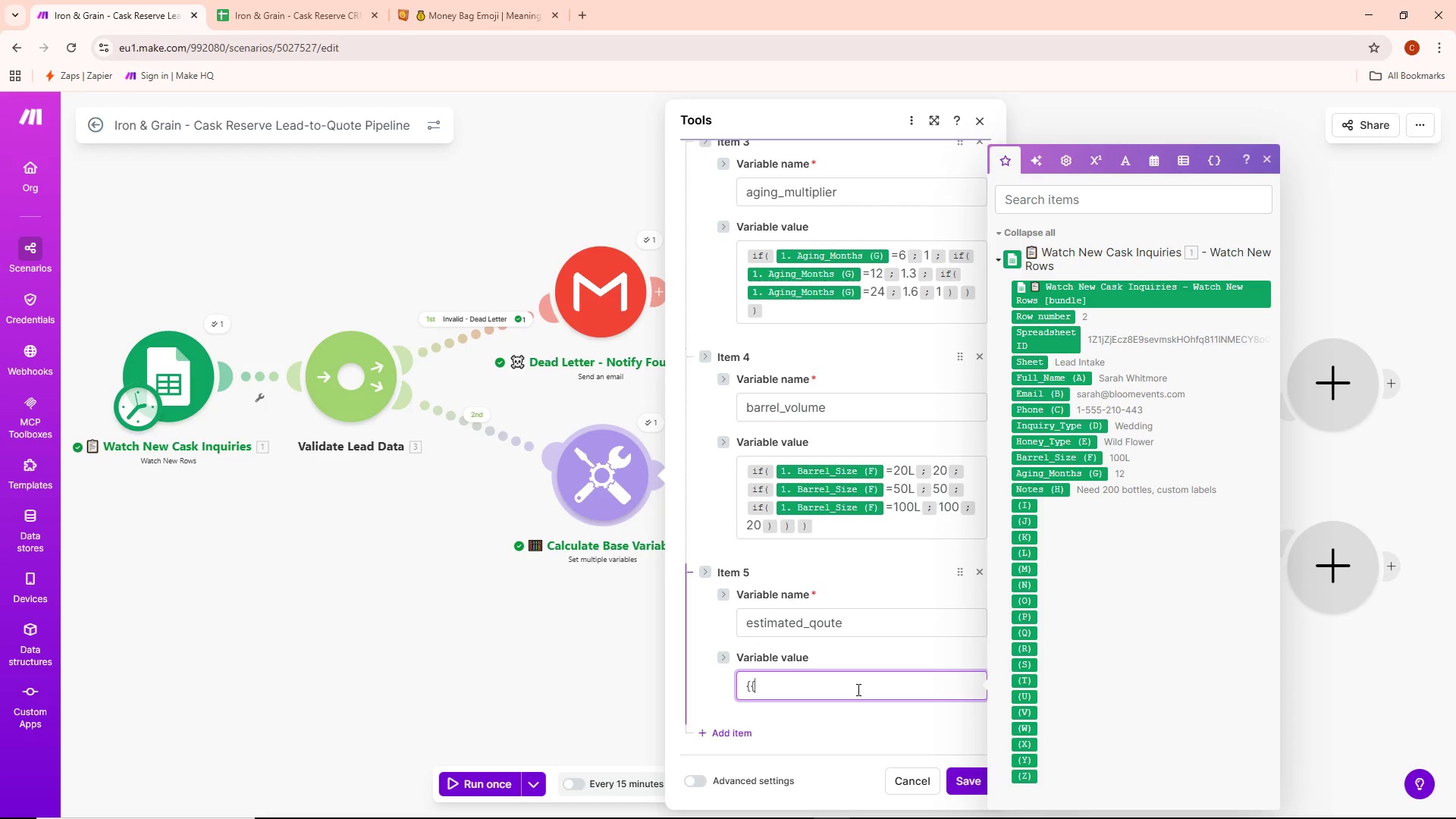 
wait(20.89)
 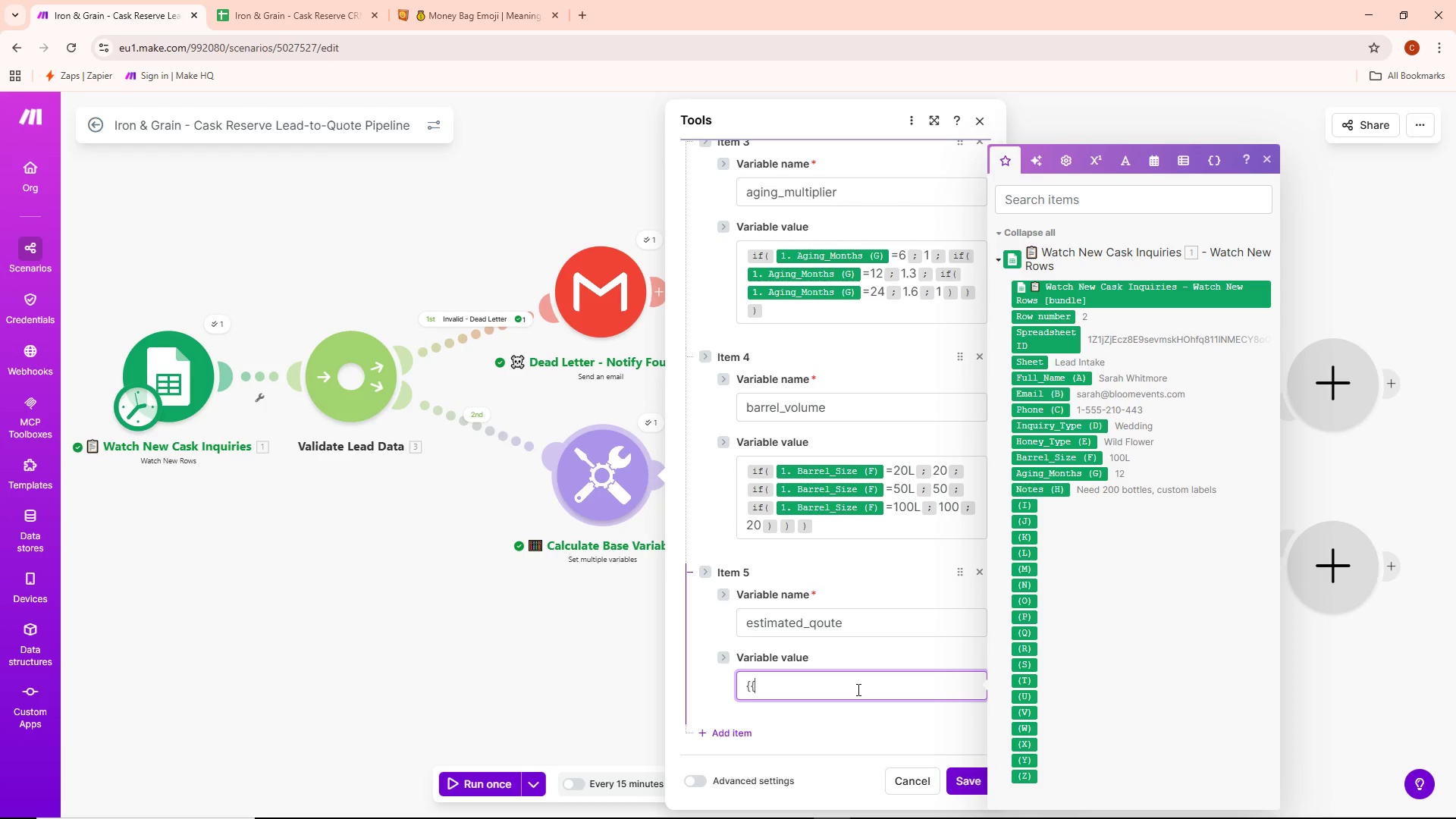 
type(if()
 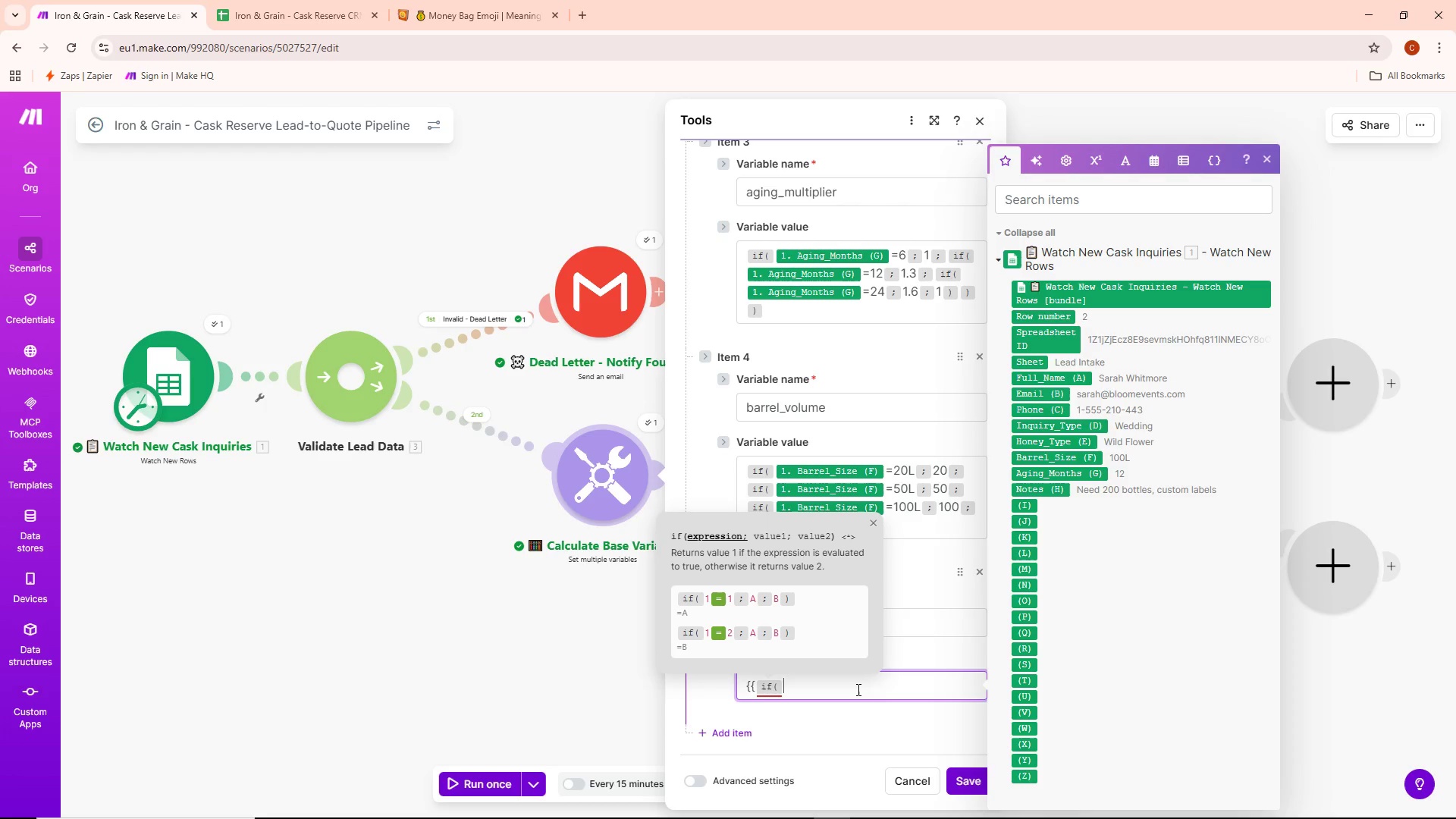 
mouse_move([1059, 453])
 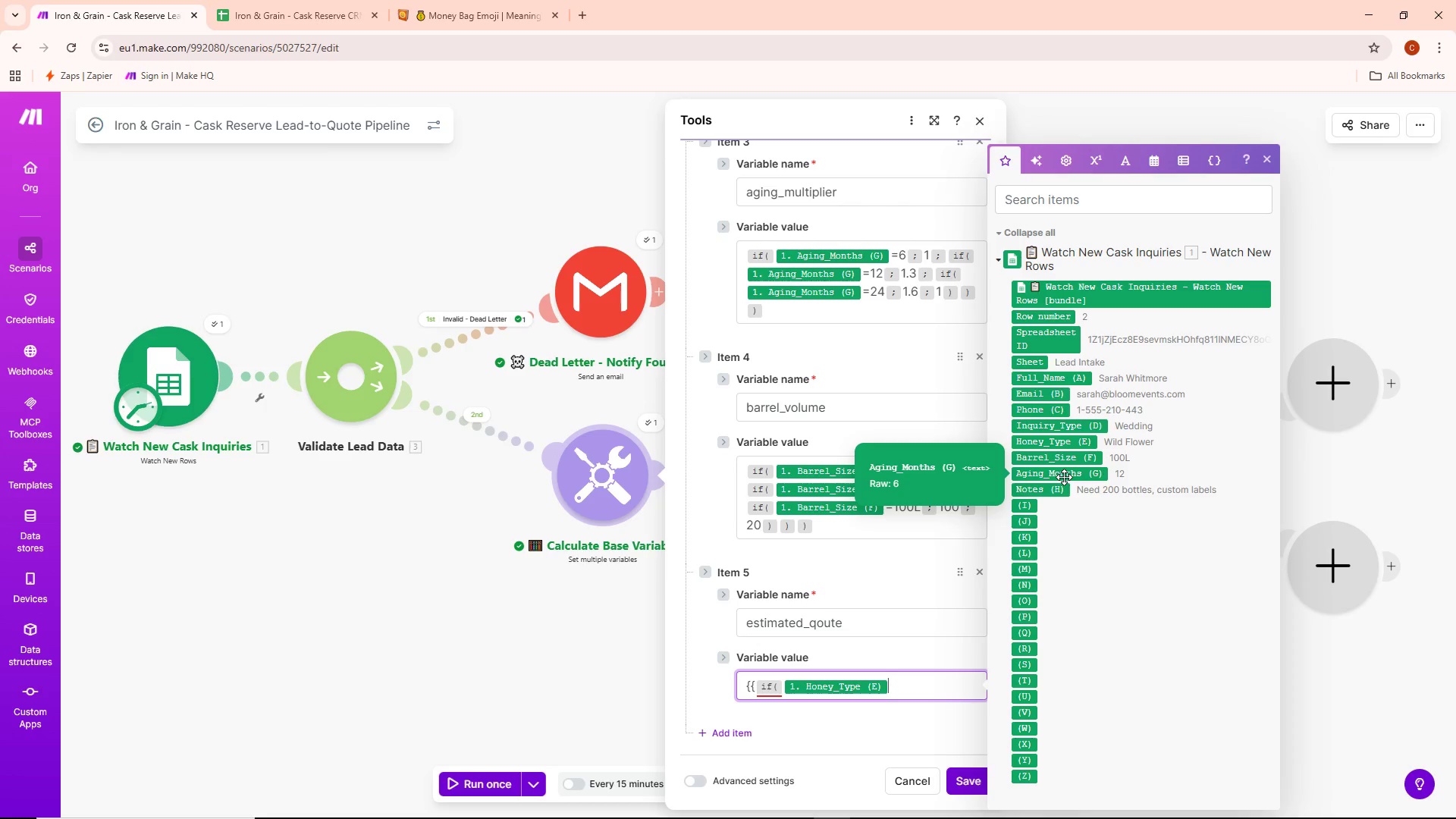 
type(=Wildflower)
 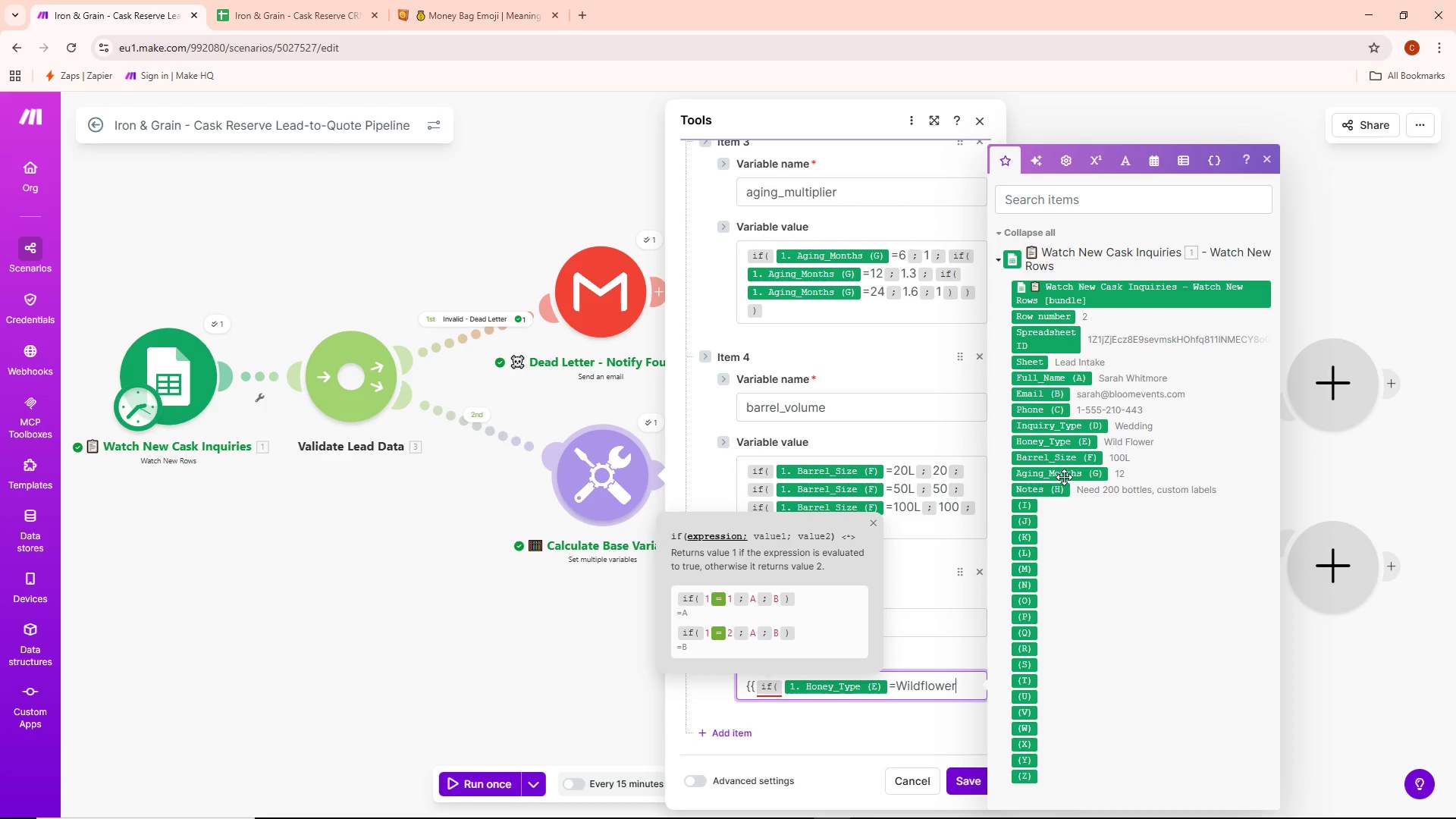 
key(Semicolon)
 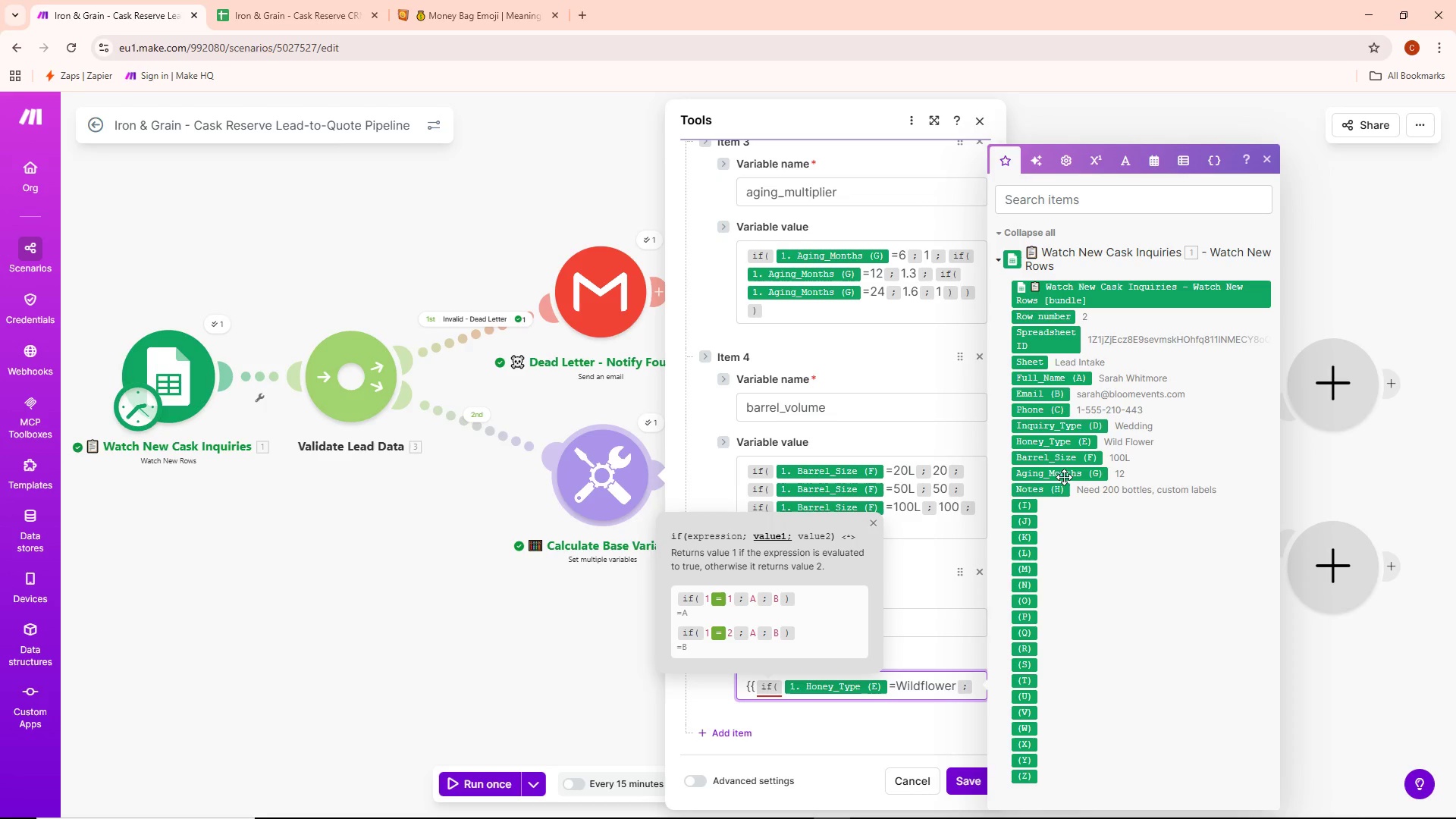 
key(8)
 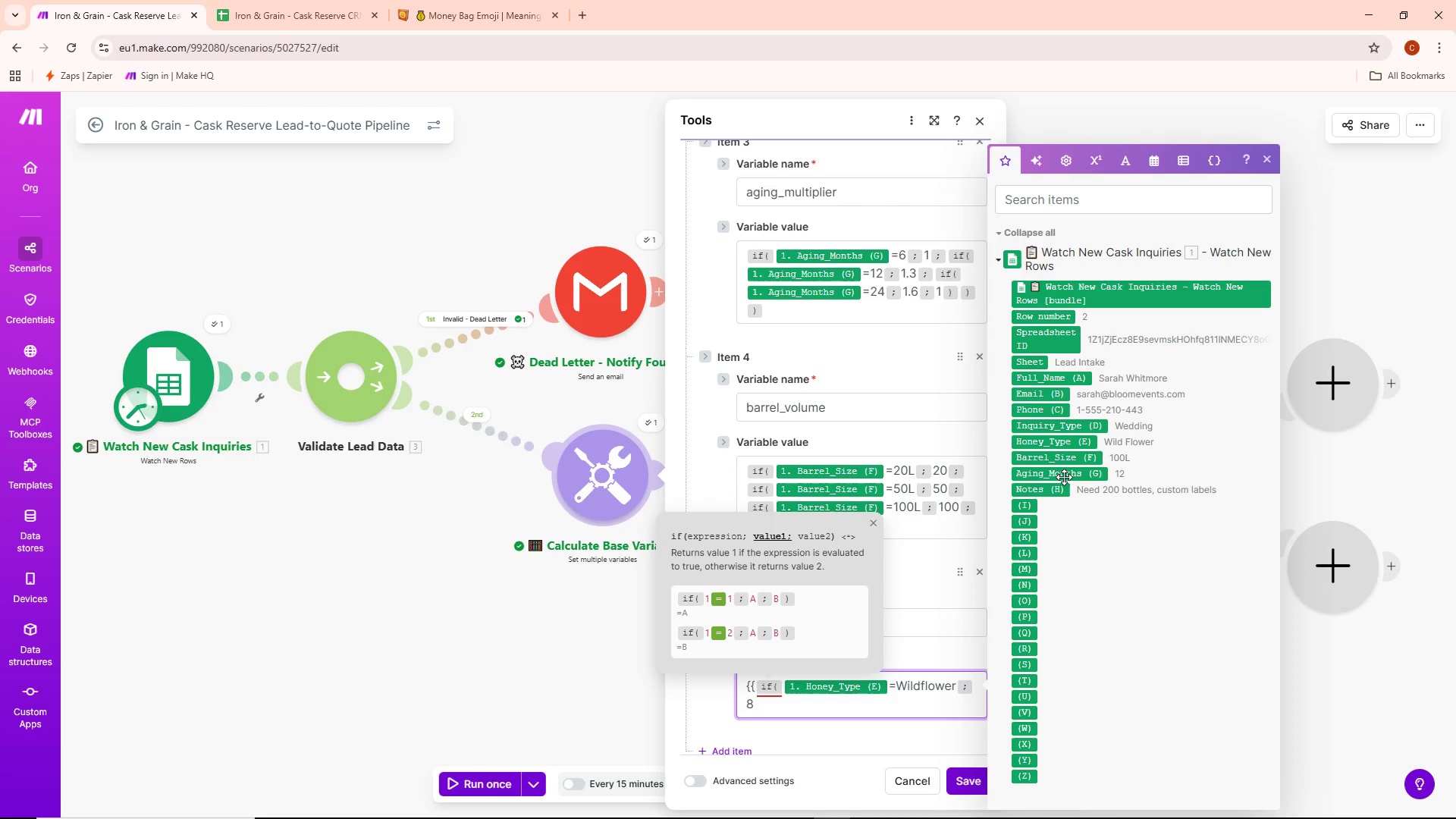 
type(; if)
key(Backspace)
key(Backspace)
key(Backspace)
type(if()
 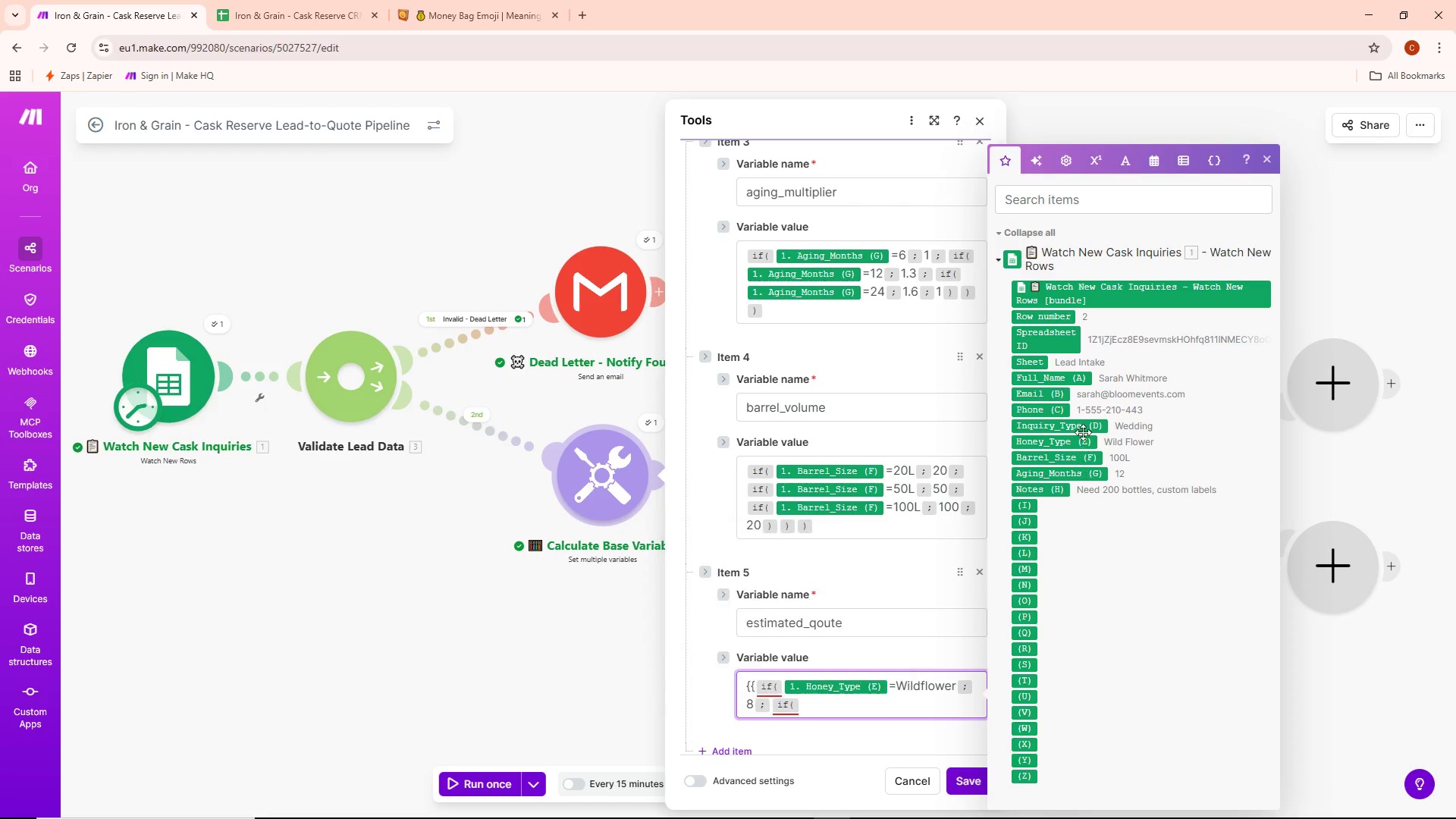 
wait(6.89)
 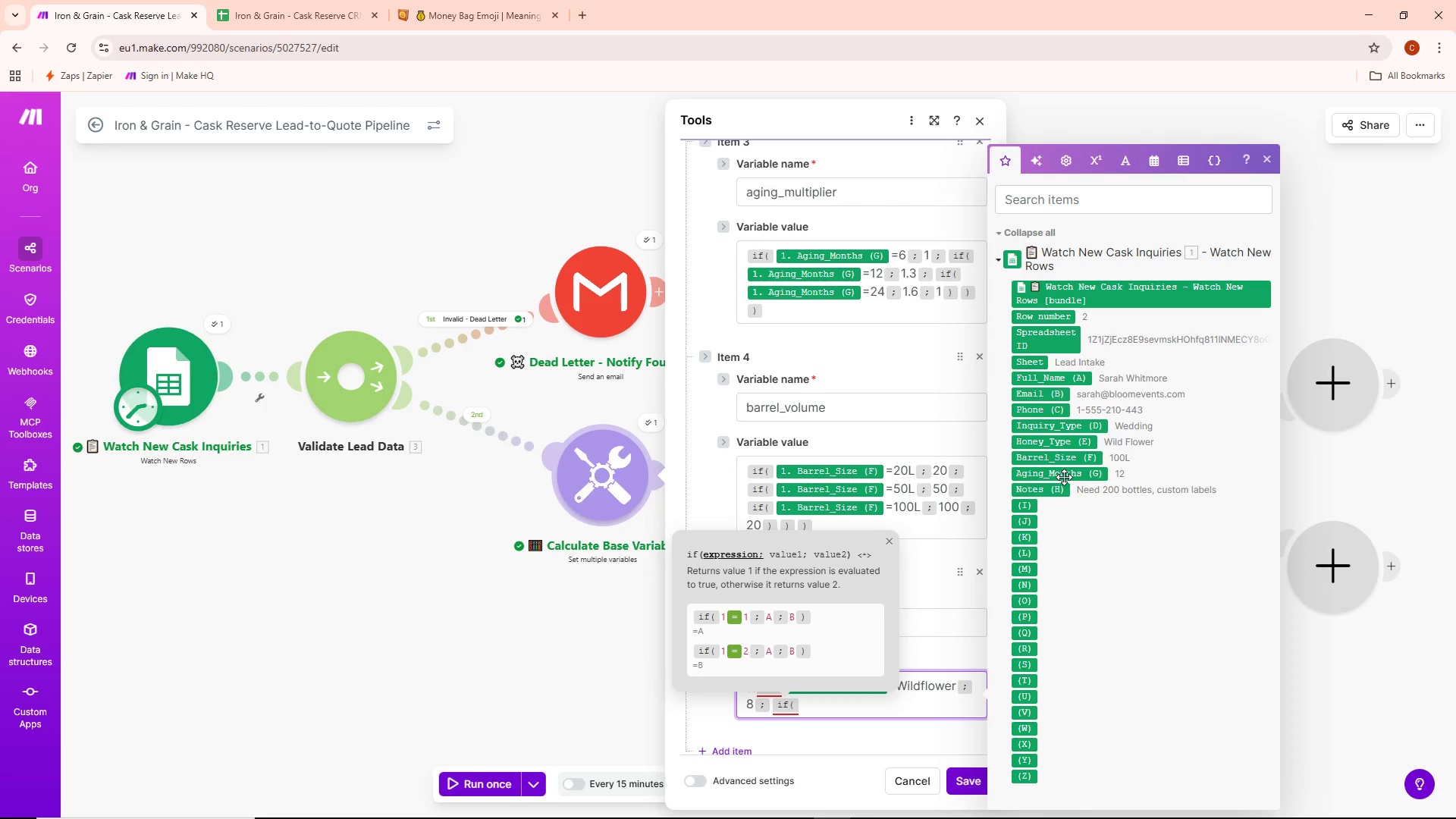 
left_click([1054, 444])
 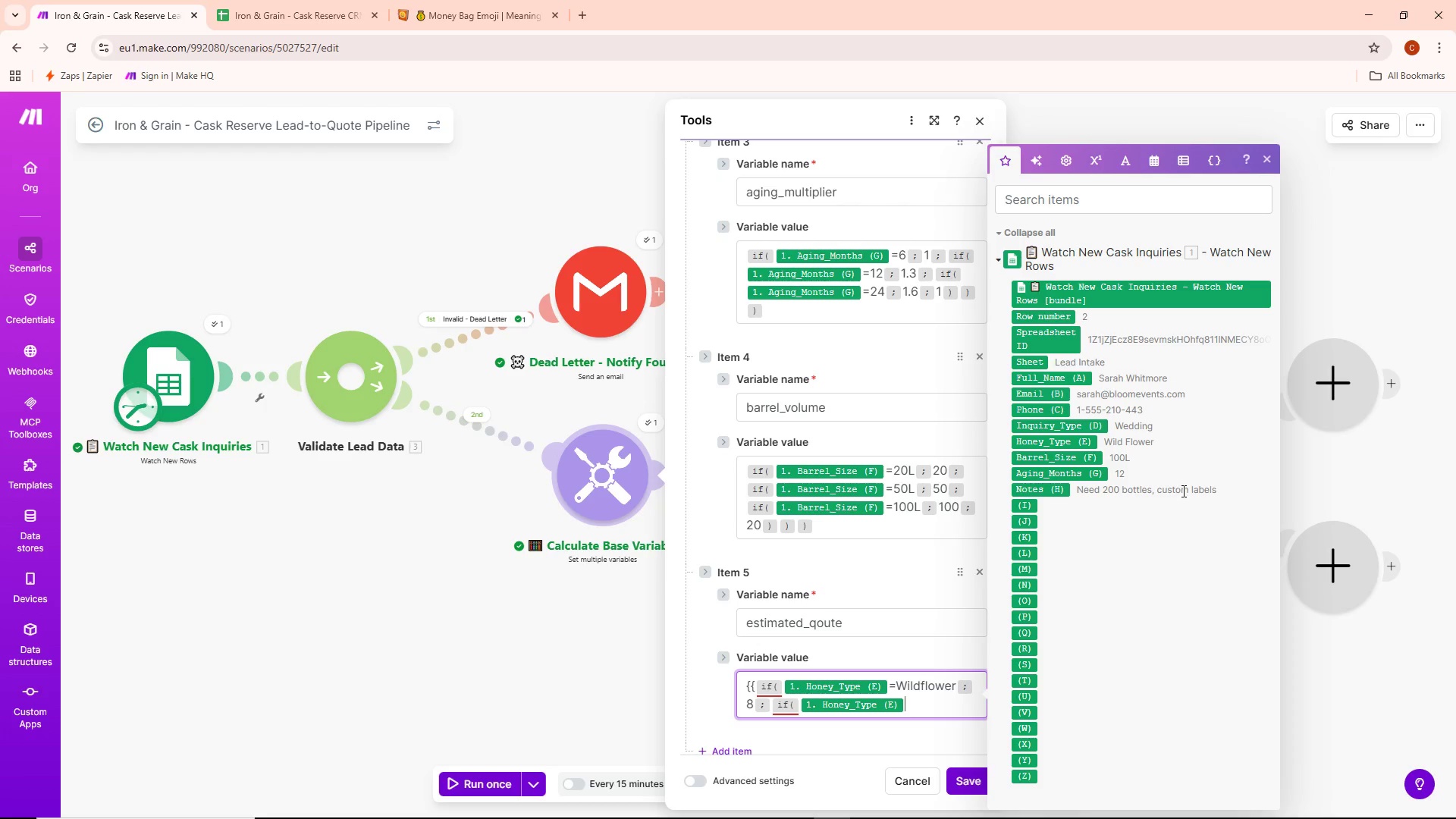 
wait(6.2)
 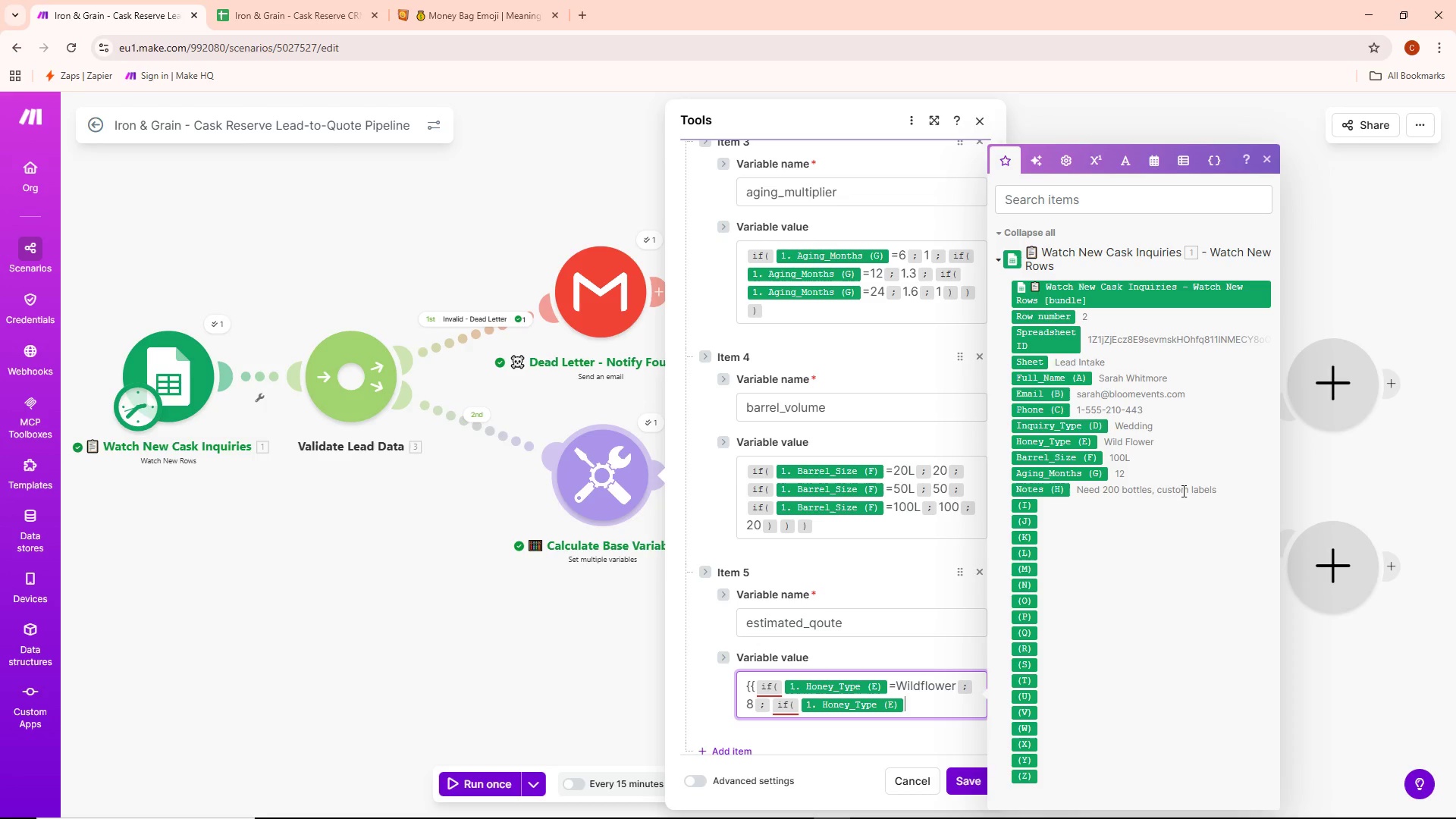 
type(=Clovb)
key(Backspace)
key(Backspace)
type(ver;)
 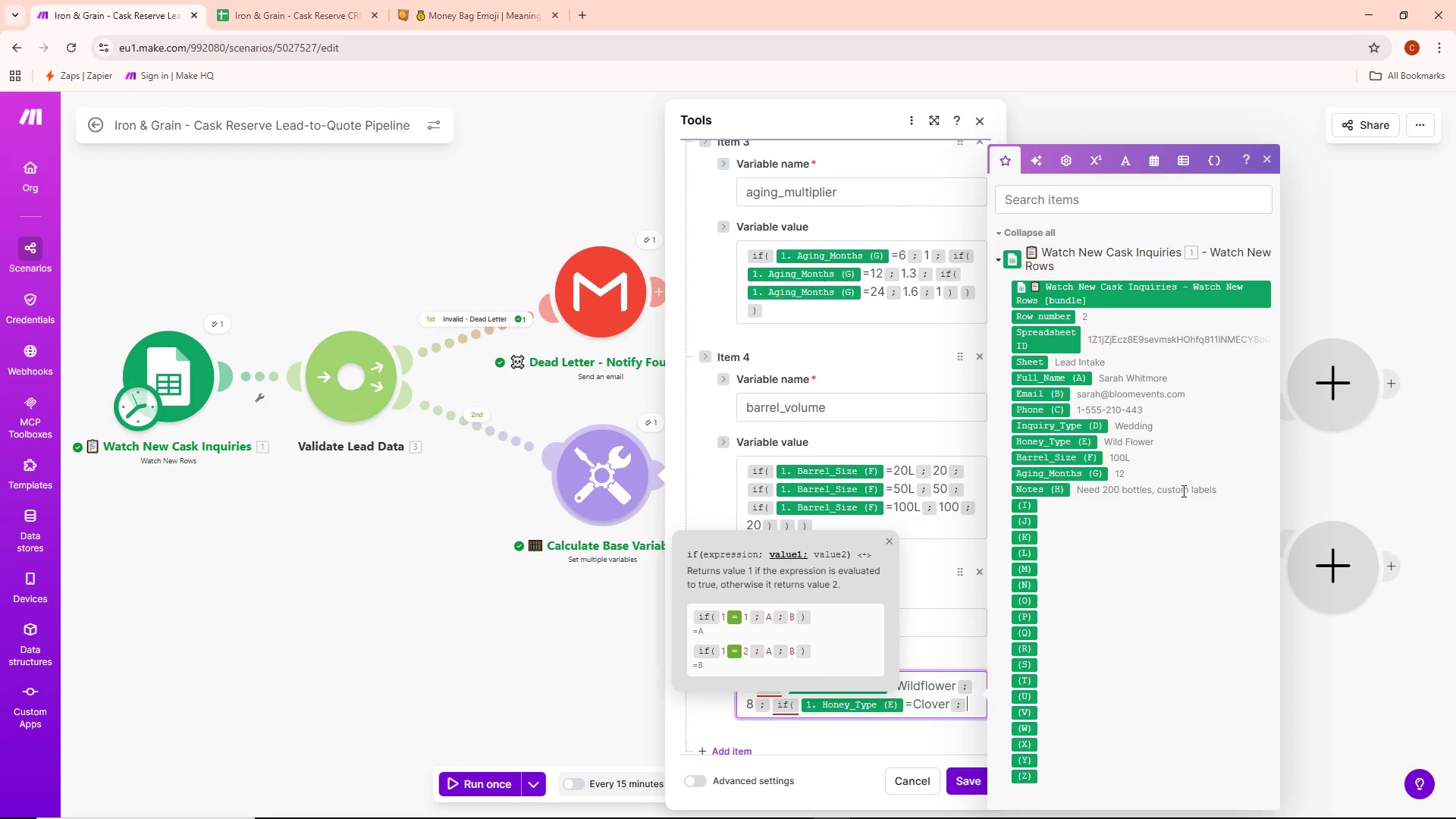 
key(6)
 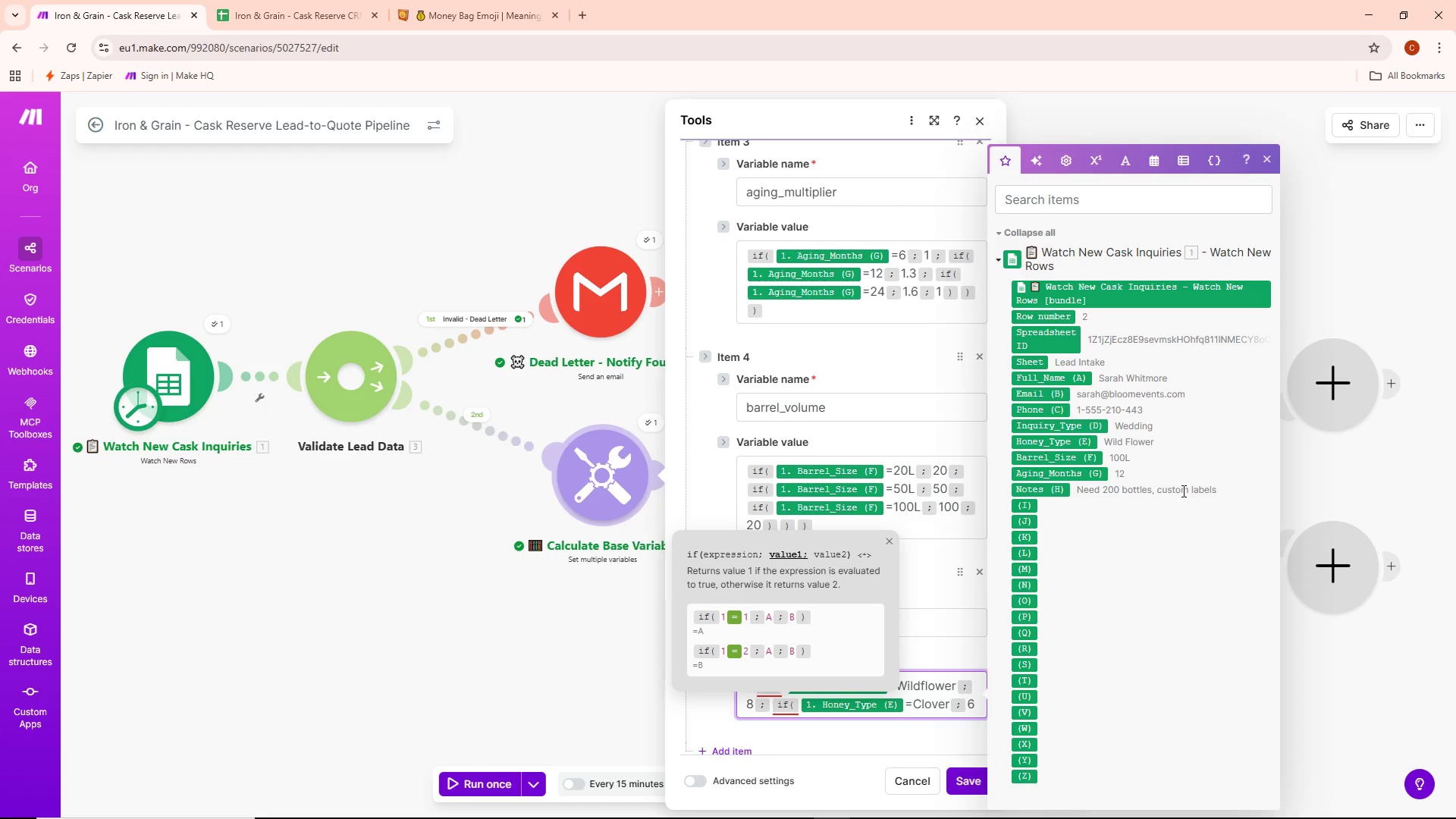 
type(;if)
 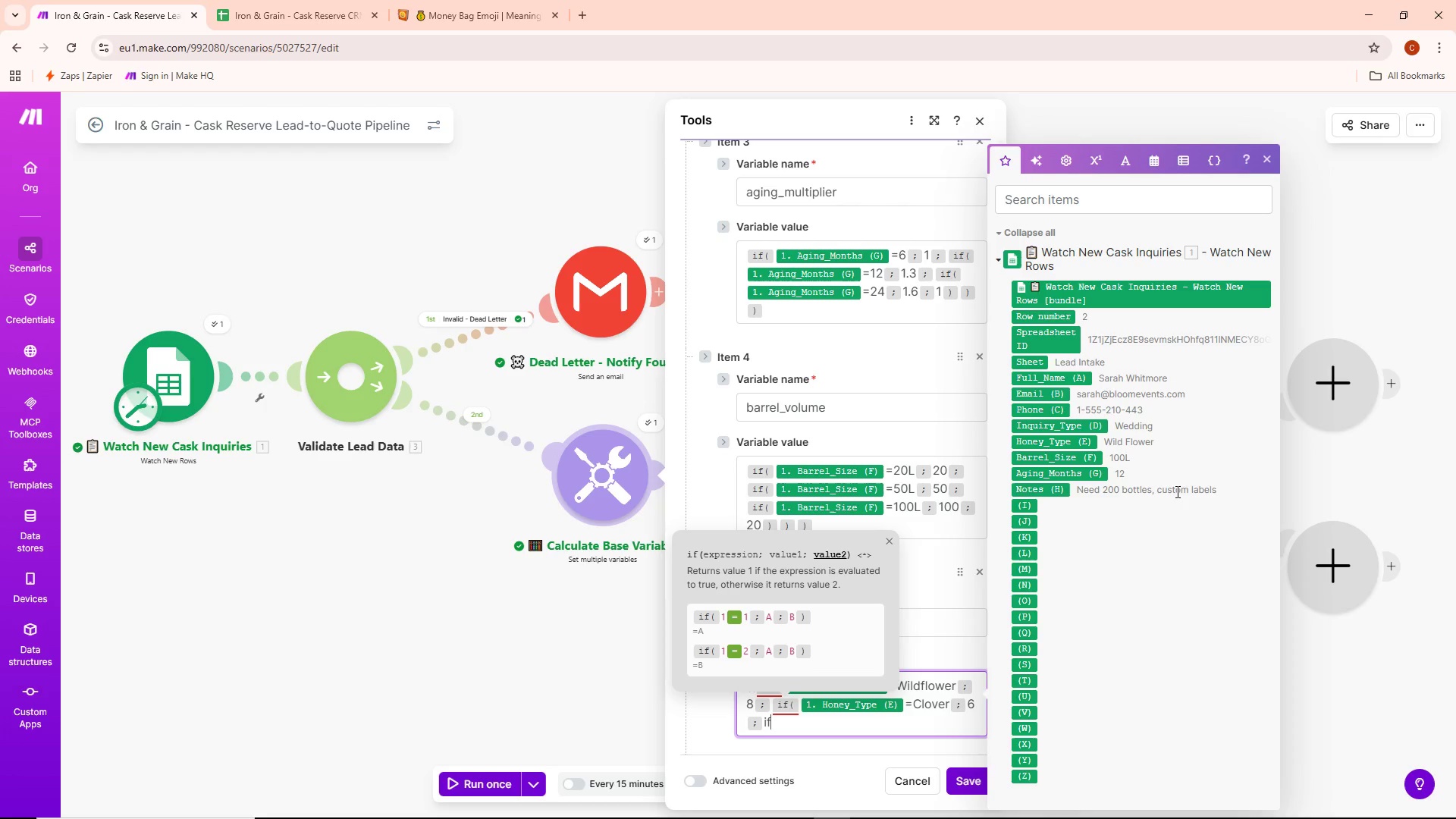 
wait(5.81)
 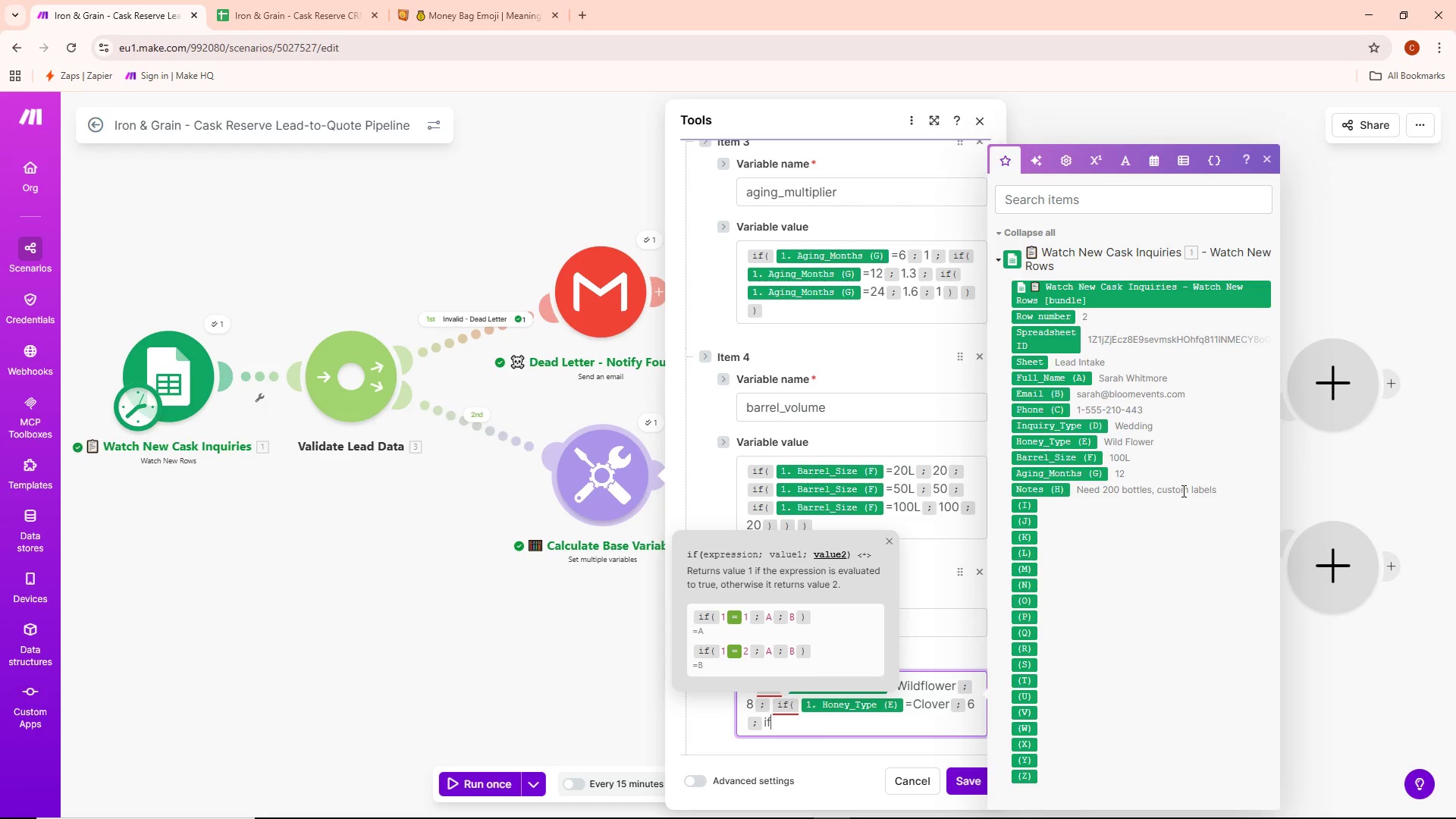 
left_click([1068, 444])
 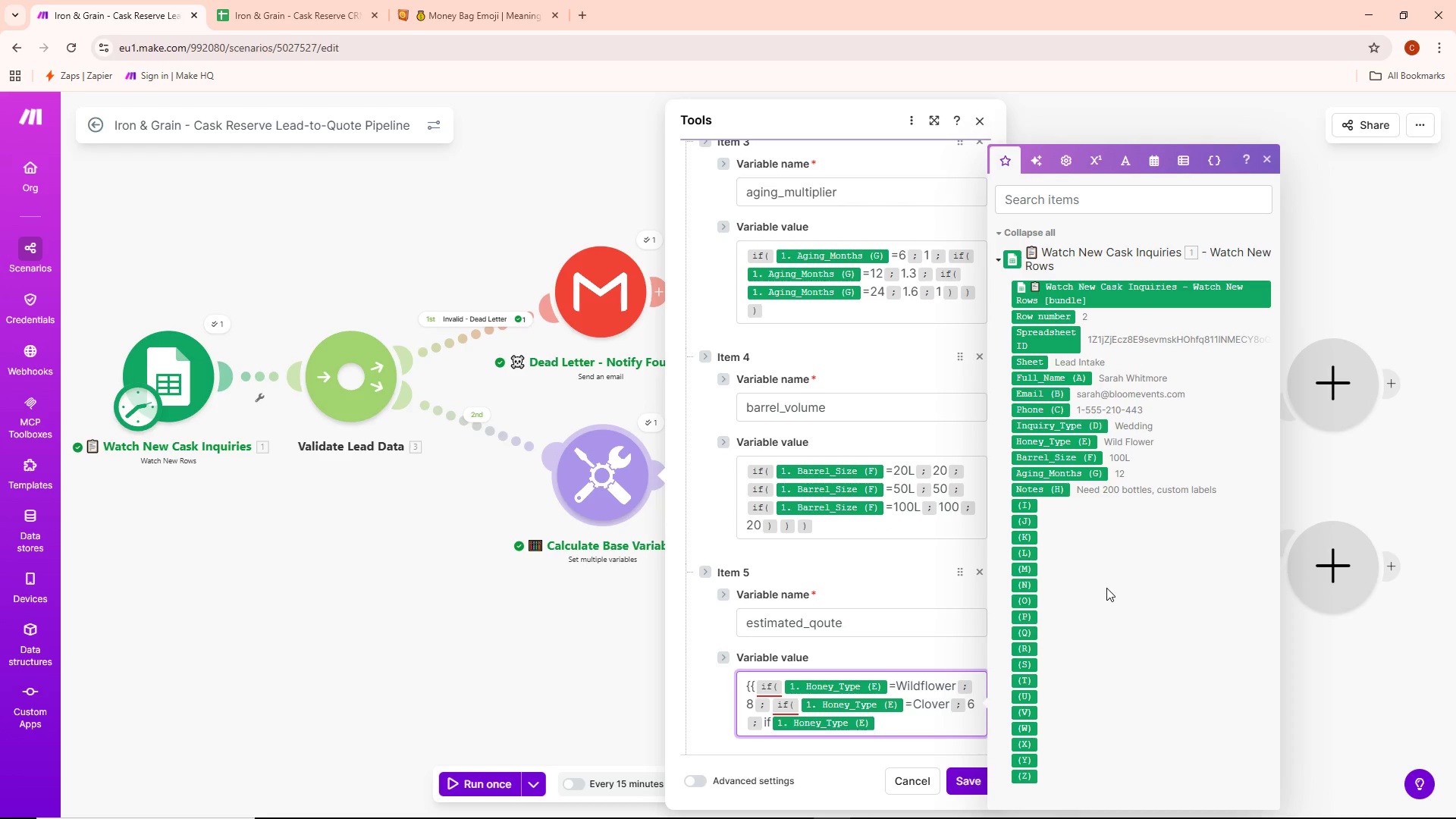 
wait(5.56)
 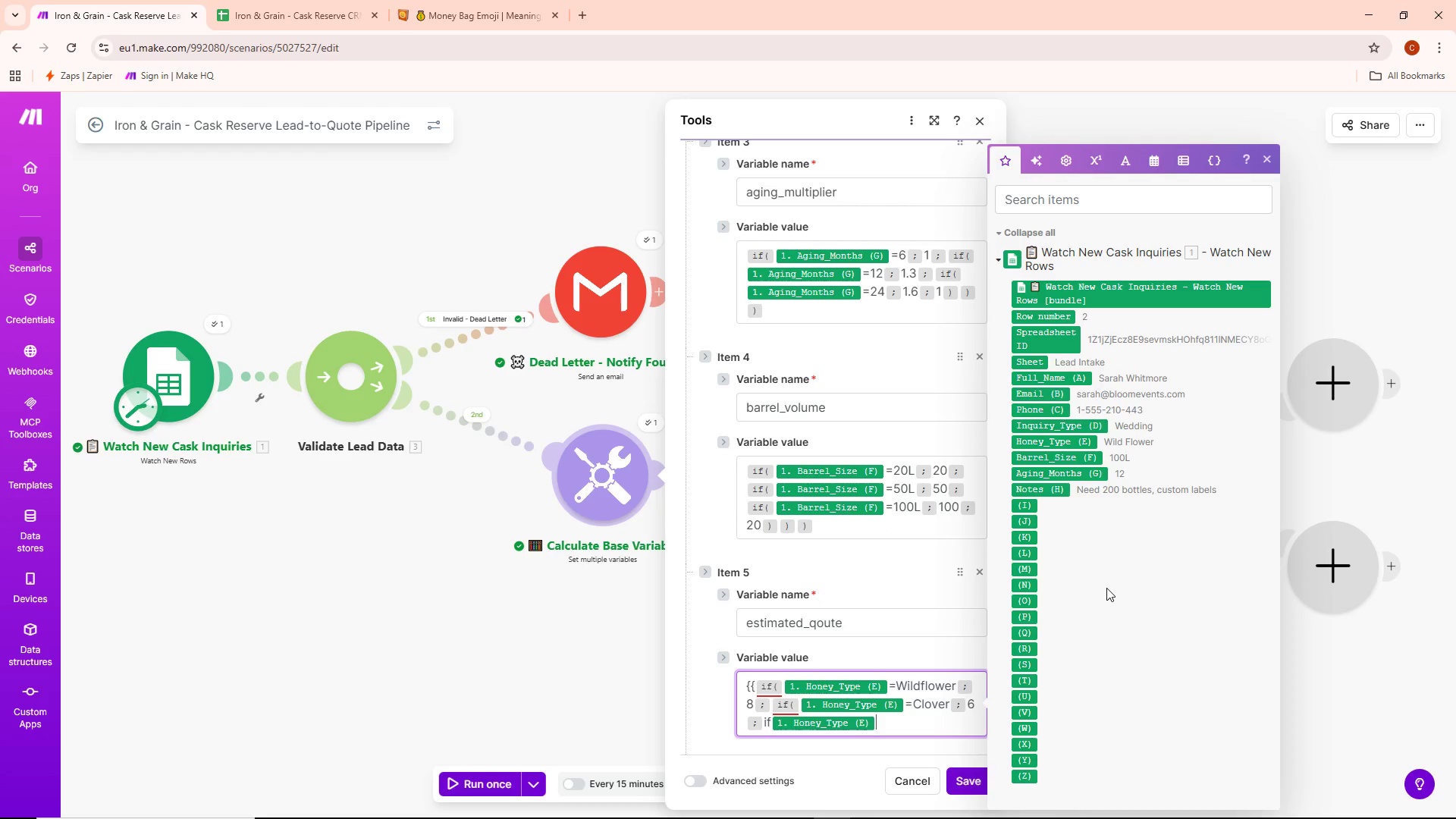 
left_click([770, 724])
 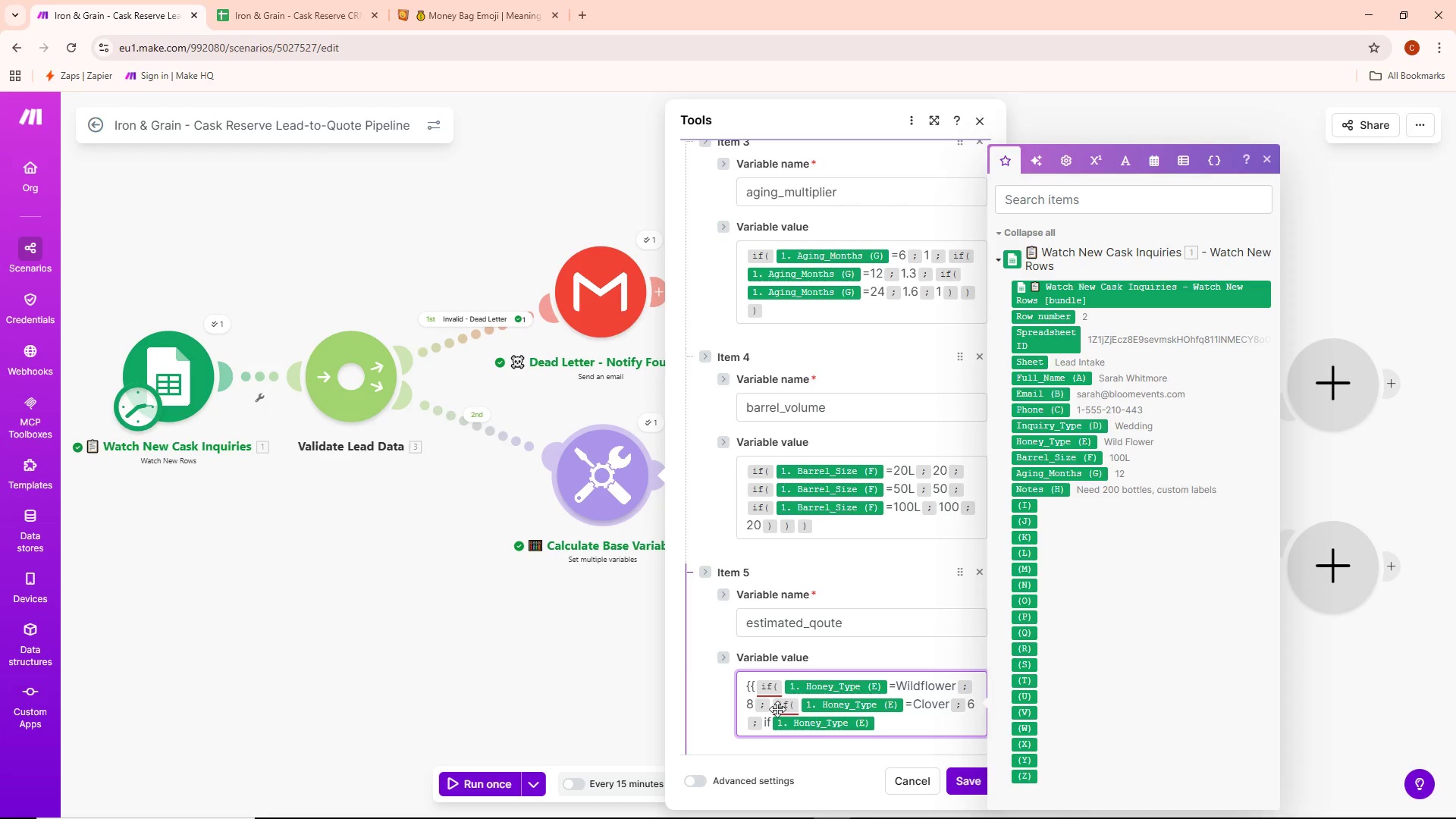 
key(Shift+ShiftLeft)
 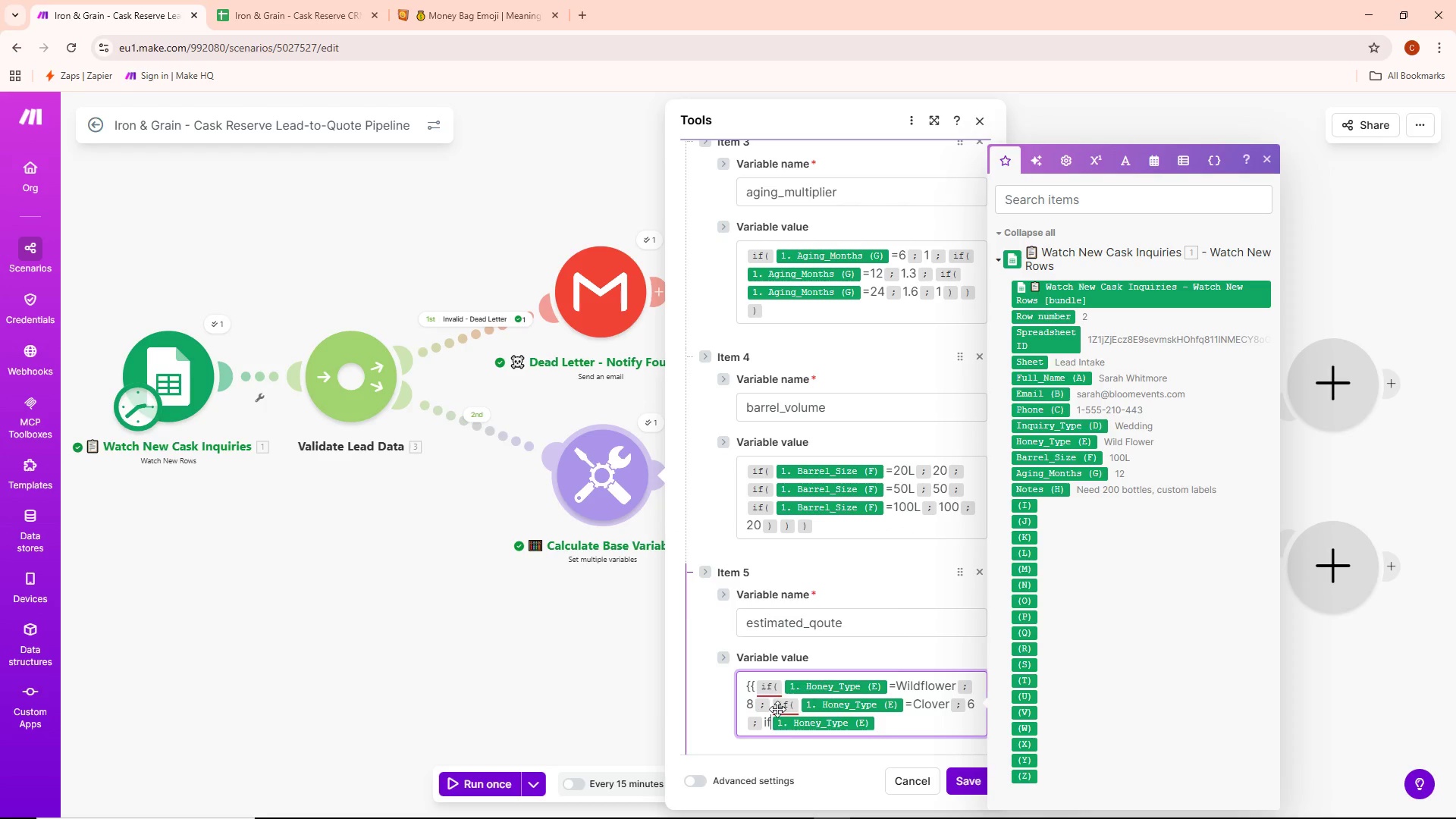 
key(Shift+9)
 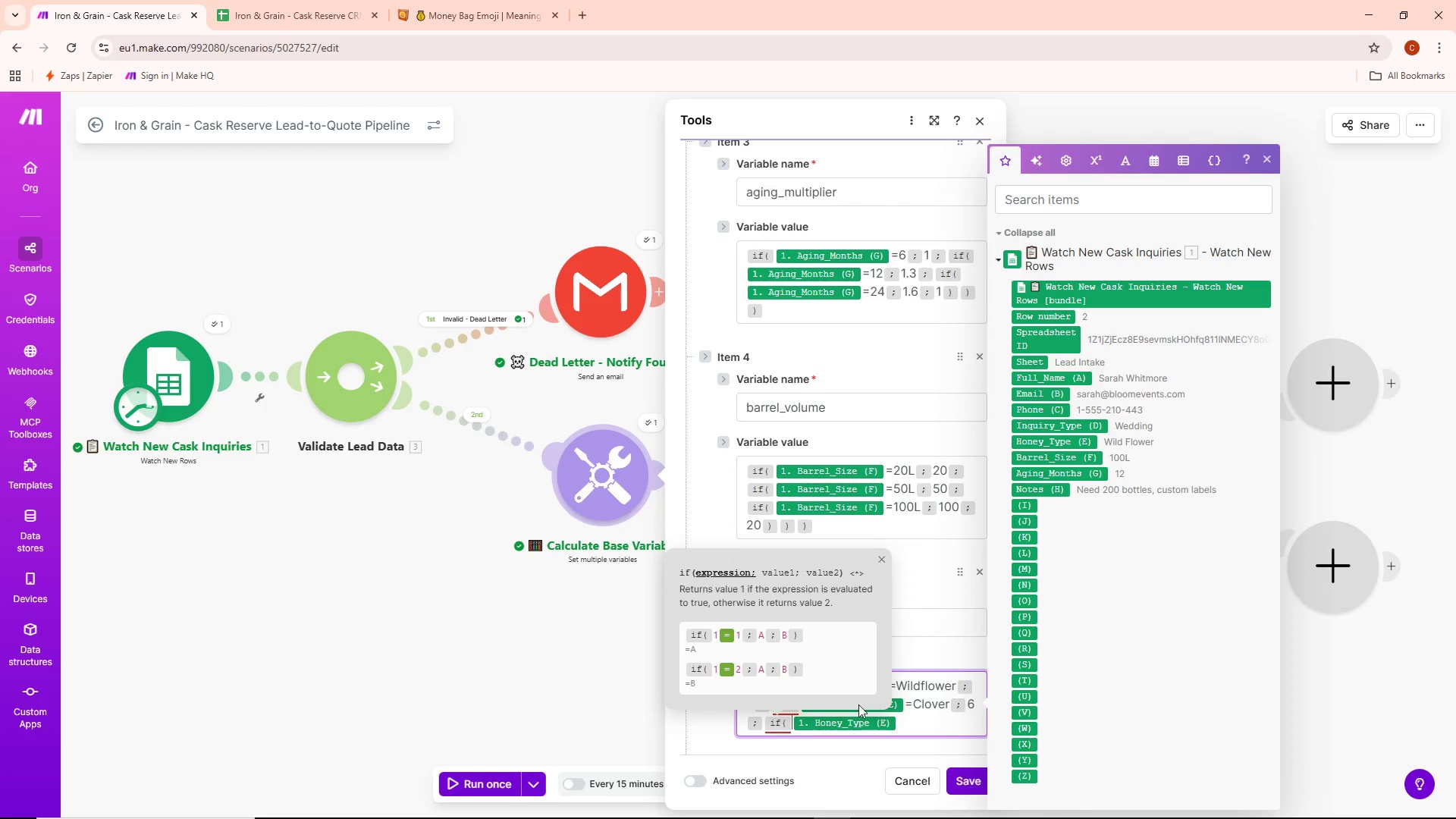 
left_click([930, 728])
 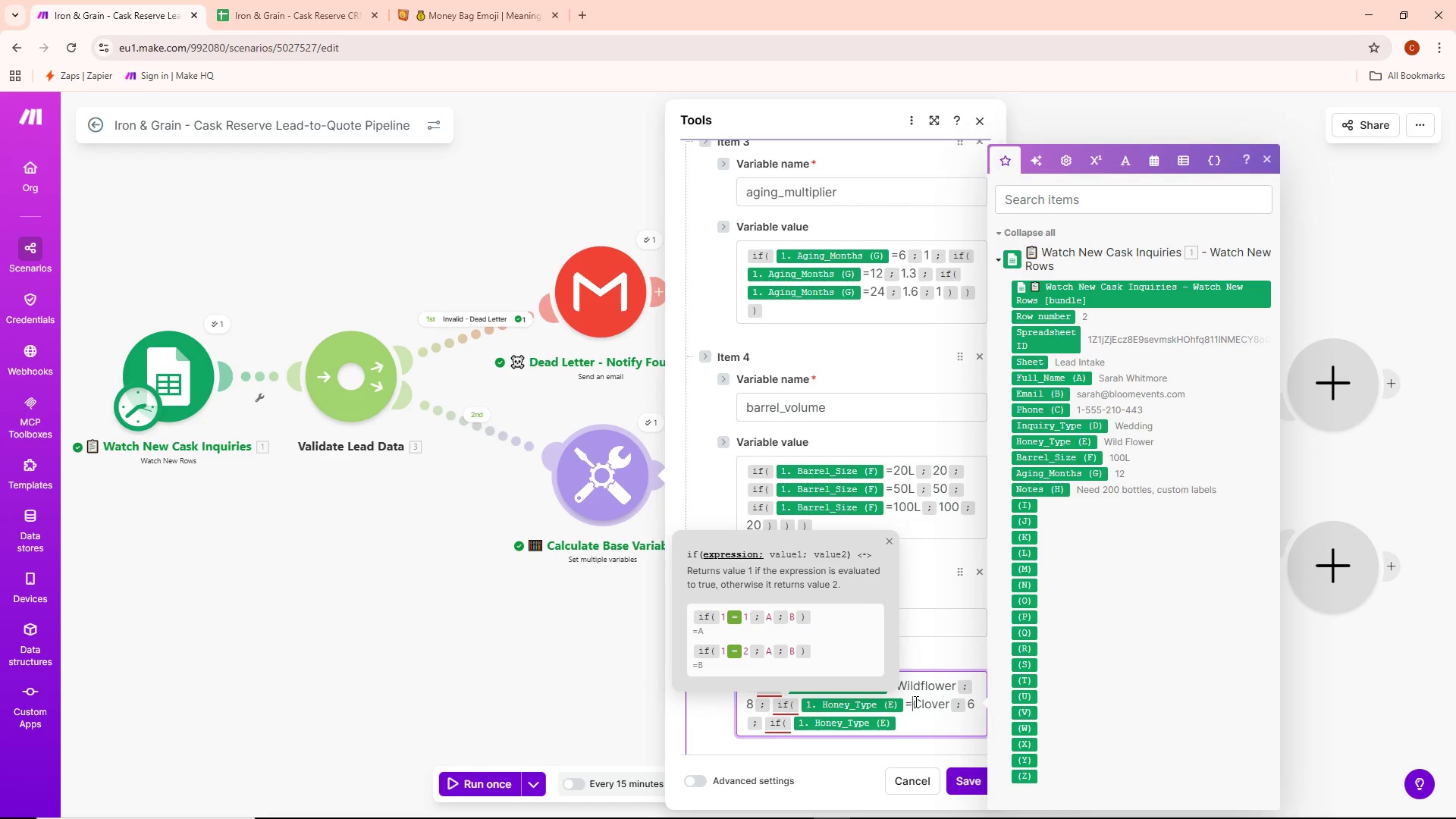 
left_click([908, 717])
 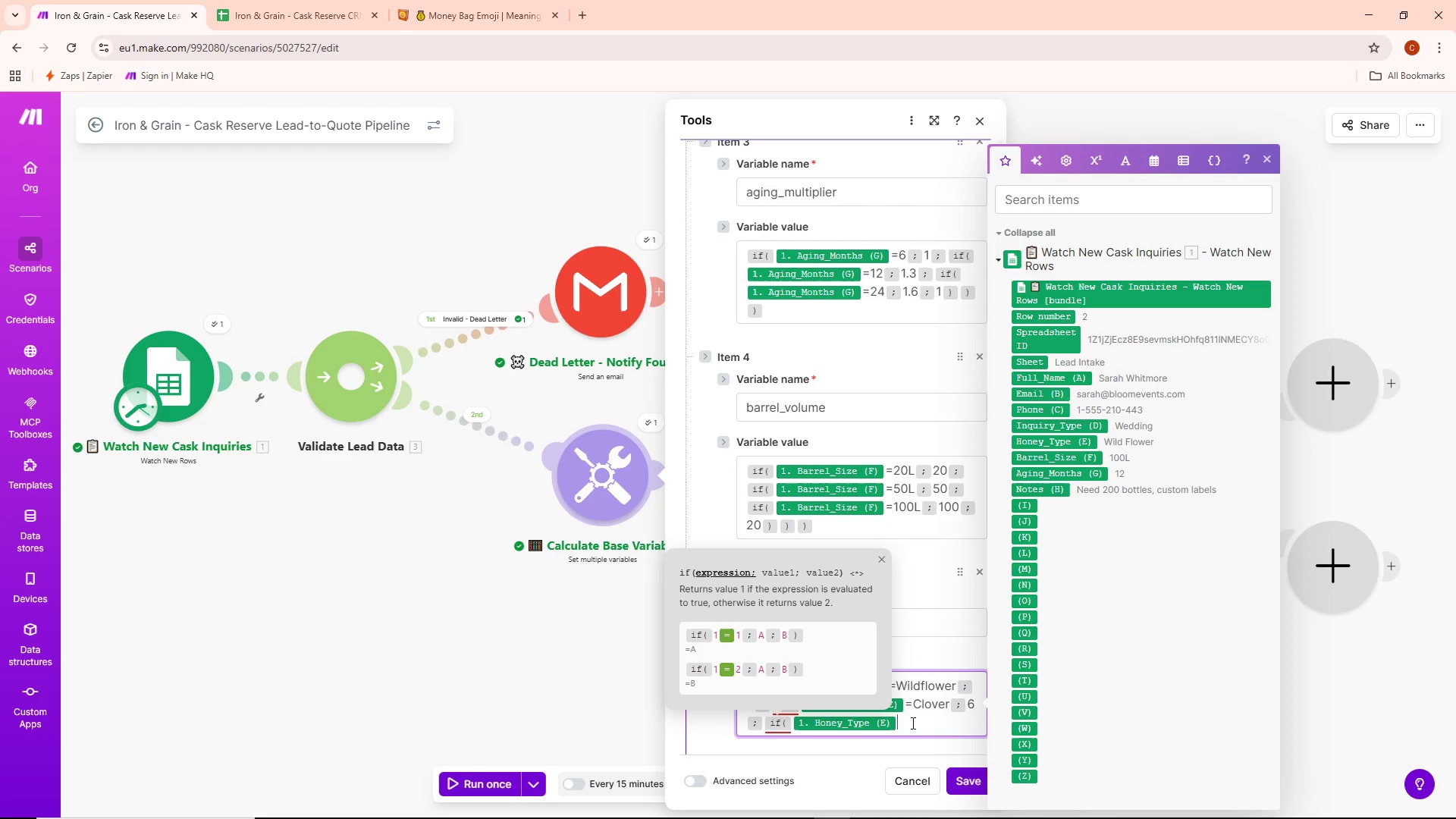 
type(=Buch)
key(Backspace)
type(kwheat;)
 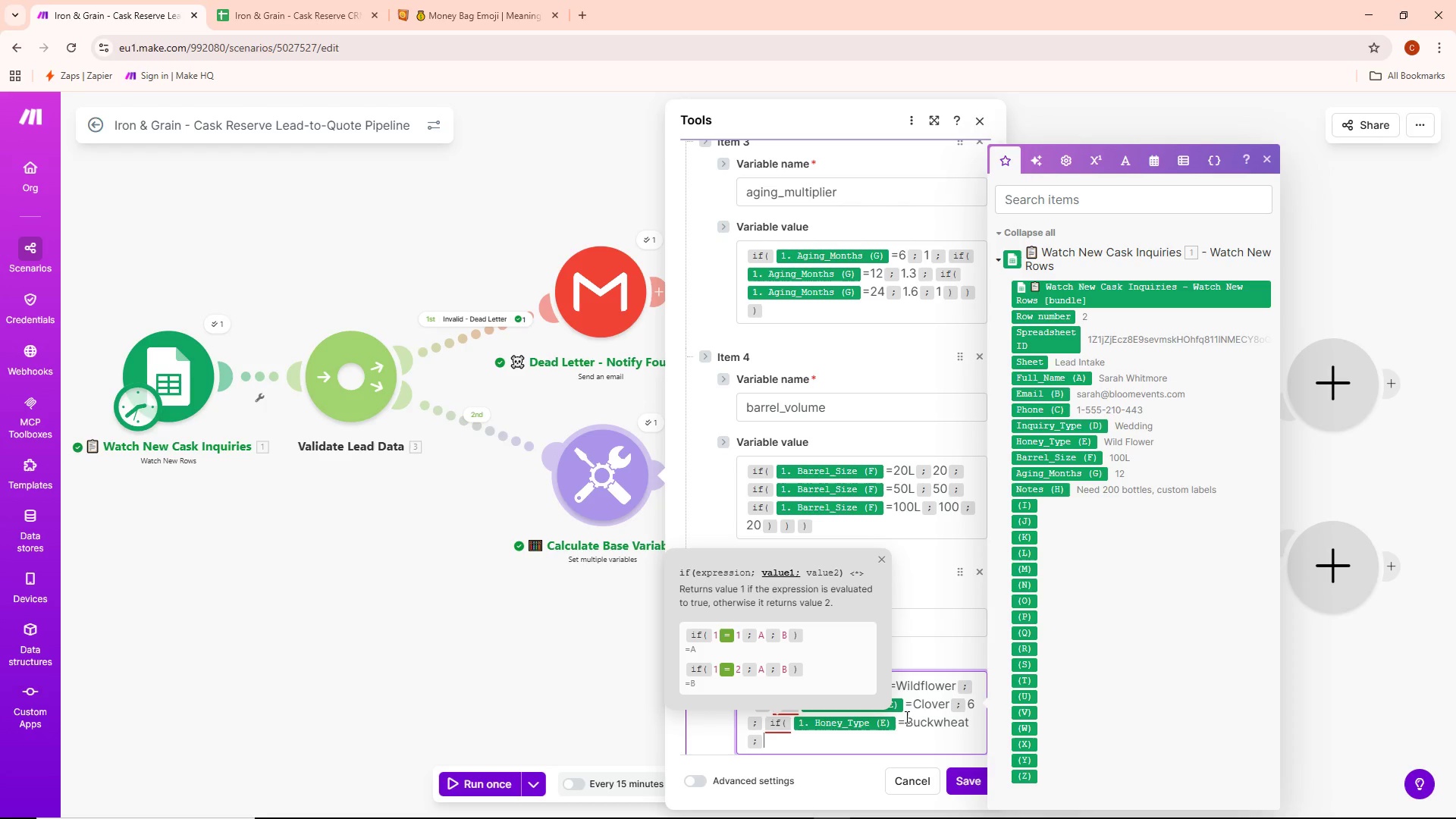 
type(10;)
 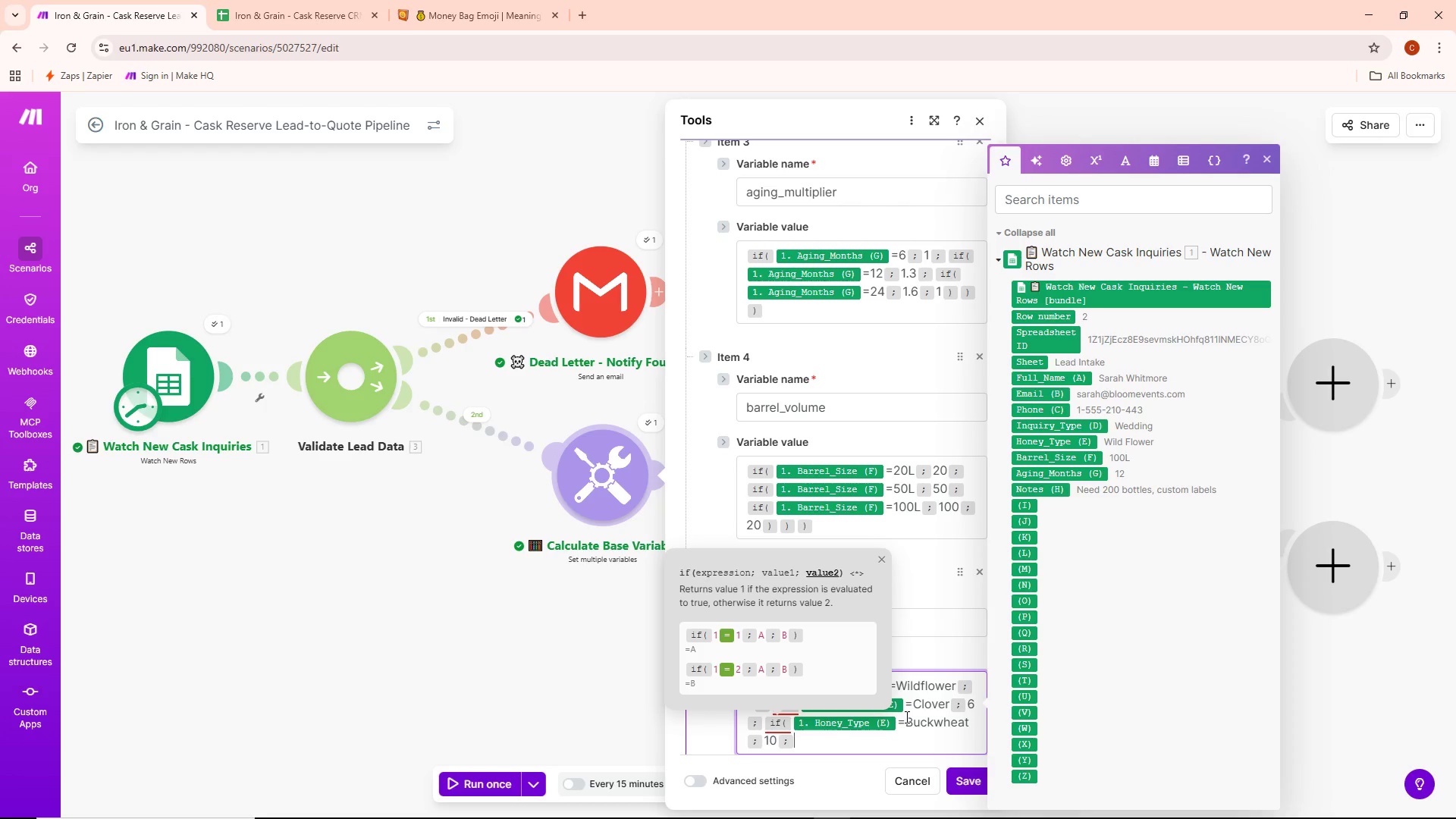 
wait(6.0)
 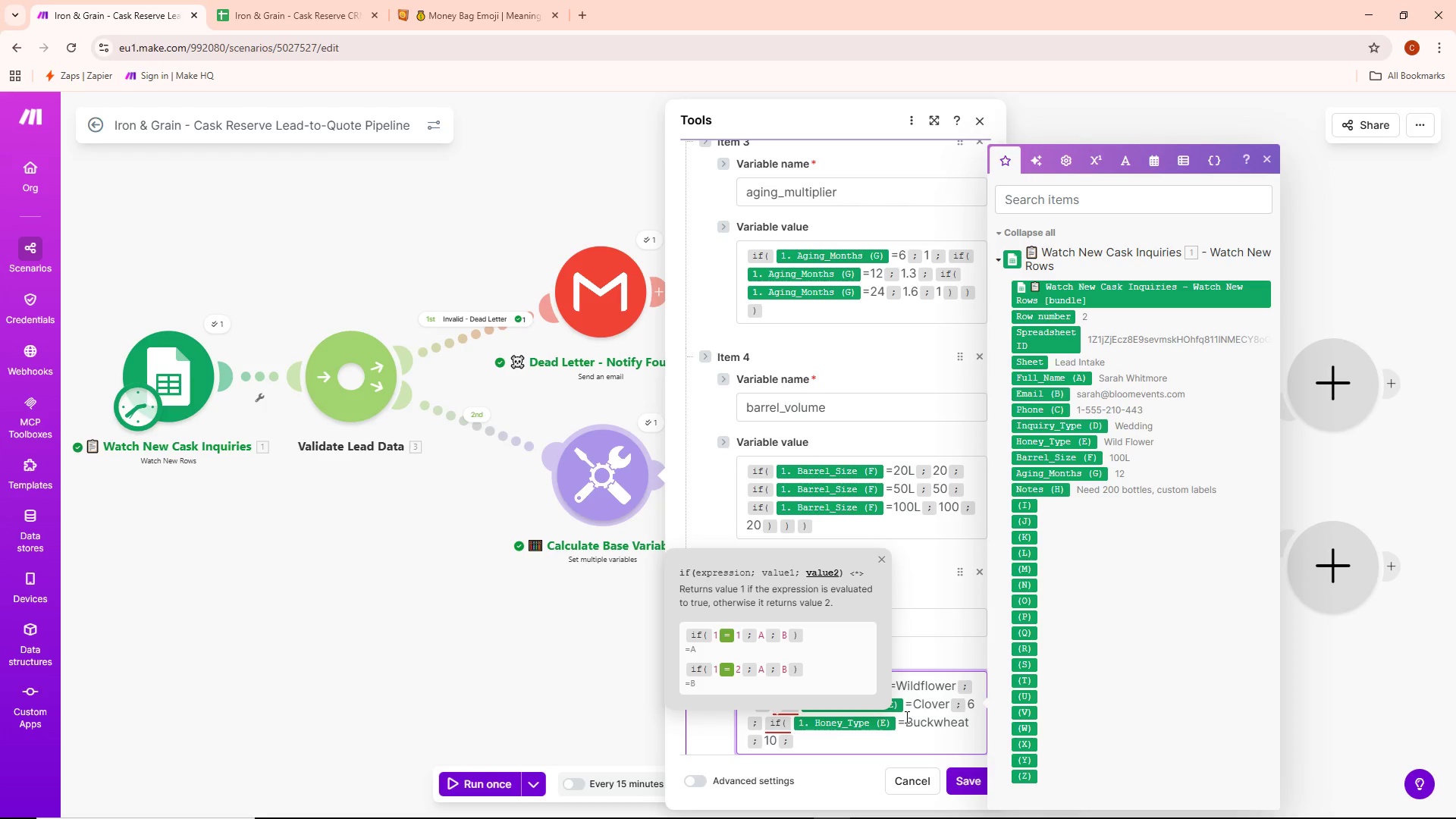 
type( )
key(Backspace)
type(181)
key(Backspace)
type())) 8)
key(Backspace)
key(Backspace)
type(*)
 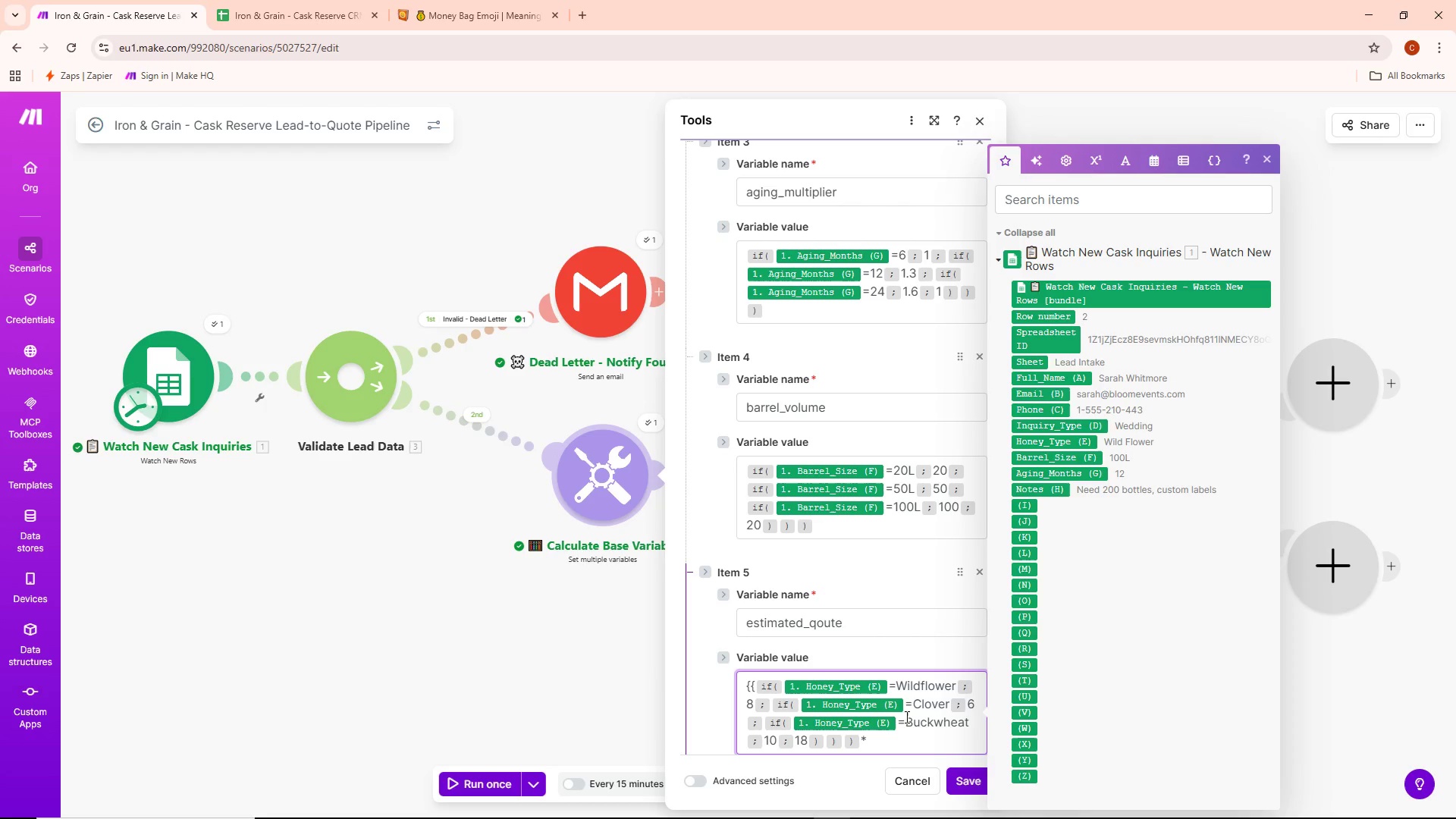 
type(if)
 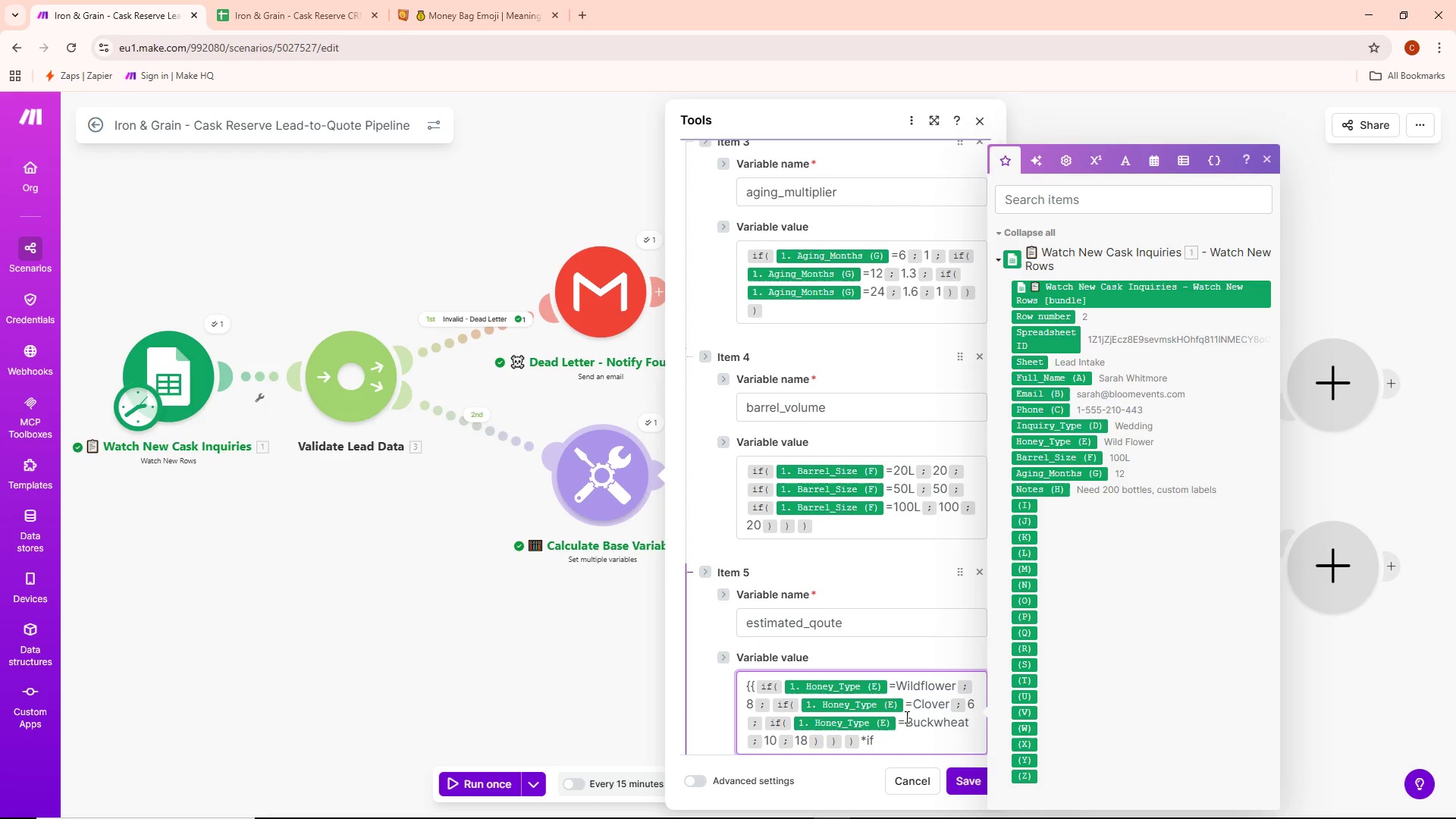 
wait(15.74)
 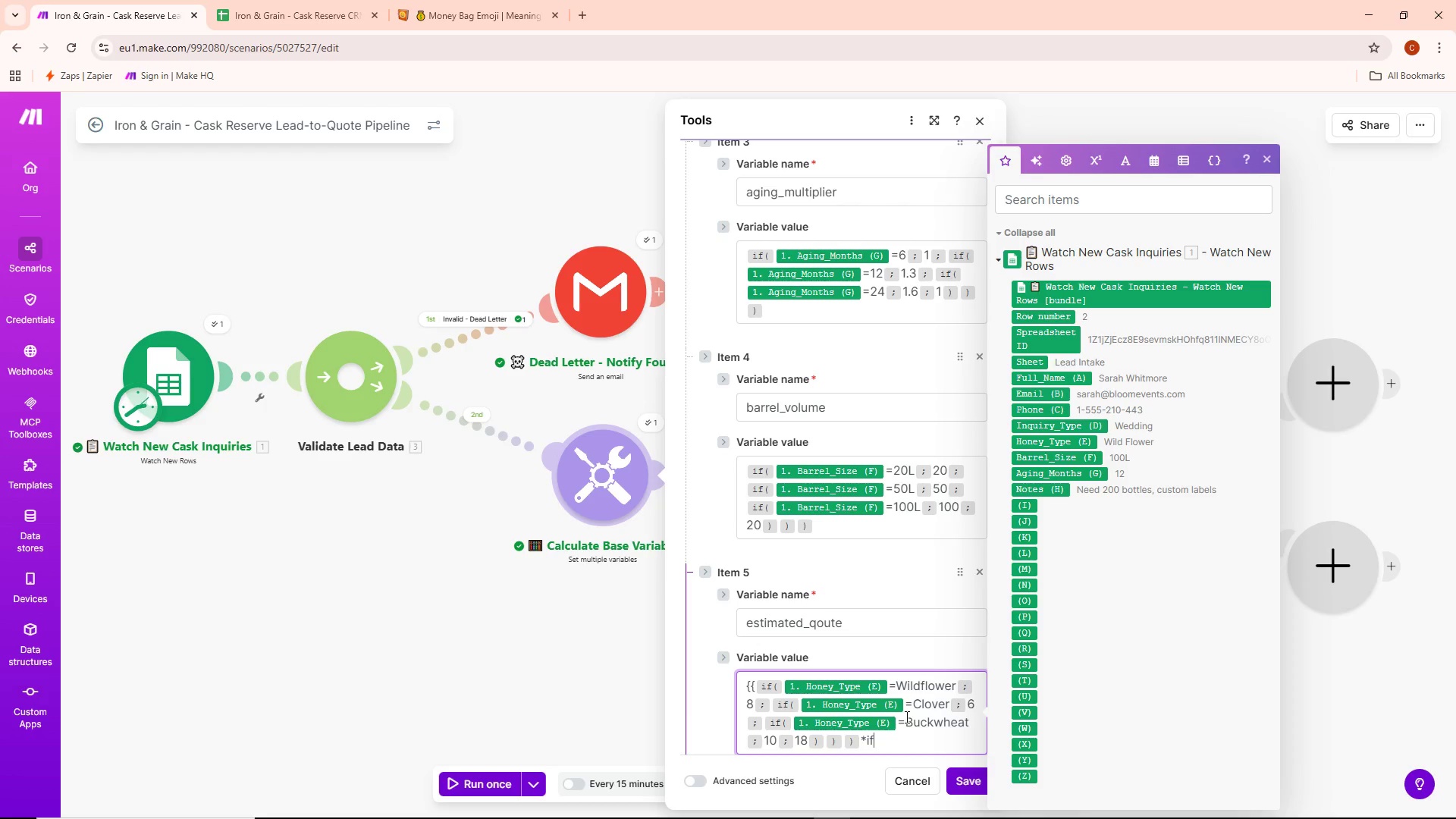 
key(Shift+9)
 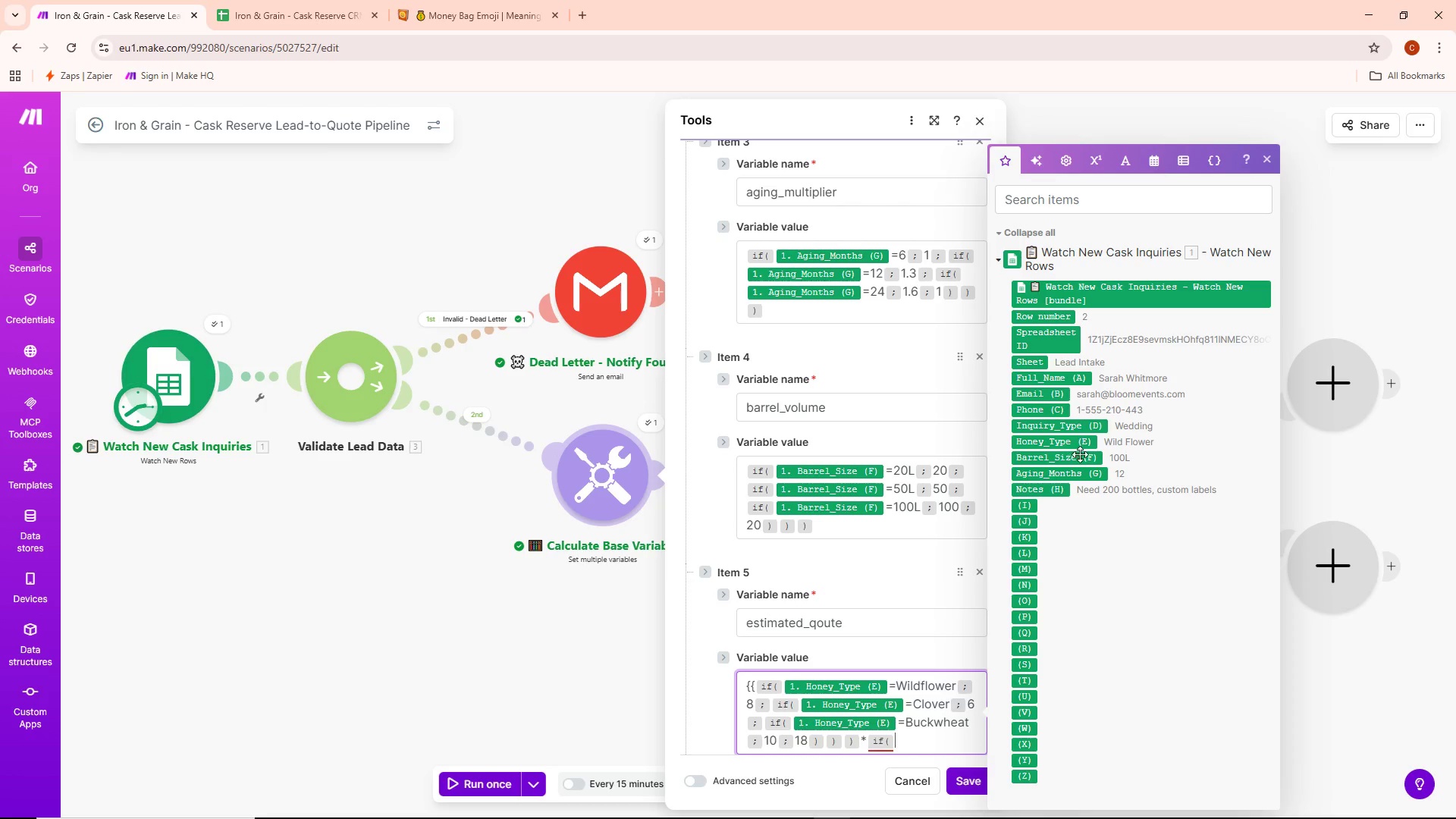 
left_click([1058, 460])
 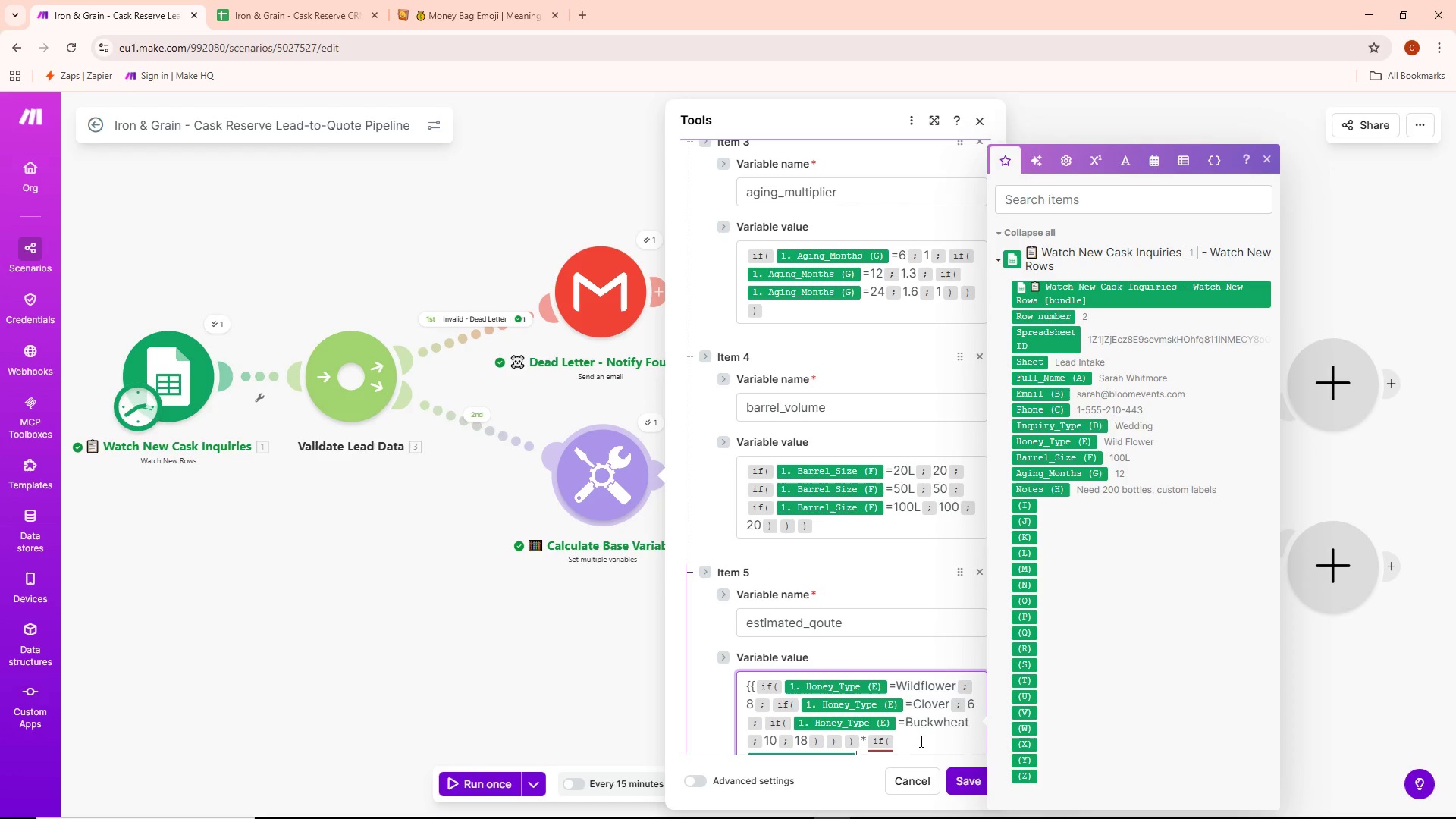 
left_click([918, 748])
 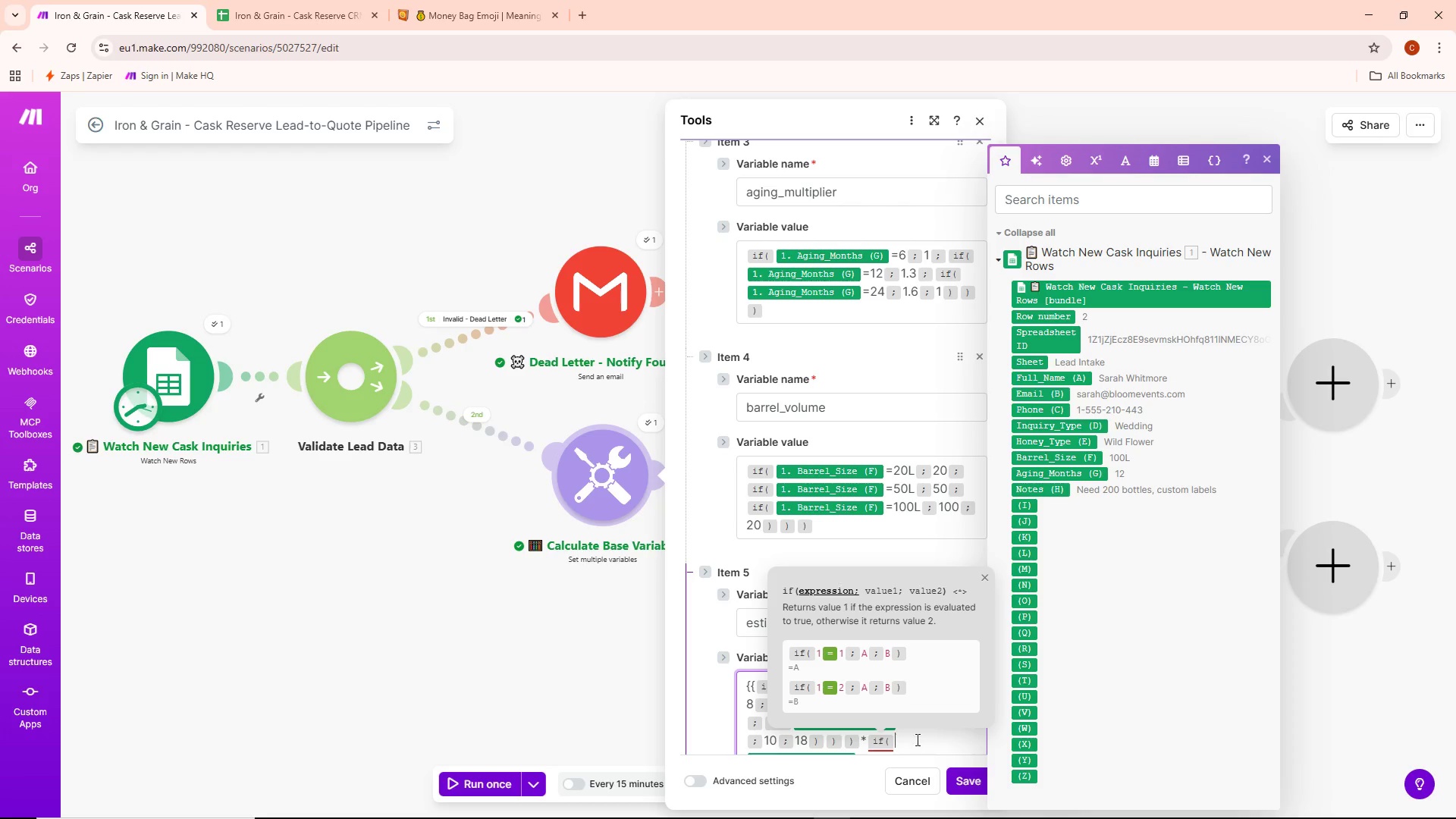 
scroll: coordinate [914, 730], scroll_direction: down, amount: 2.0
 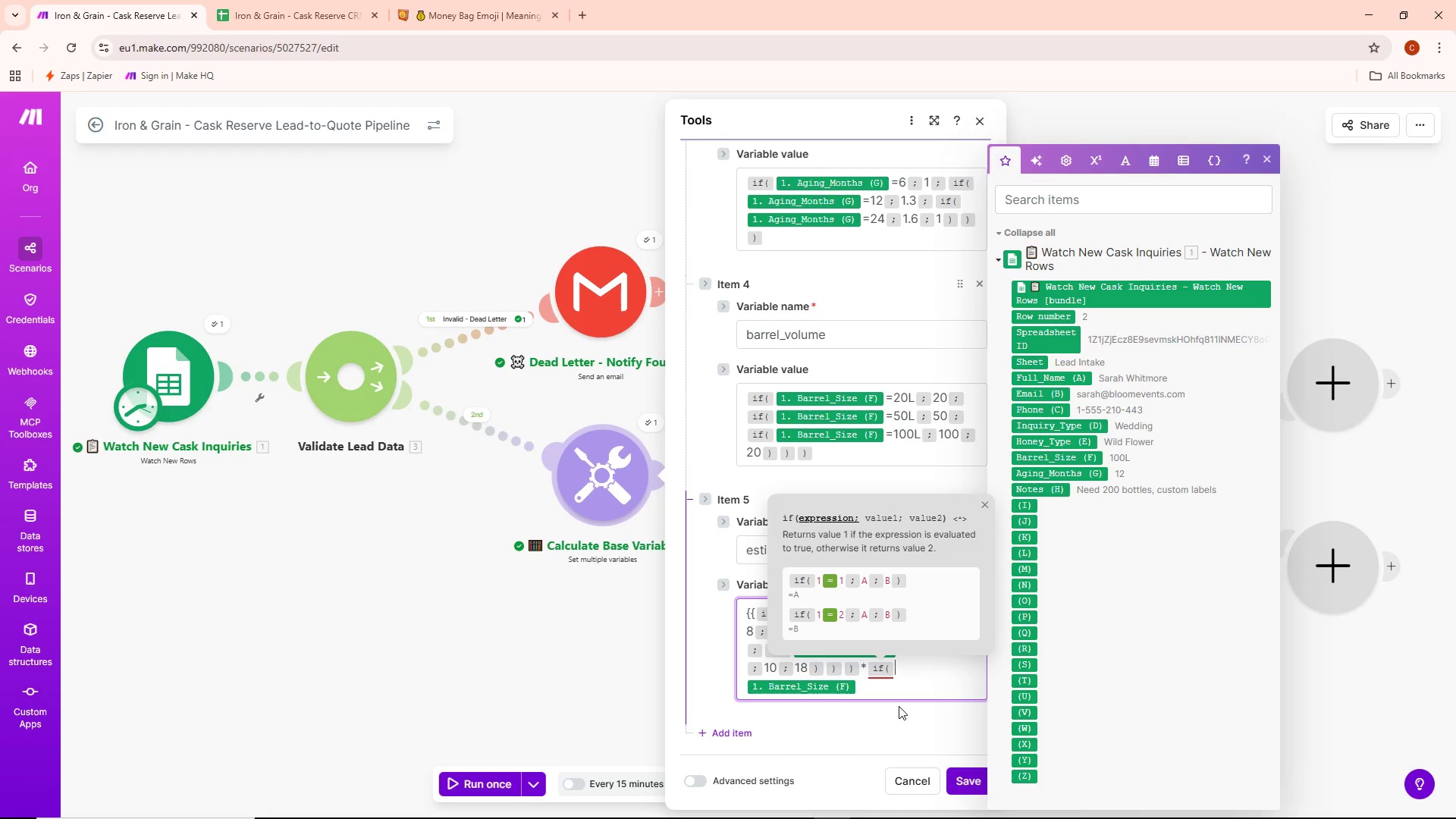 
left_click([877, 695])
 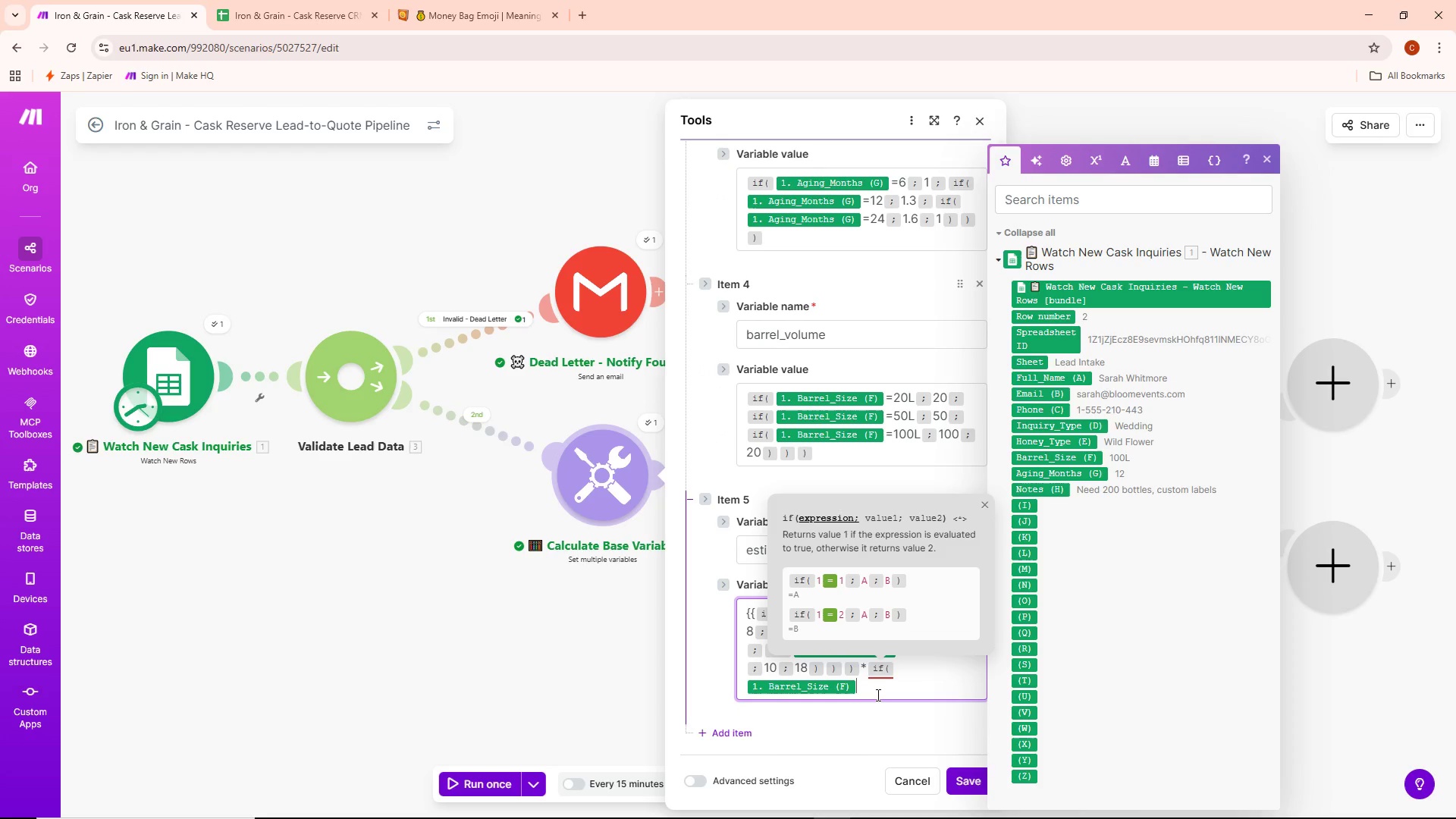 
type(=20l)
key(Backspace)
type(L)
 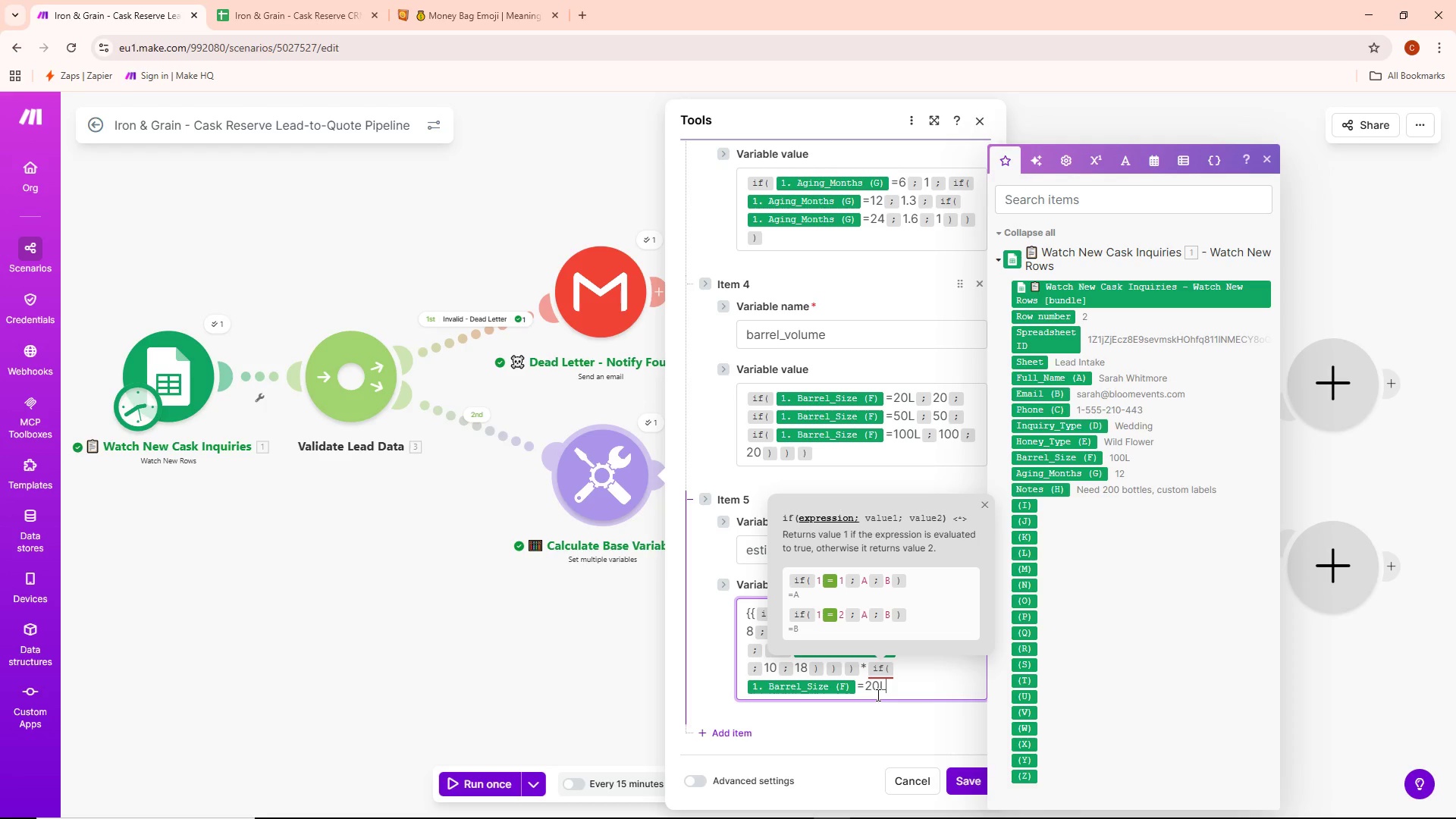 
type(;20;if()
 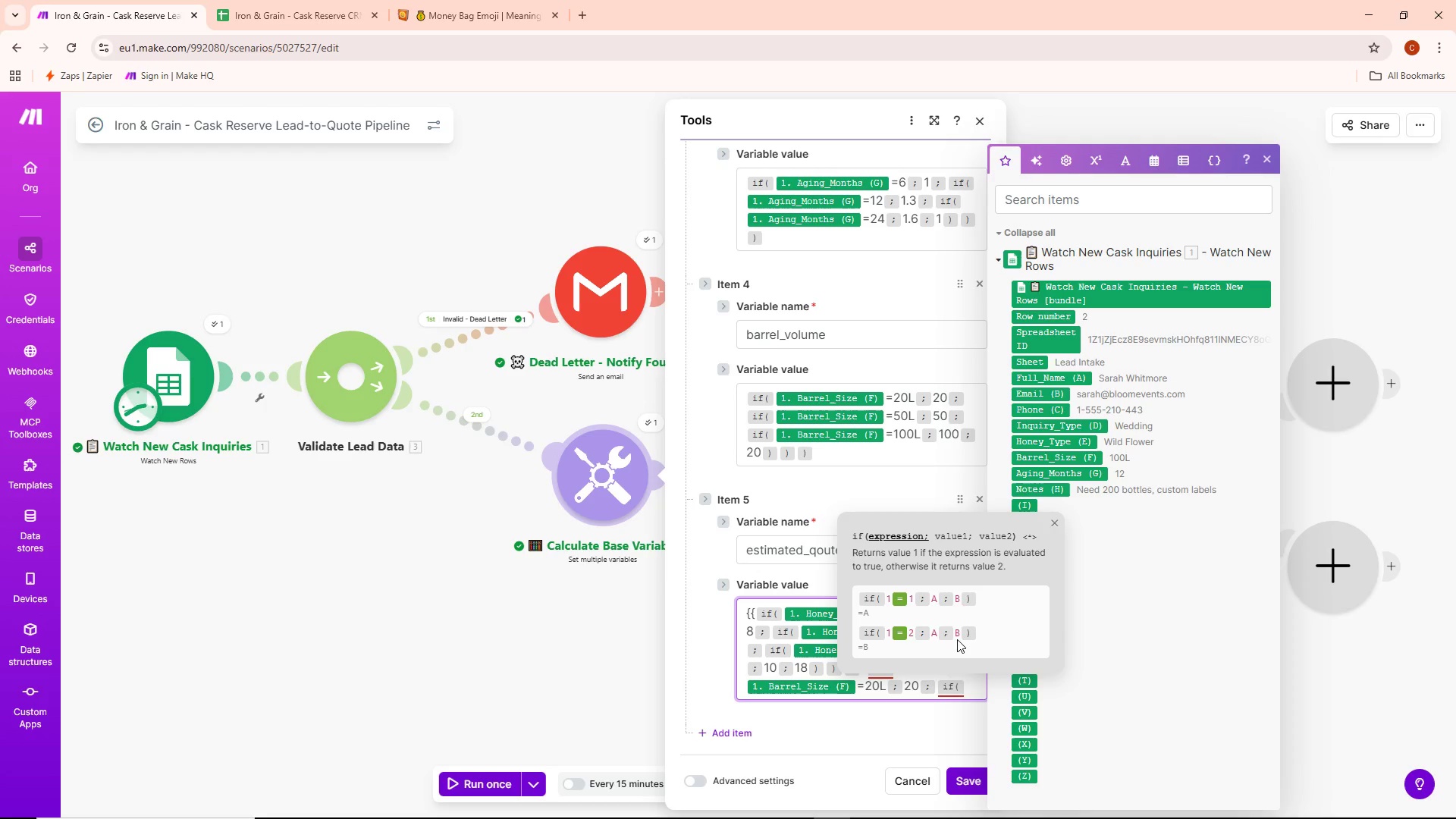 
wait(6.5)
 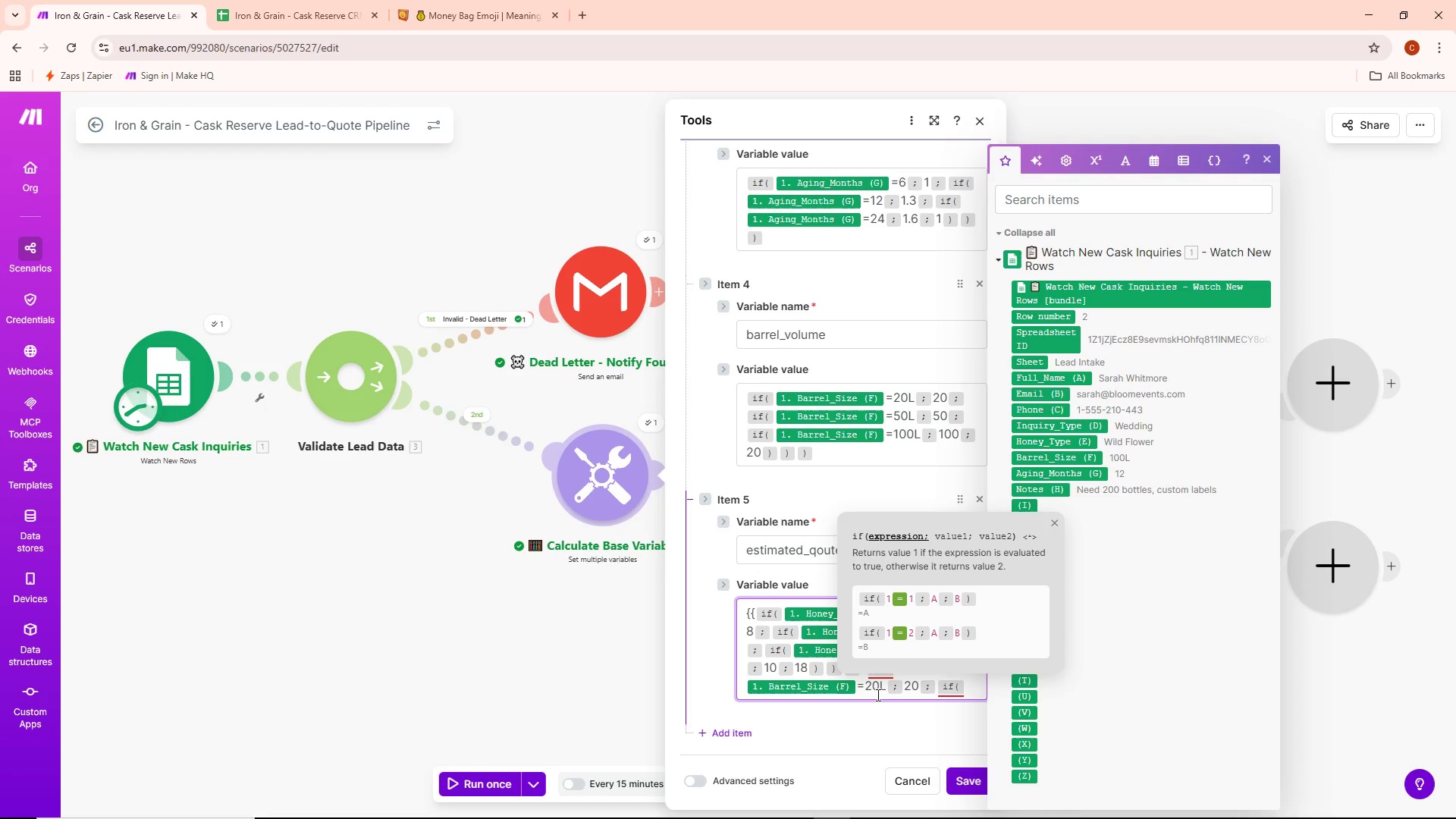 
left_click([1070, 459])
 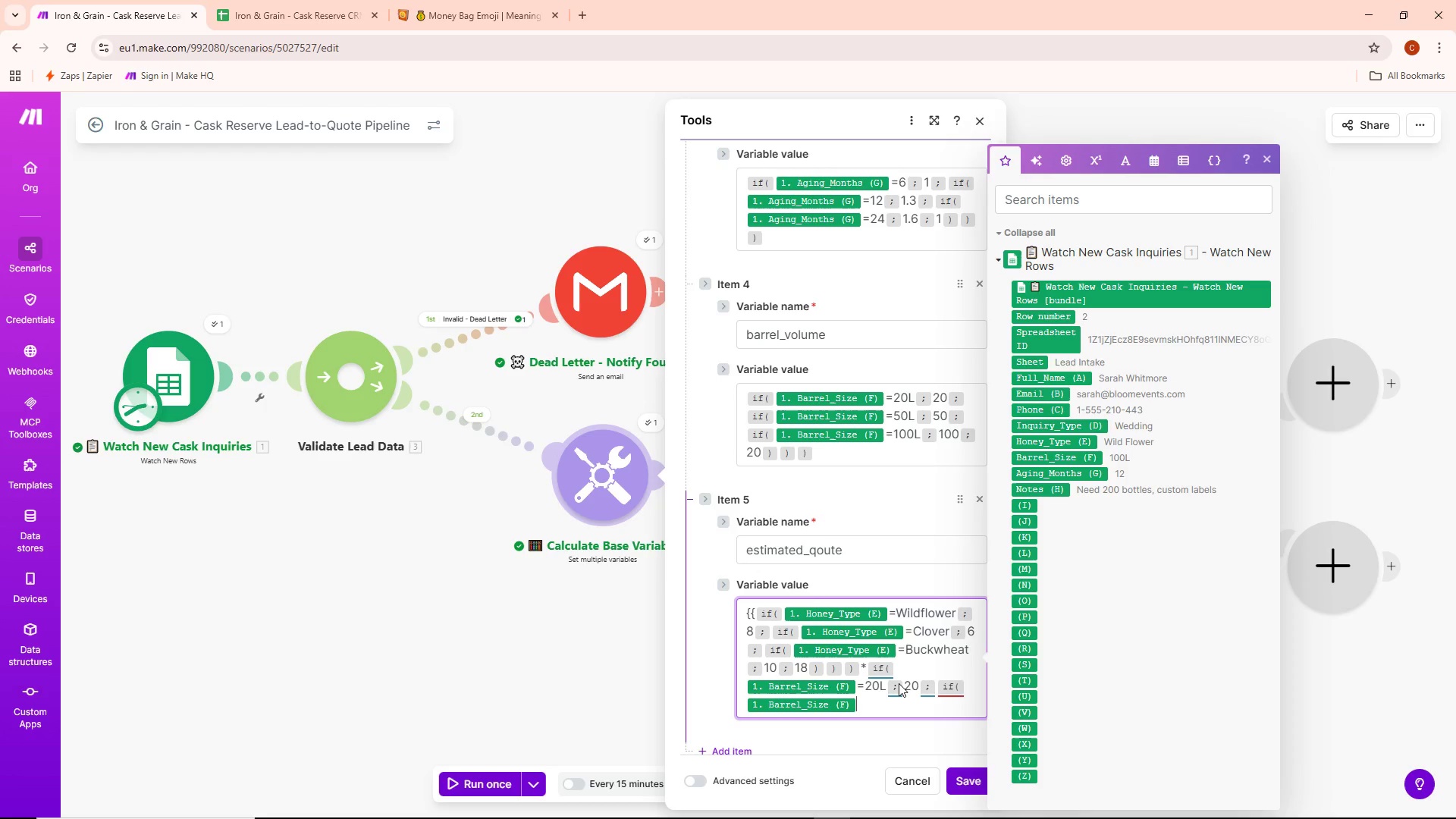 
left_click([886, 701])
 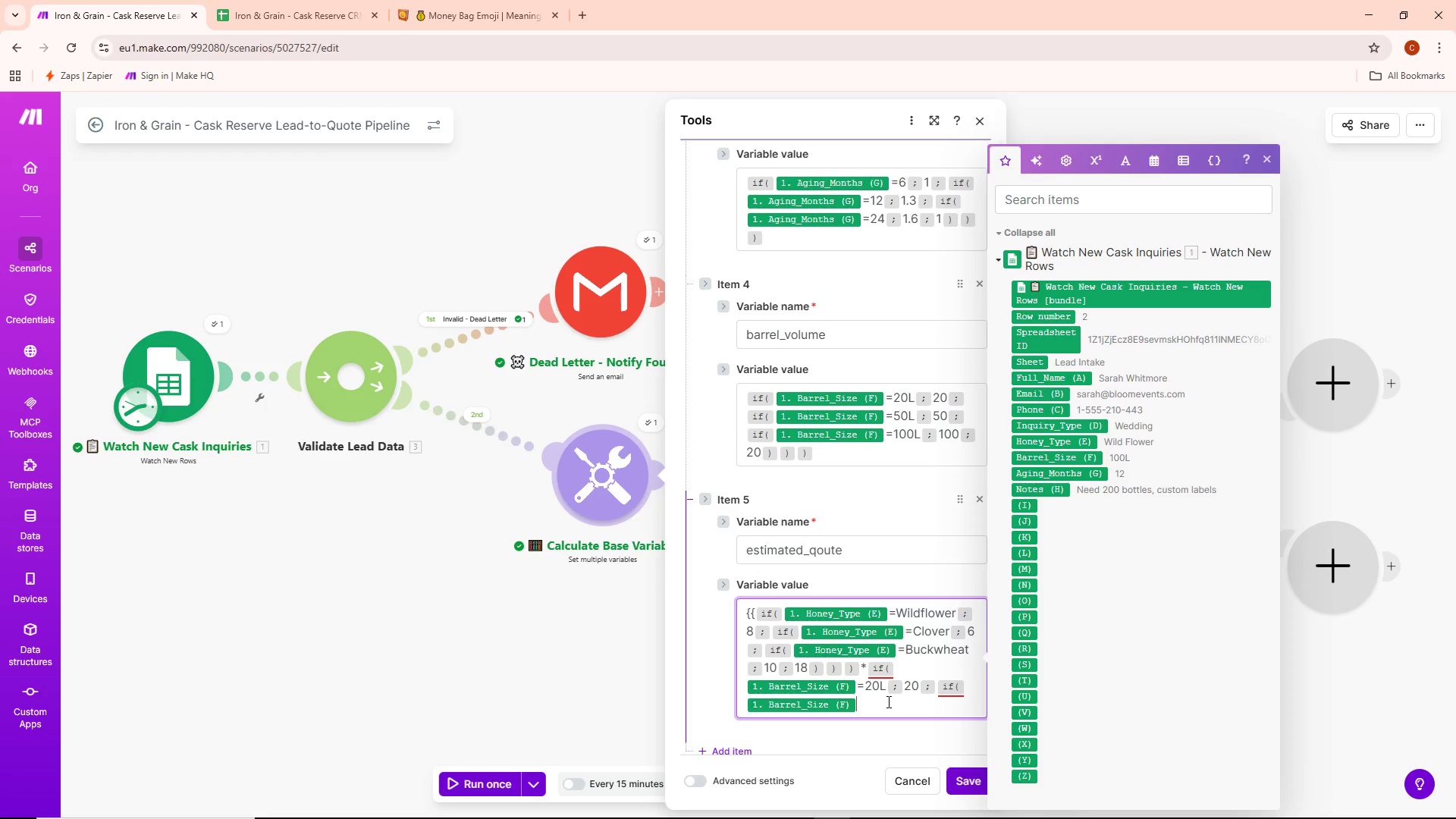 
type(=20)
key(Backspace)
key(Backspace)
type(50L;)
 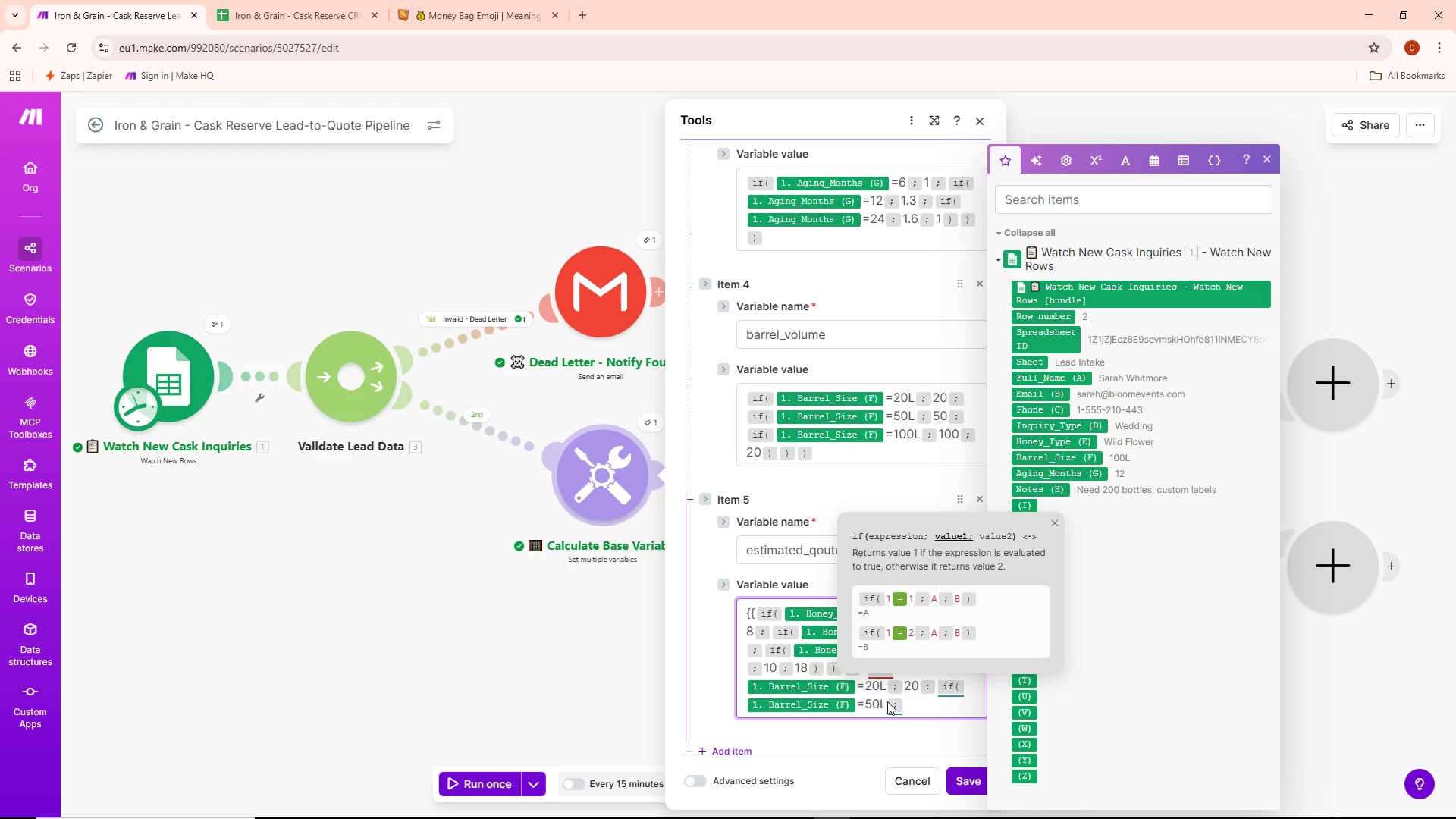 
type(50;if()
 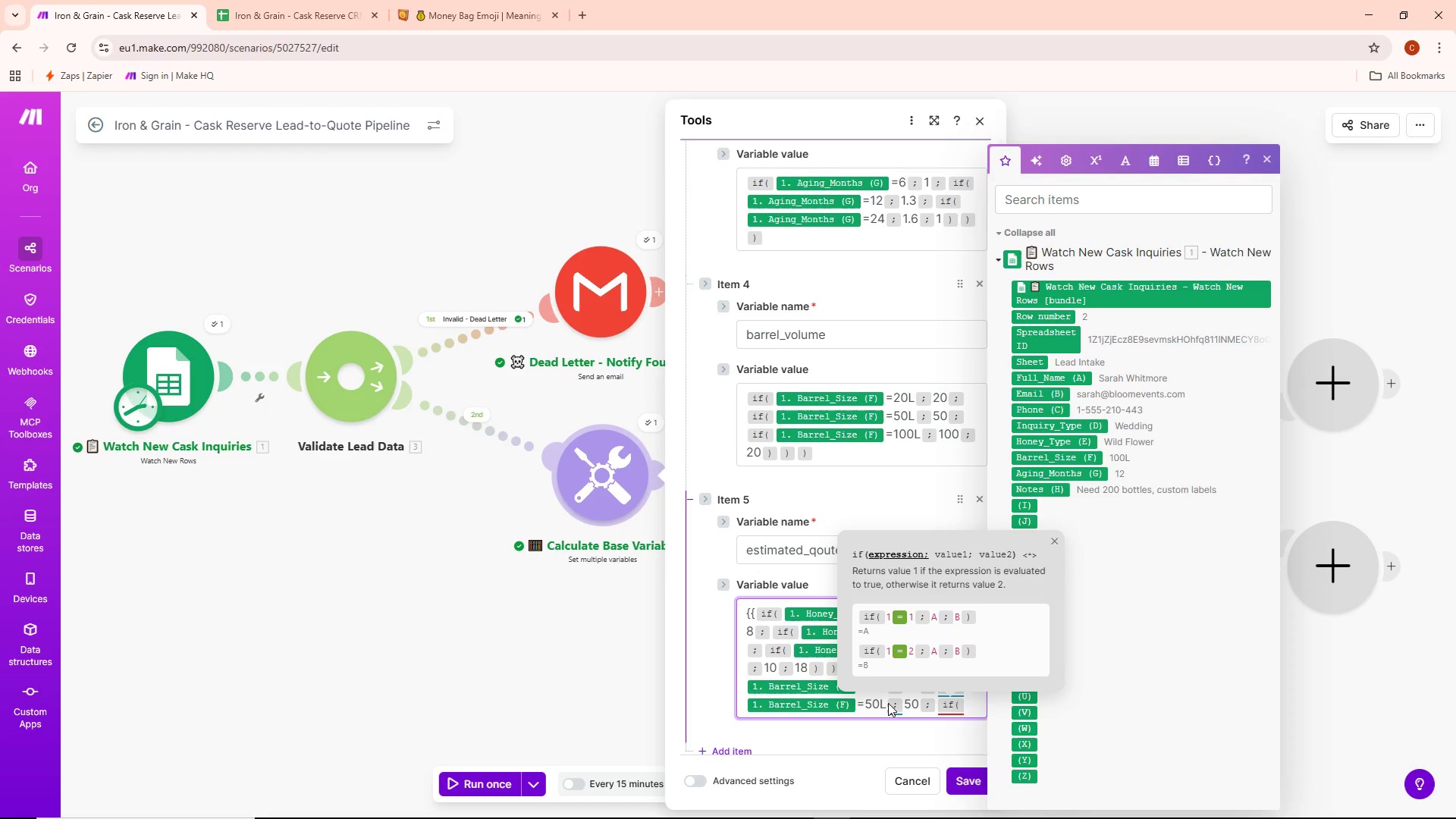 
wait(8.61)
 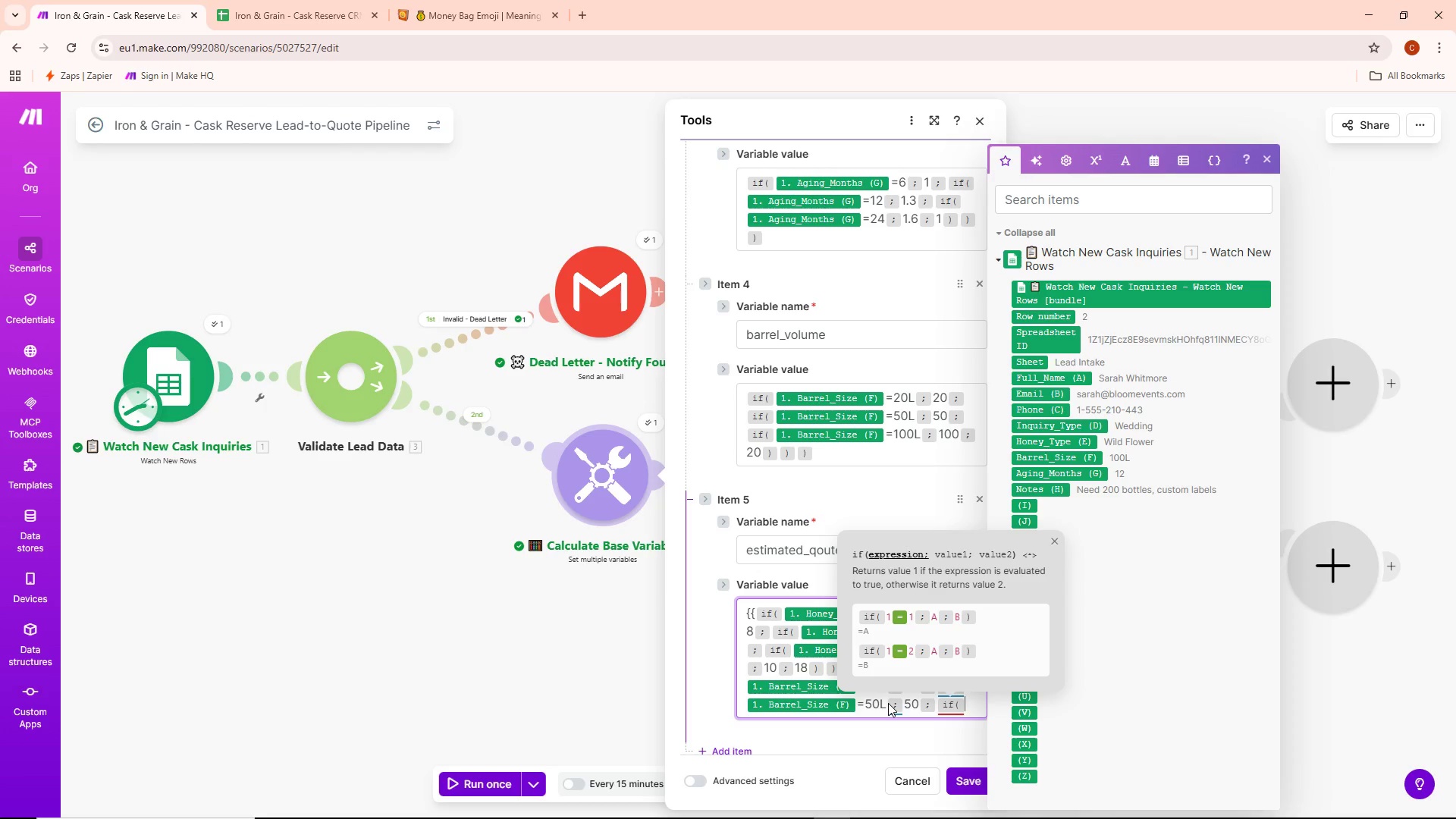 
left_click([937, 701])
 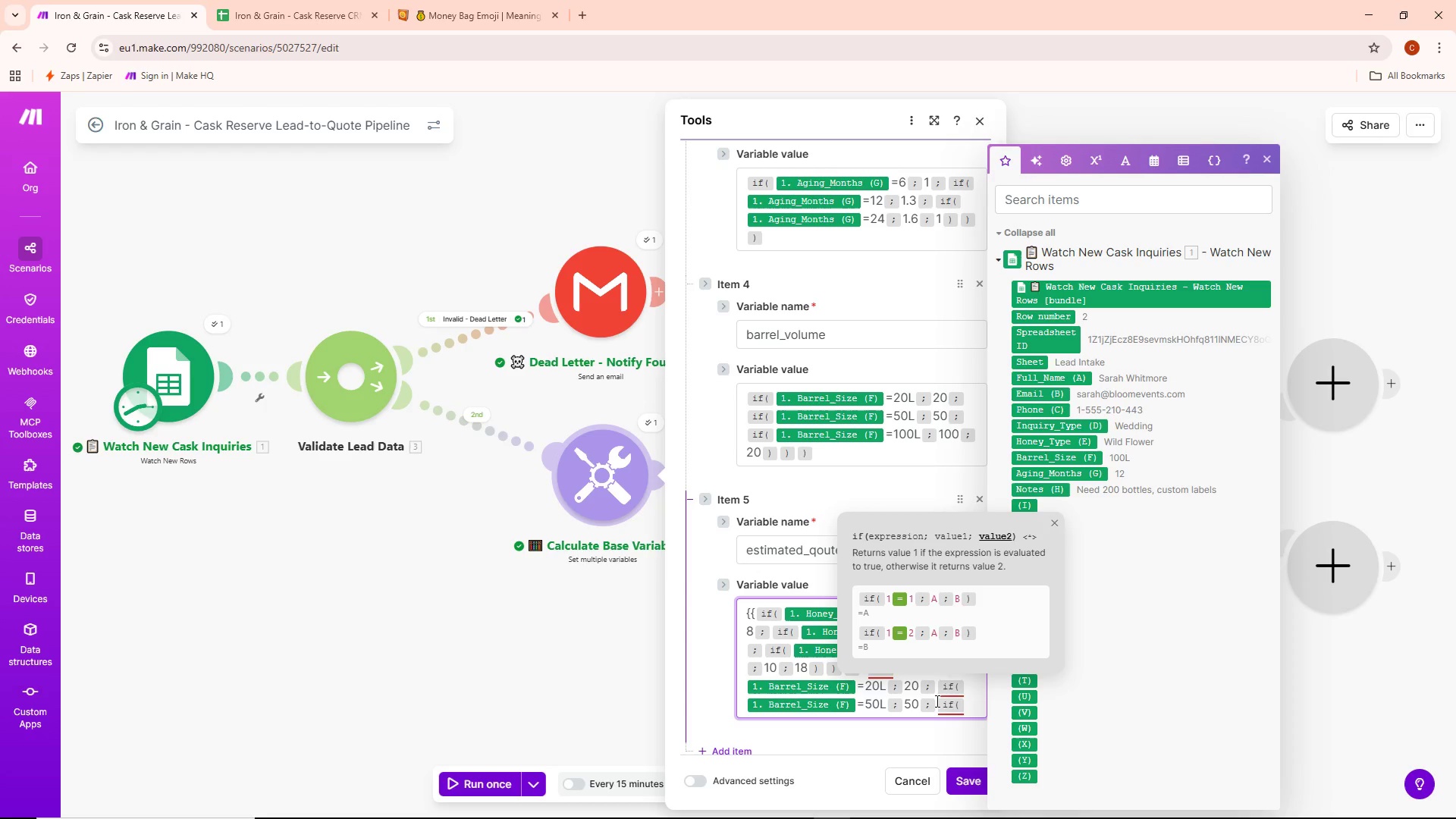 
type(100)
 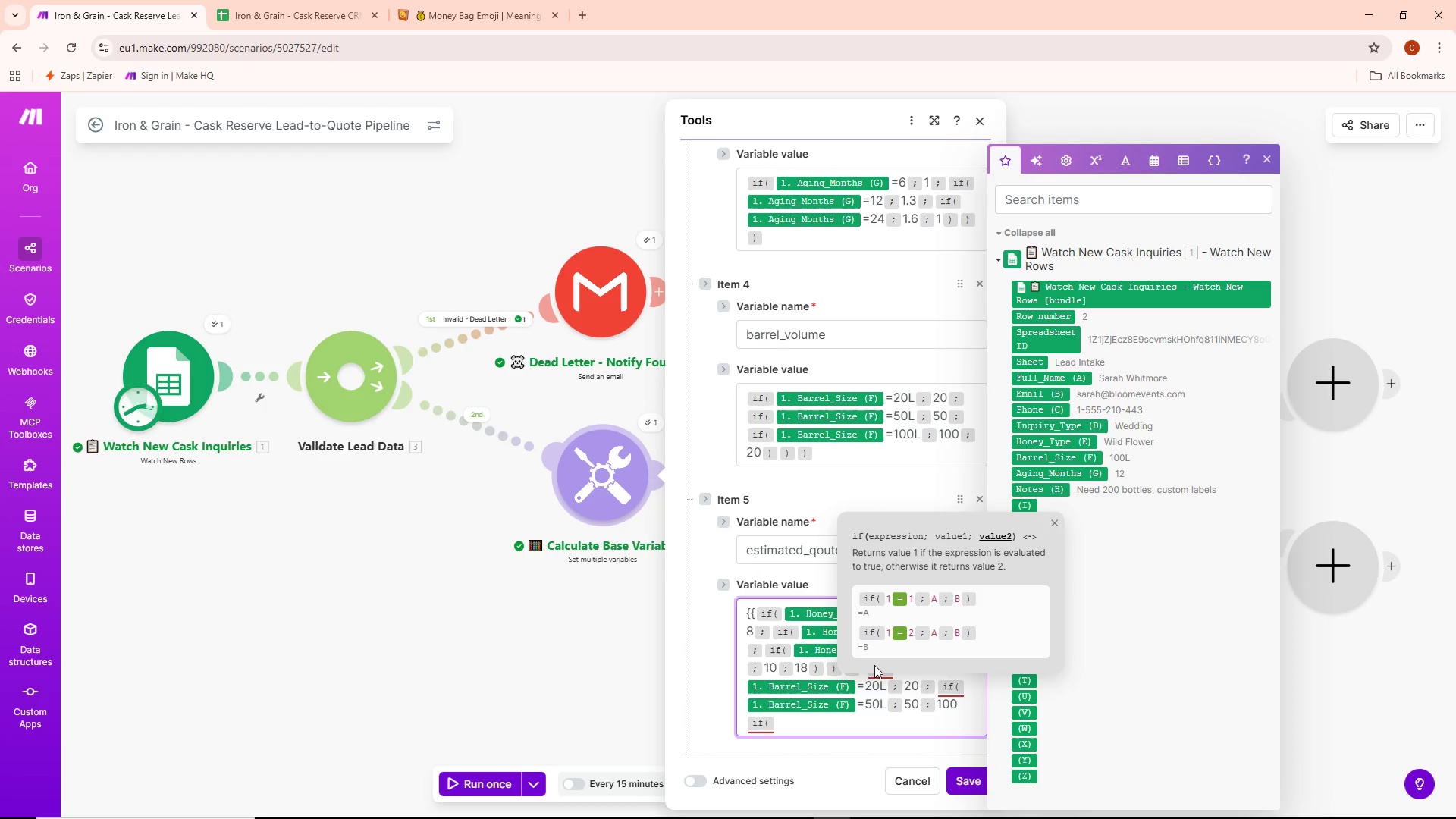 
left_click([802, 732])
 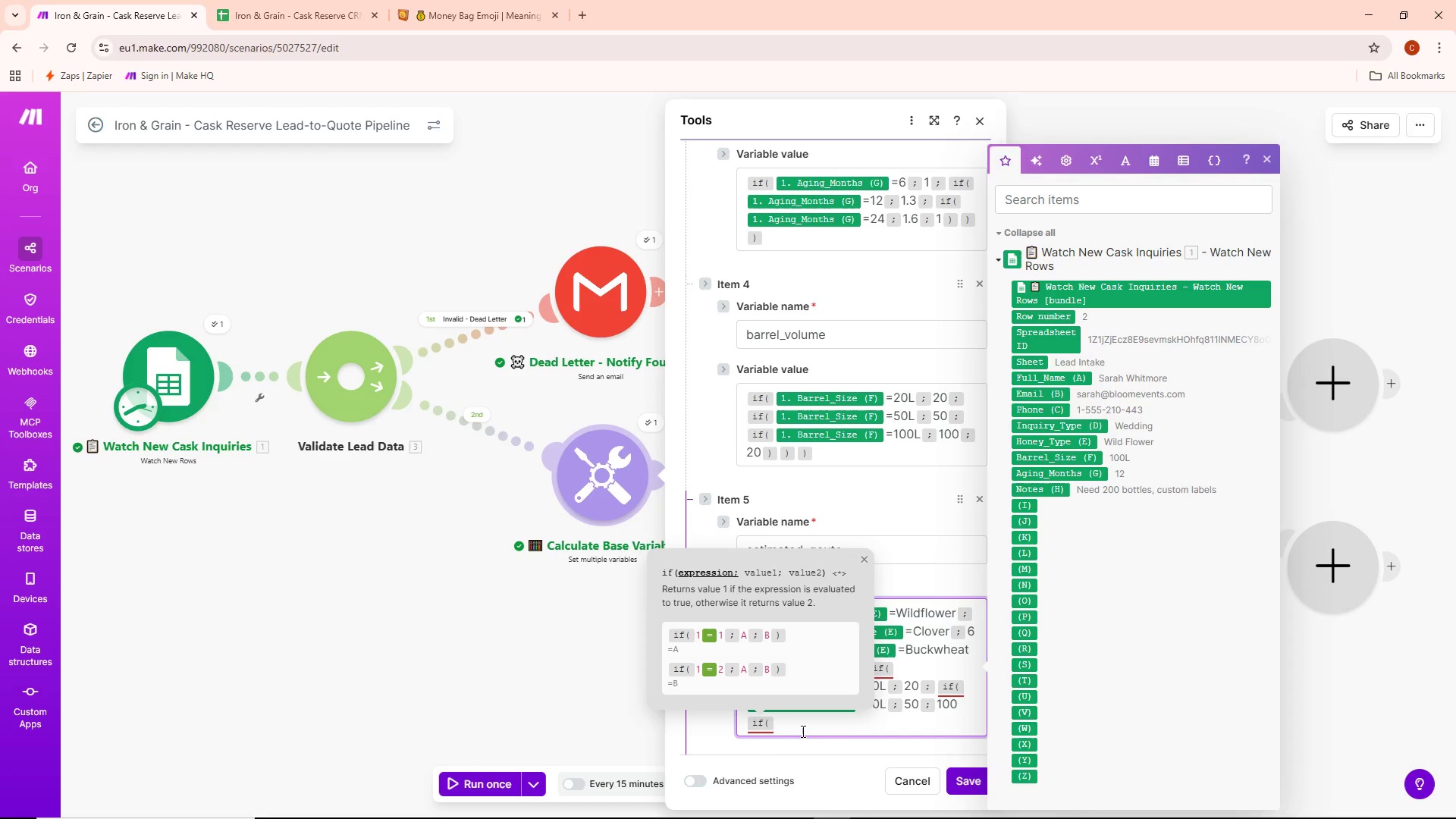 
key(Backspace)
type()))
 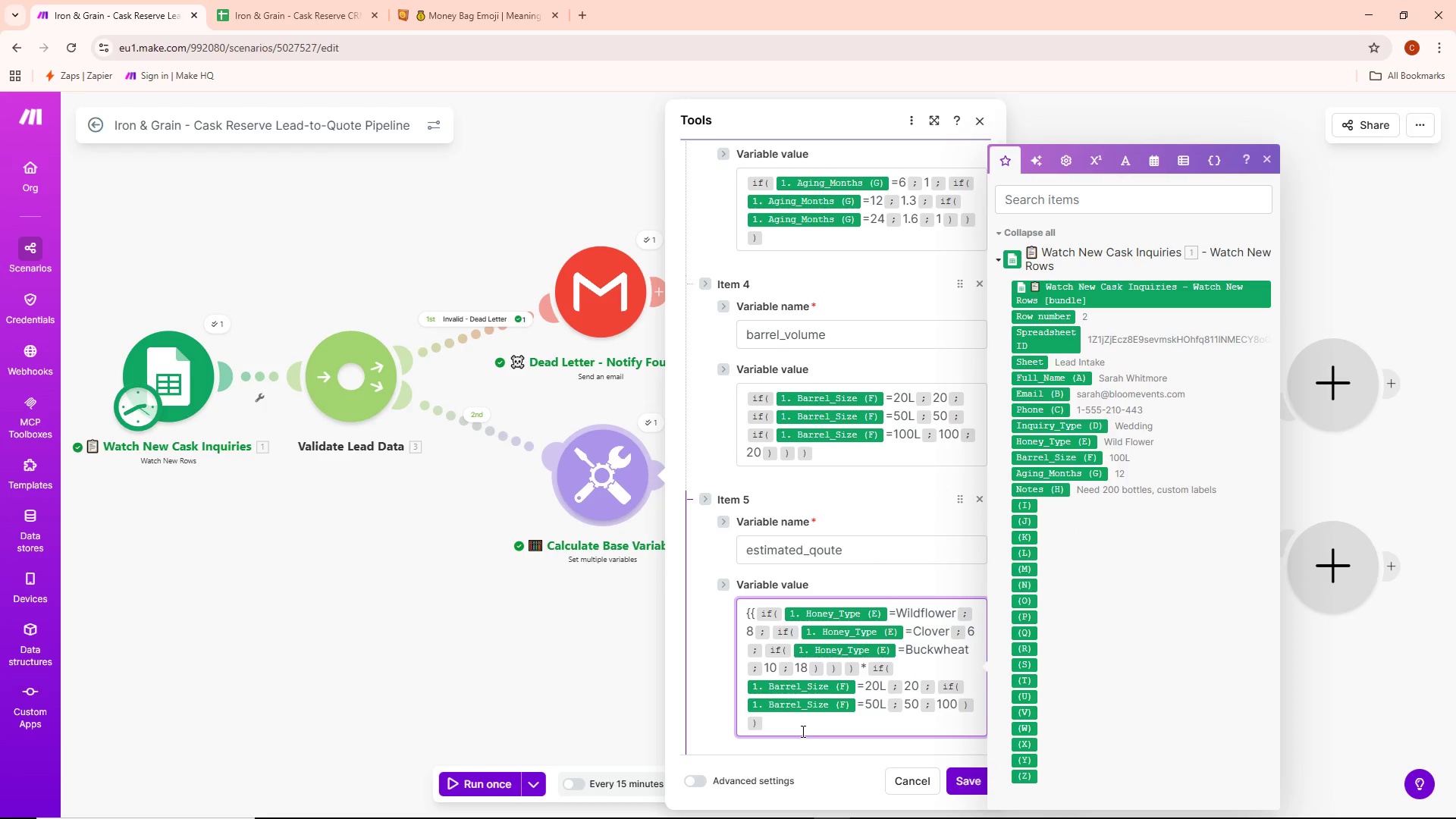 
type(8=)
key(Backspace)
key(Backspace)
type(*if()
 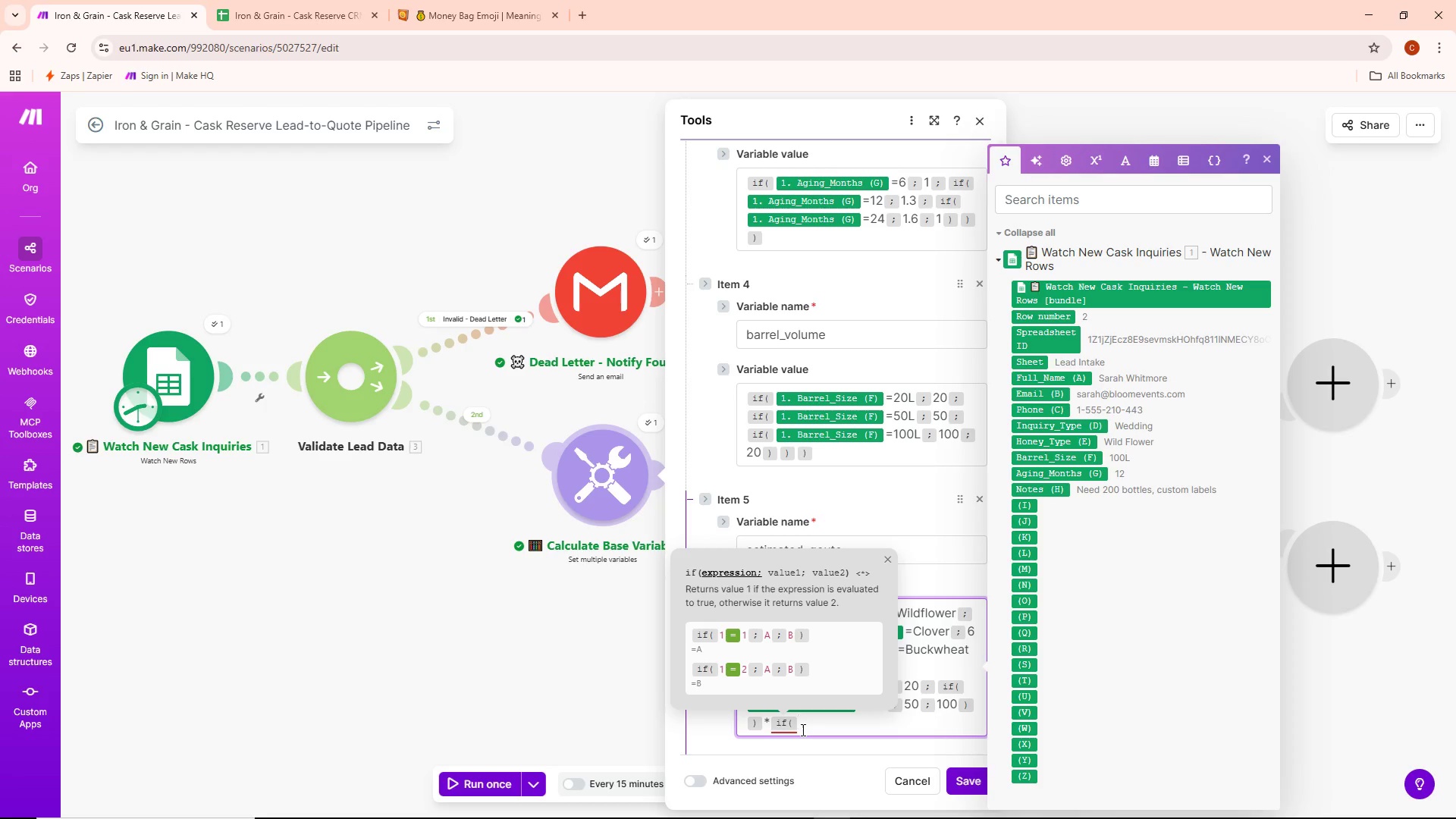 
wait(9.75)
 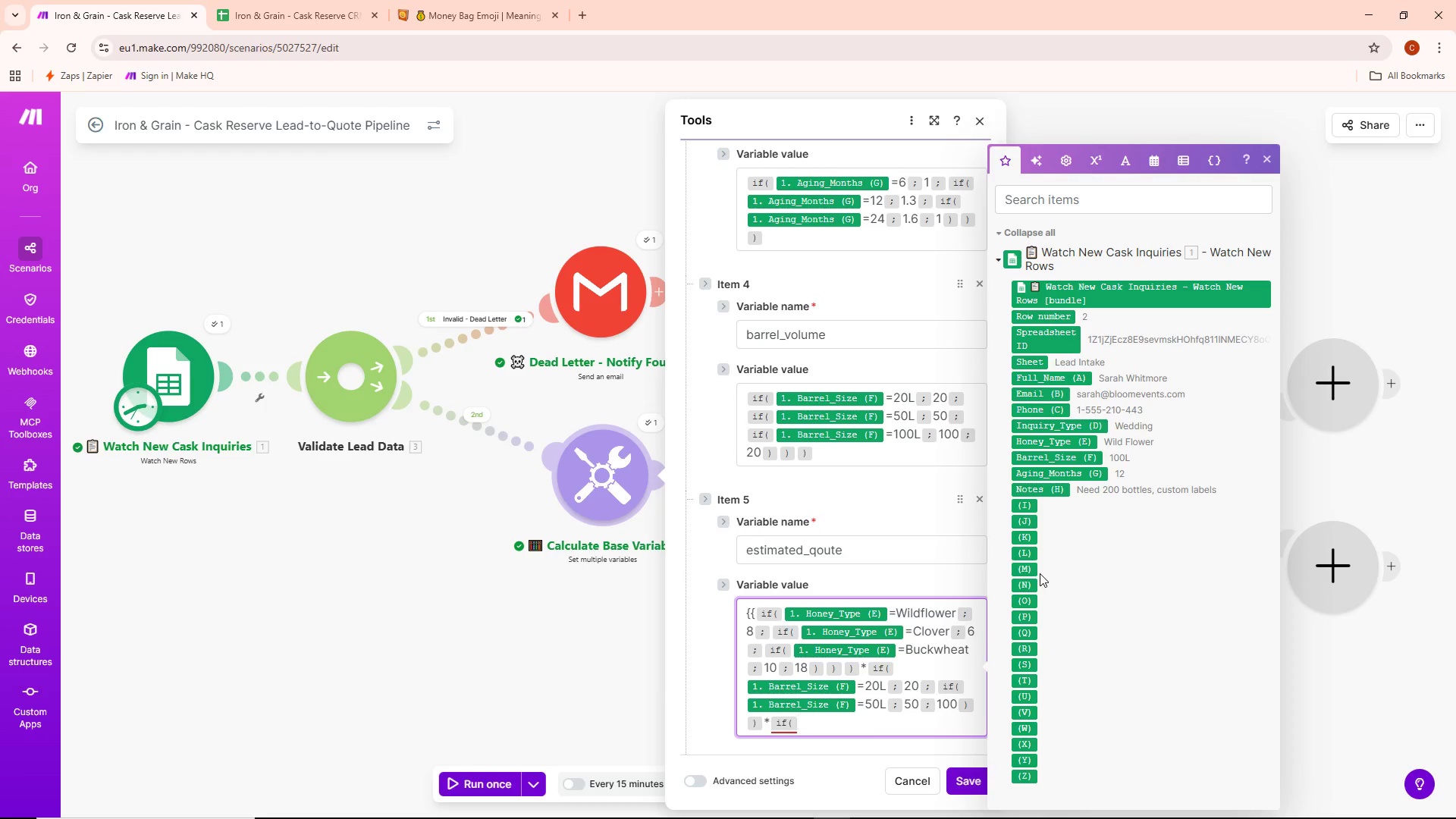 
left_click([1068, 457])
 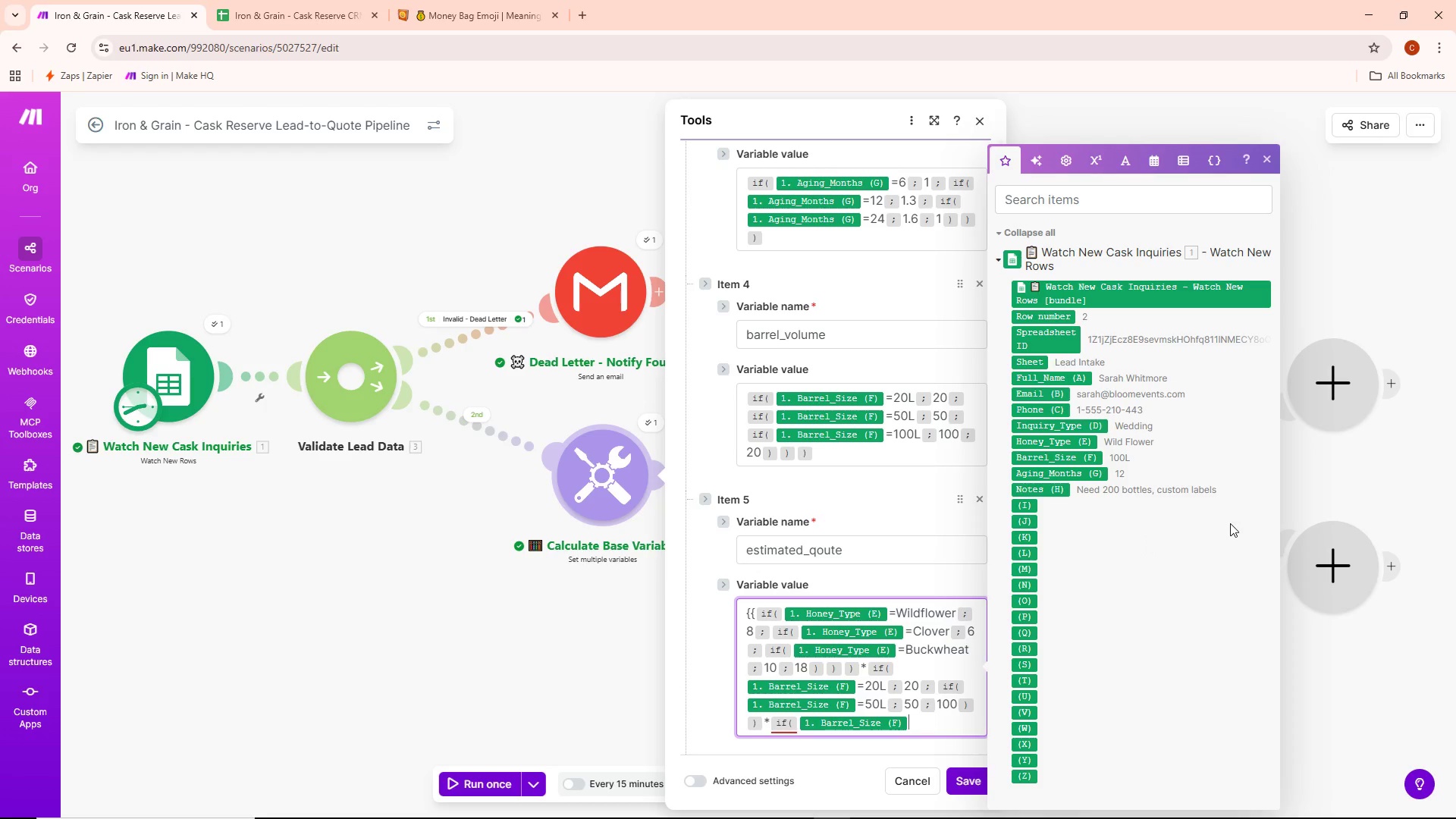 
wait(10.94)
 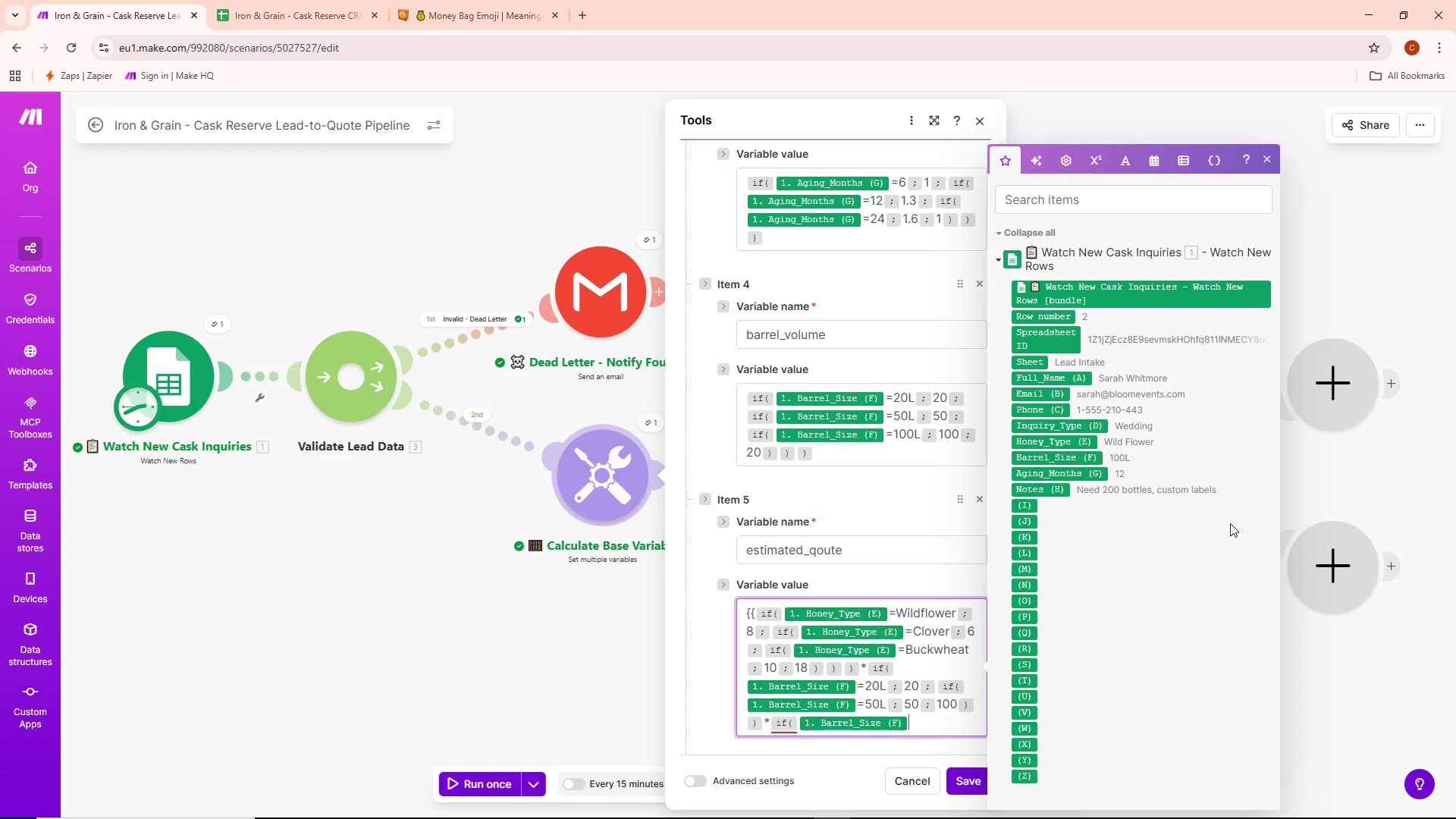 
type(=20L)
key(Backspace)
key(Backspace)
type(0L)
 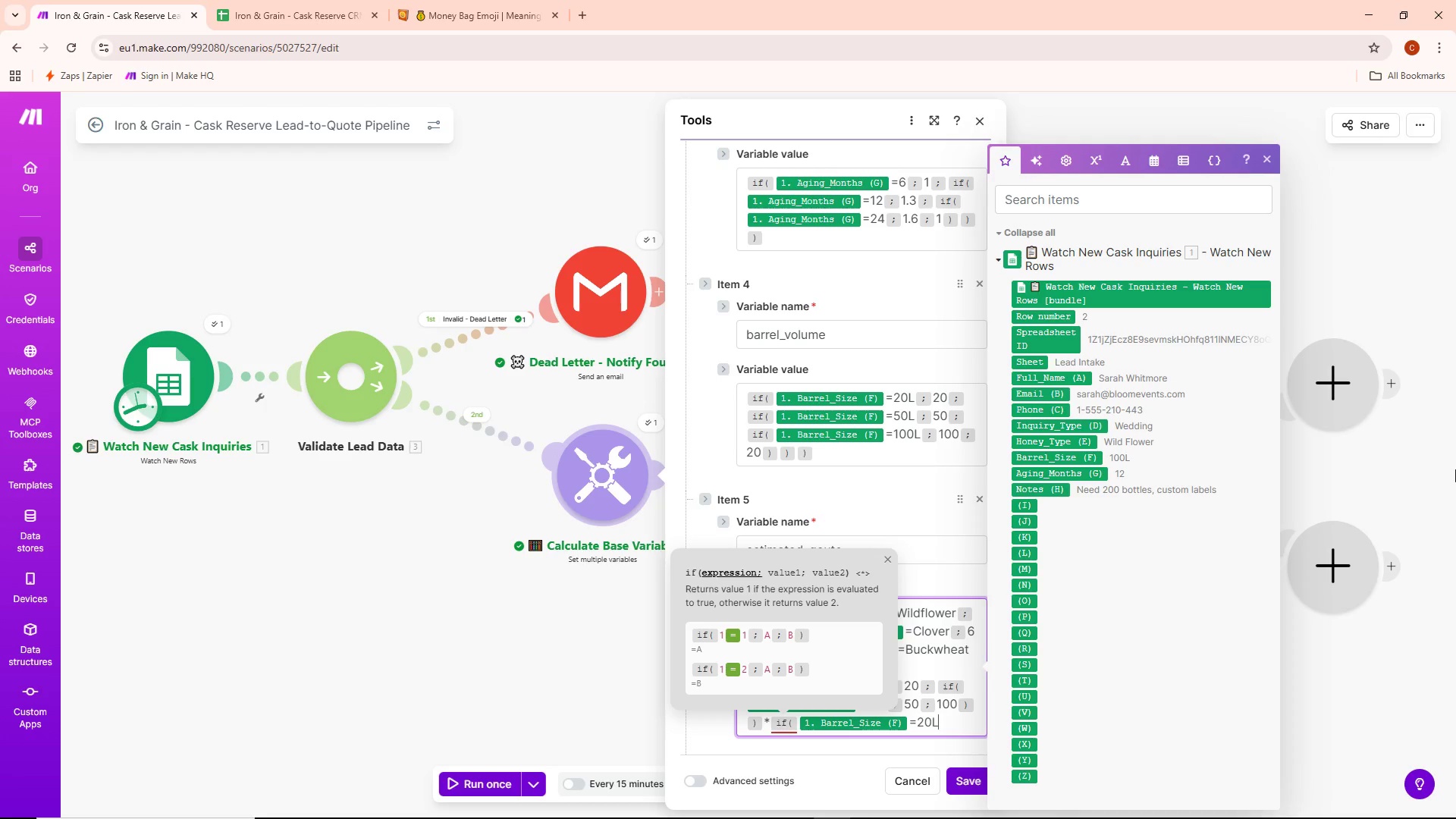 
key(Semicolon)
 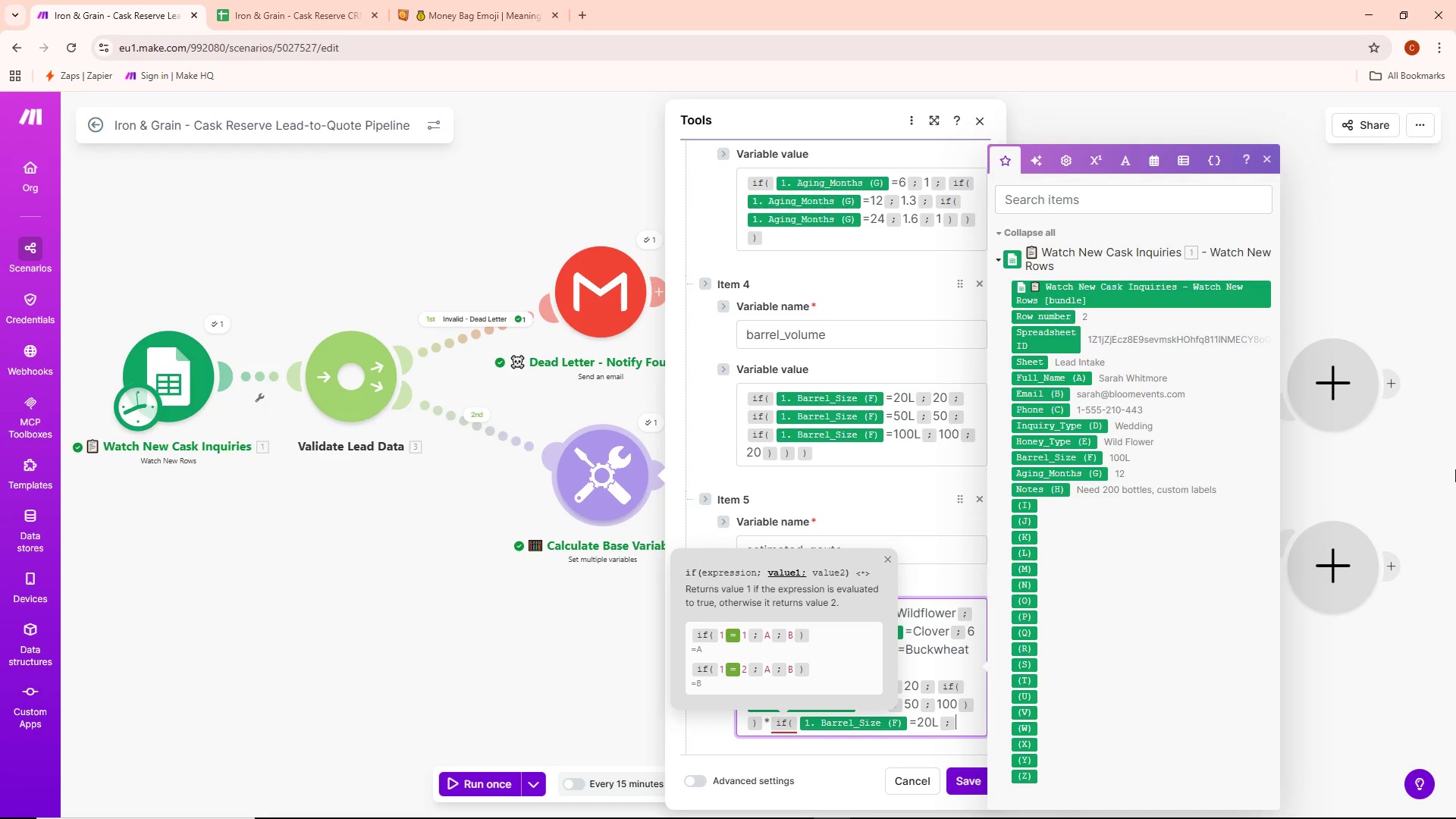 
key(1)
 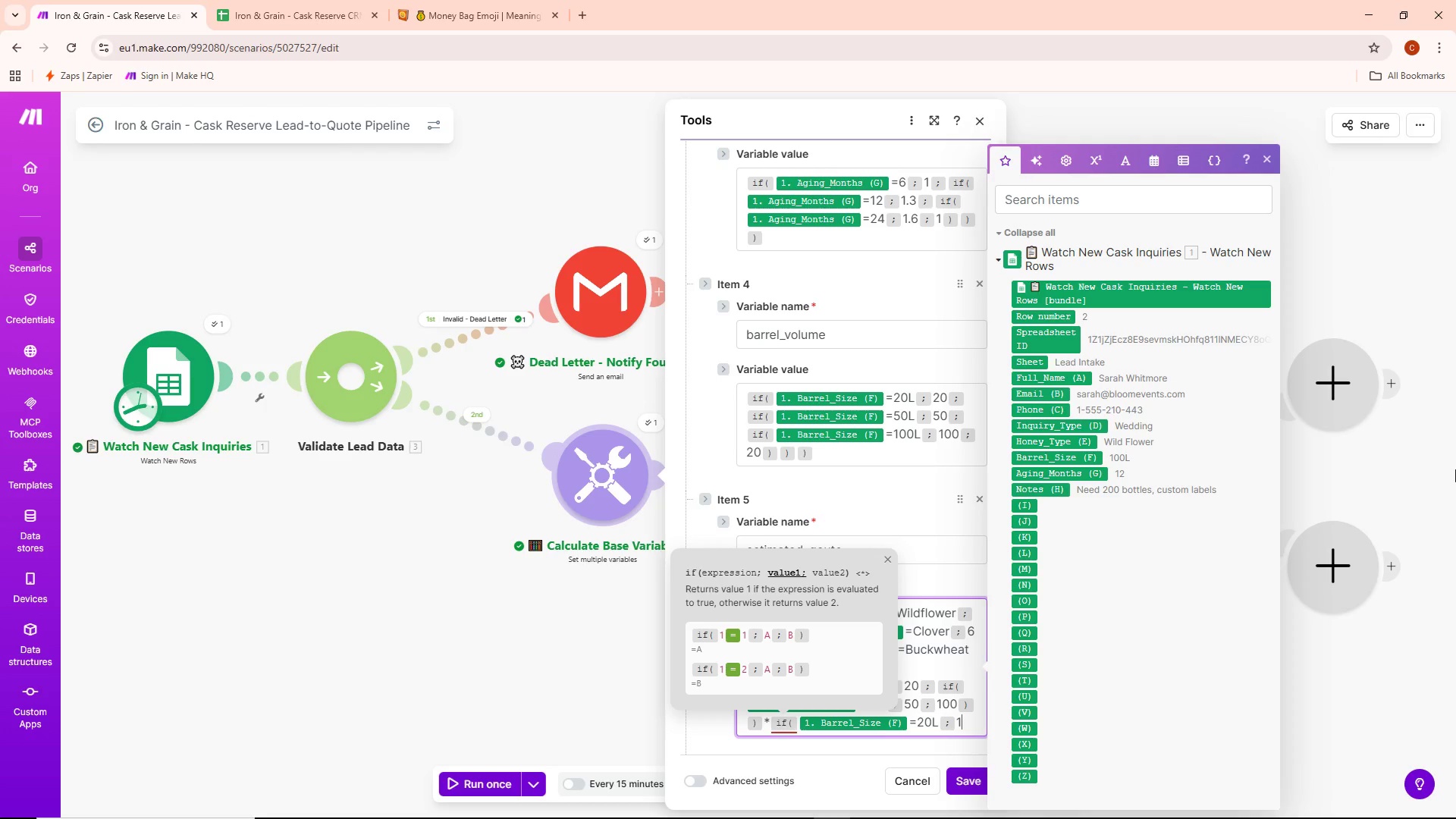 
type(;if()
 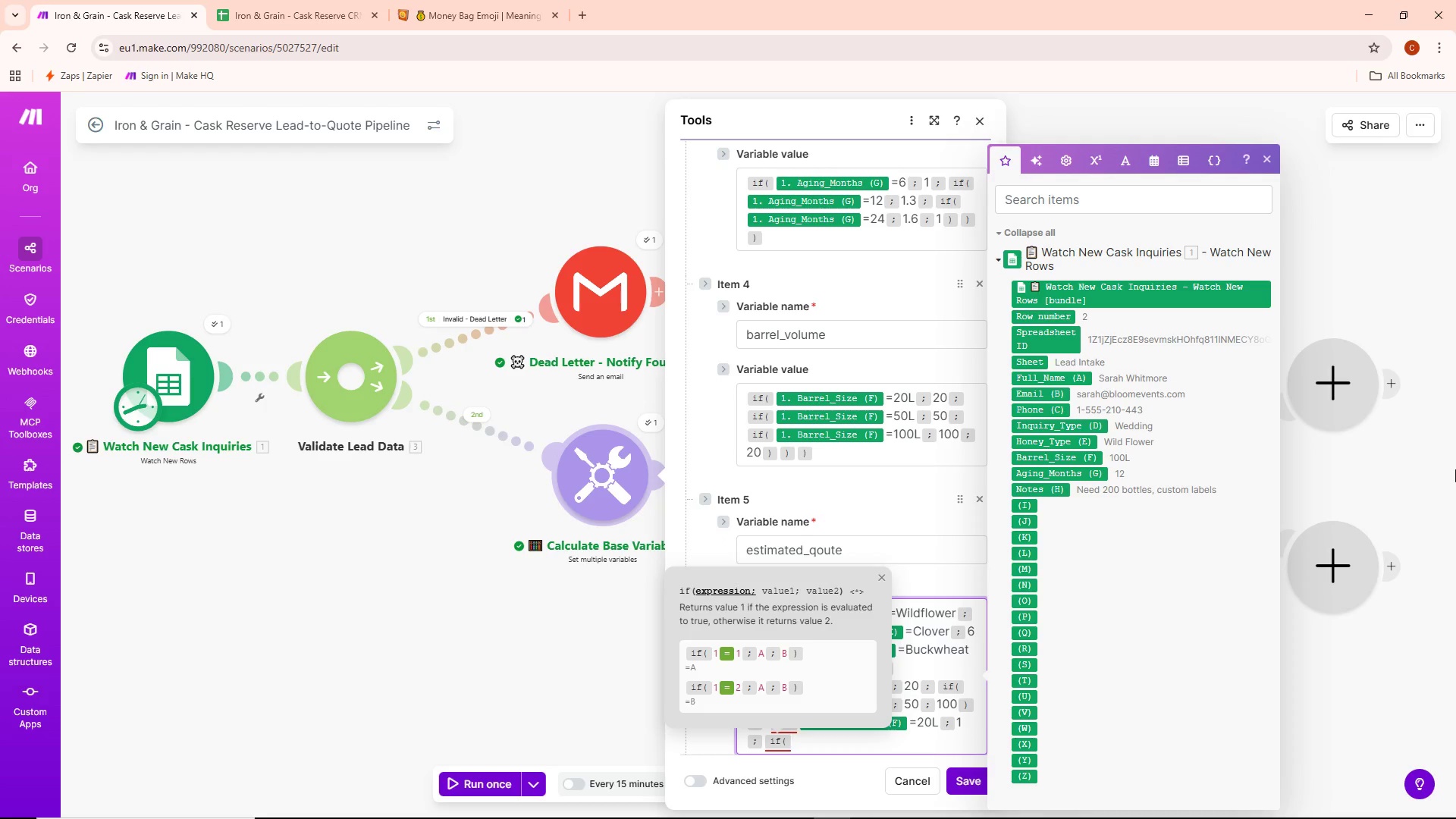 
left_click([1076, 459])
 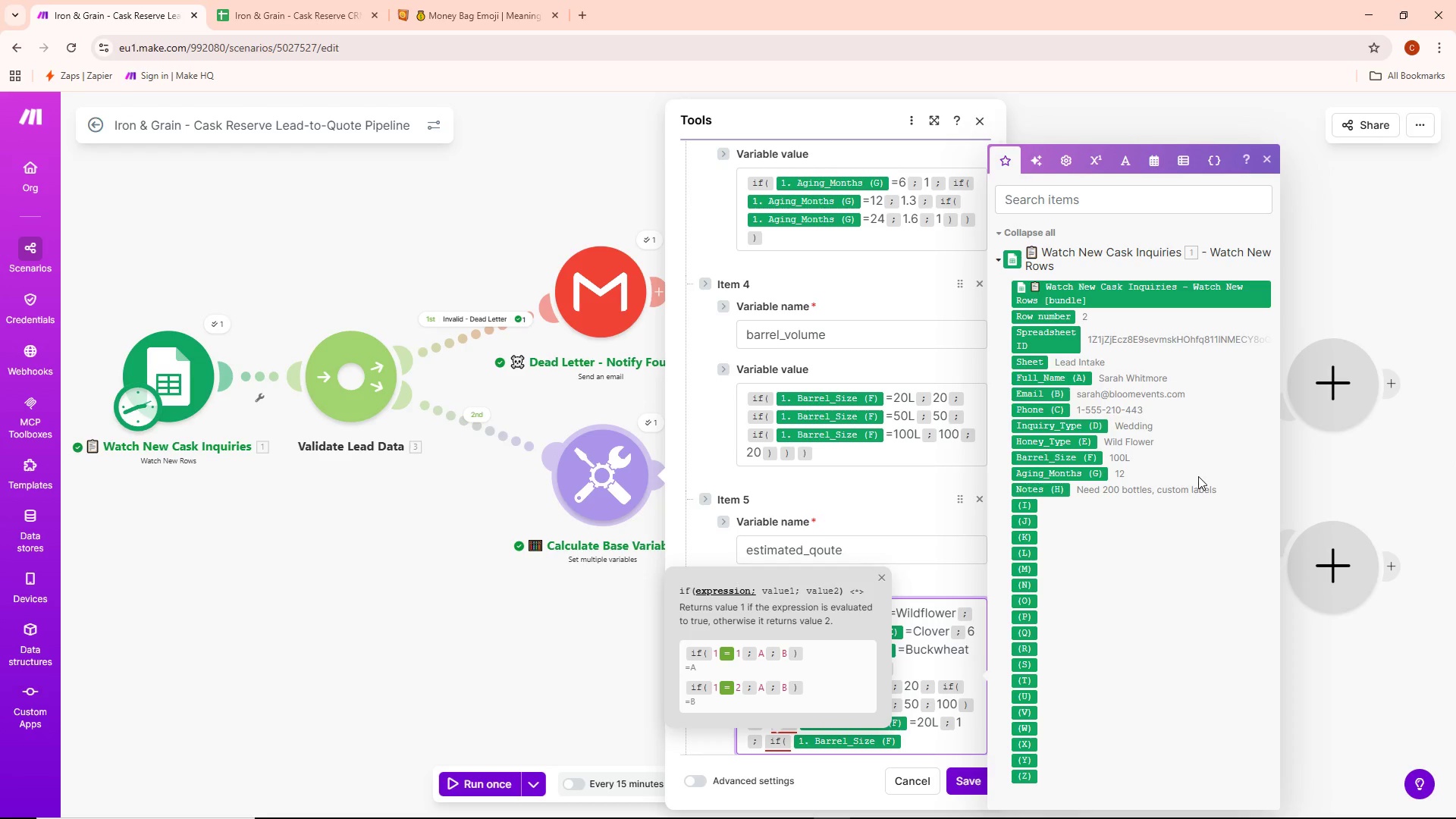 
type(=50L)
 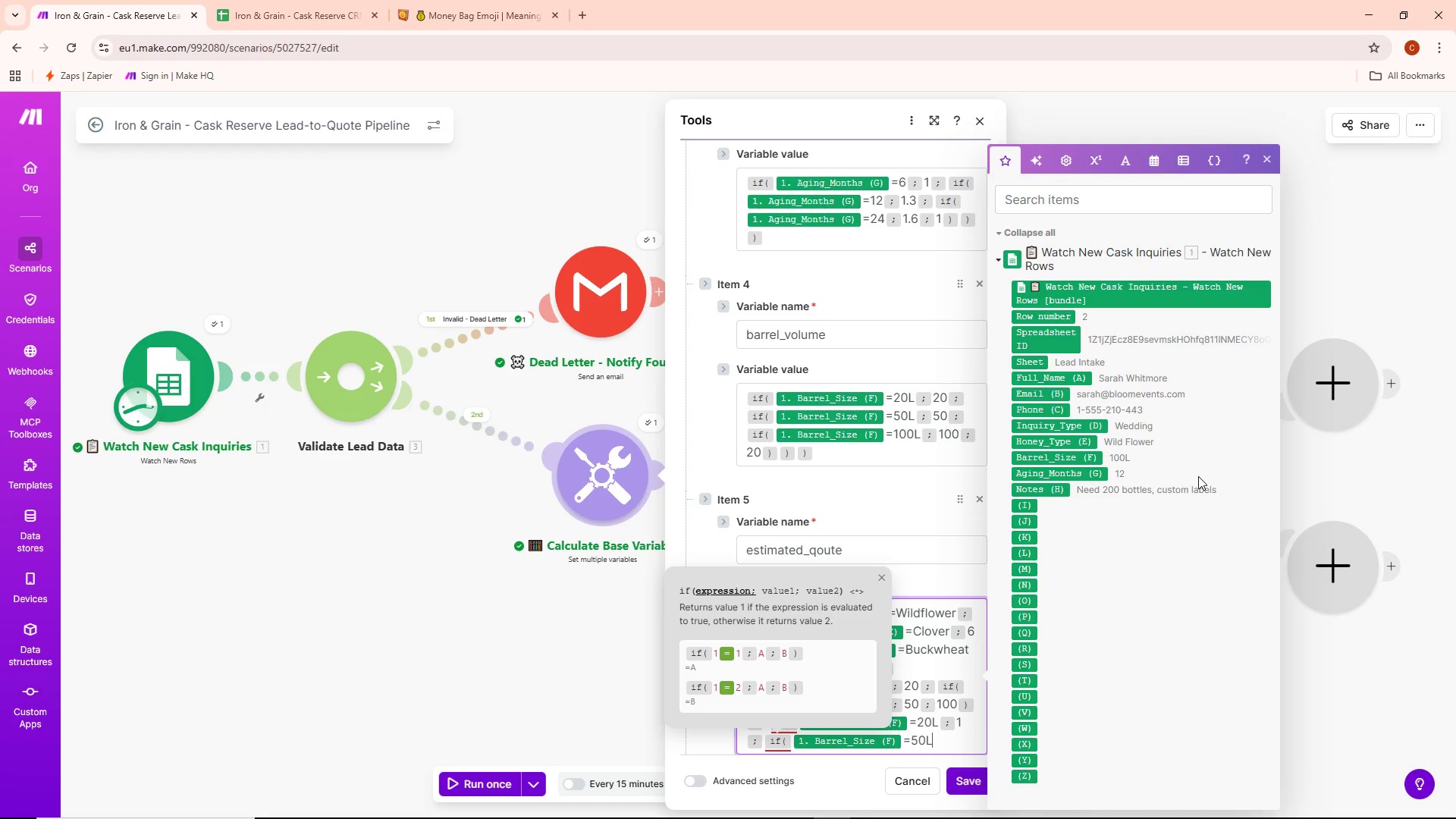 
key(Semicolon)
 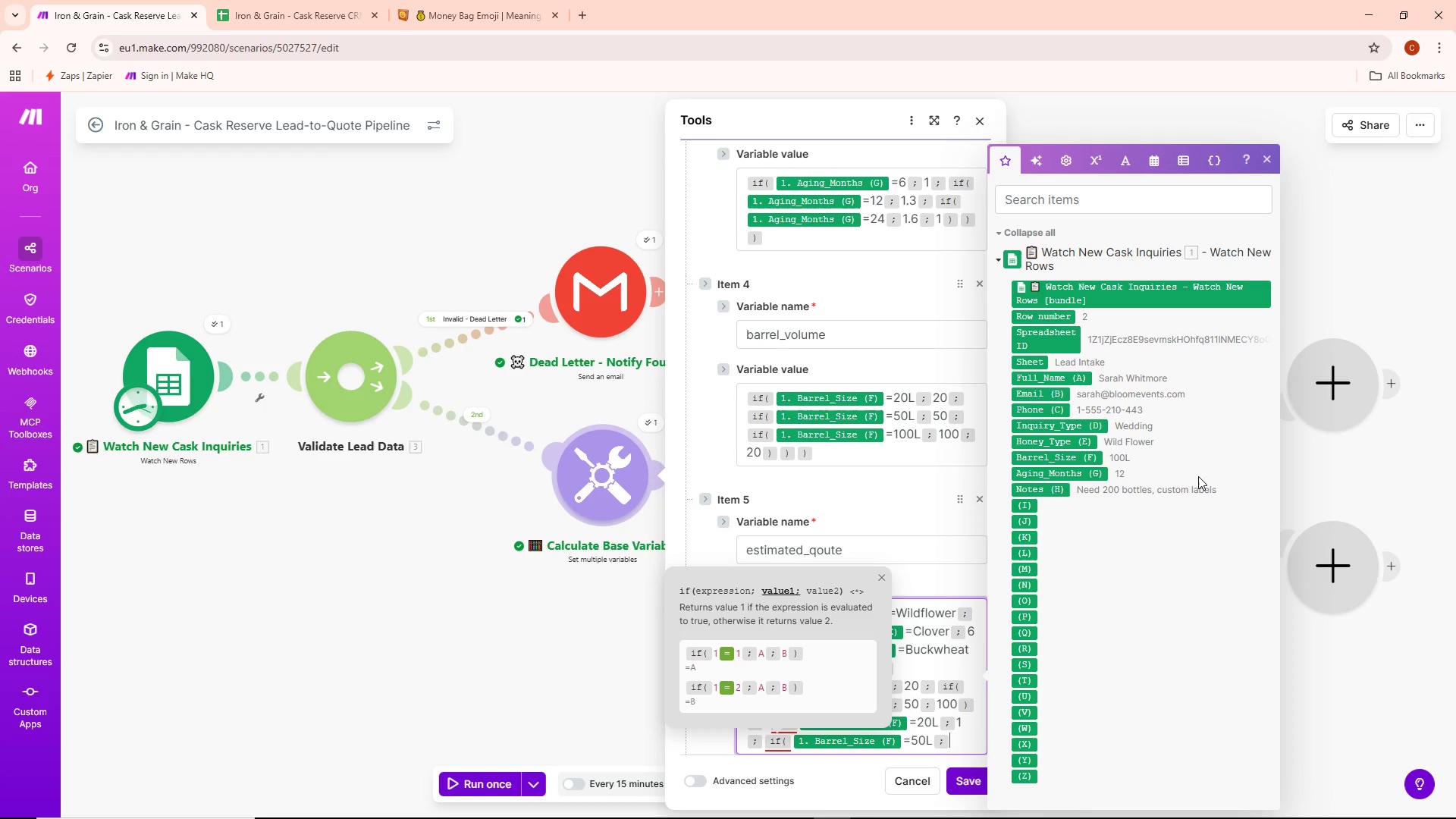 
key(1)
 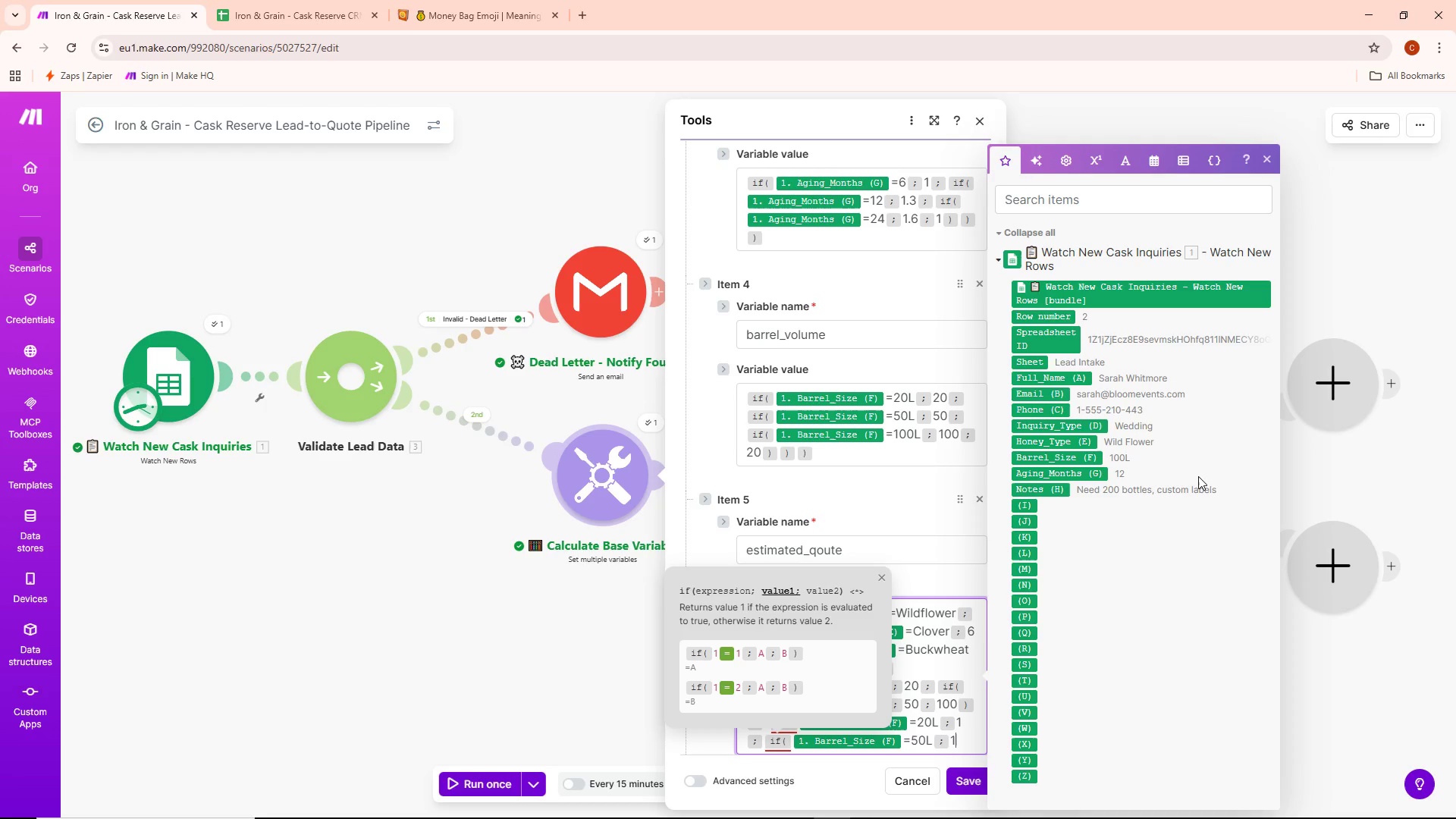 
key(Period)
 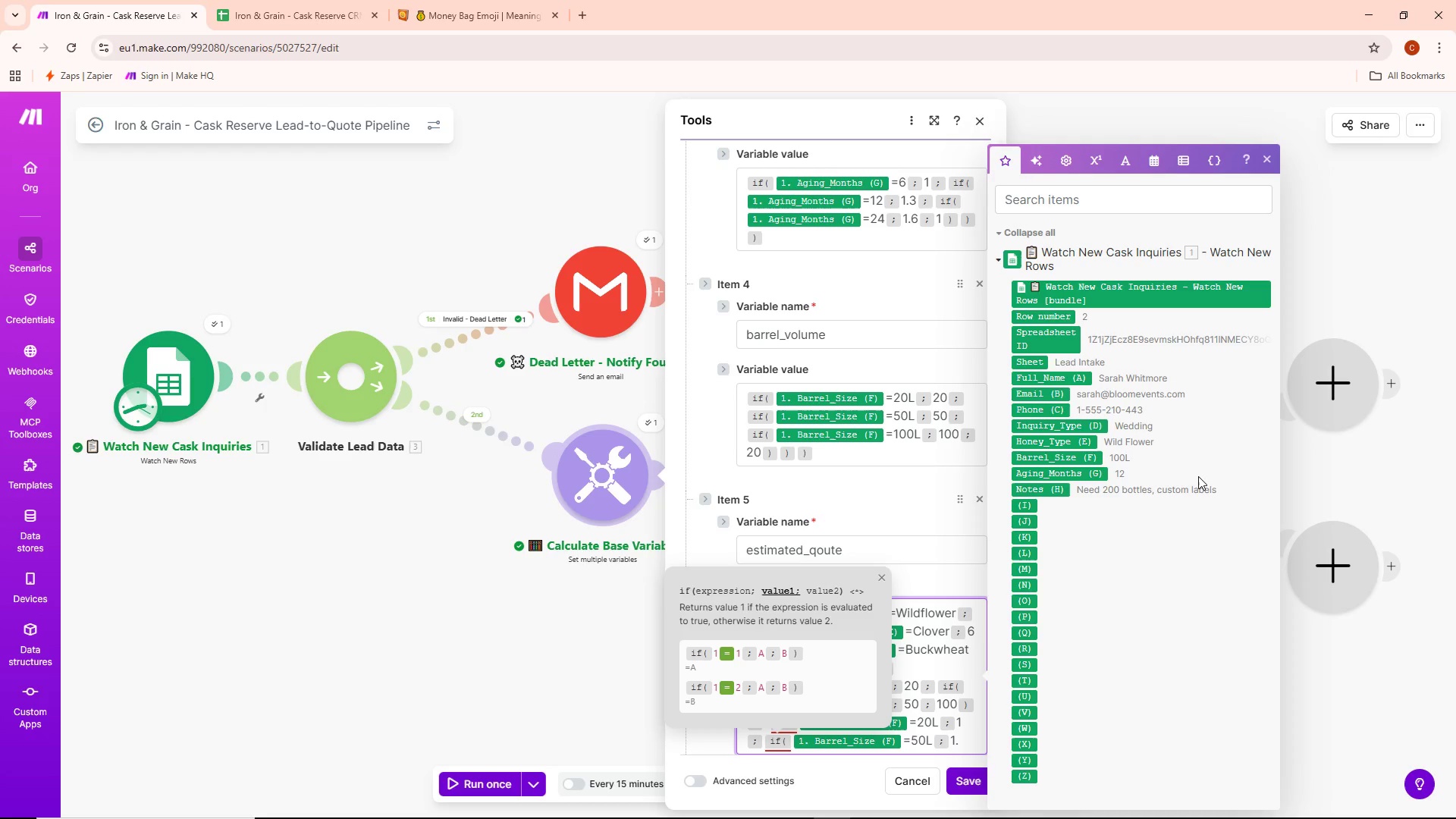 
key(5)
 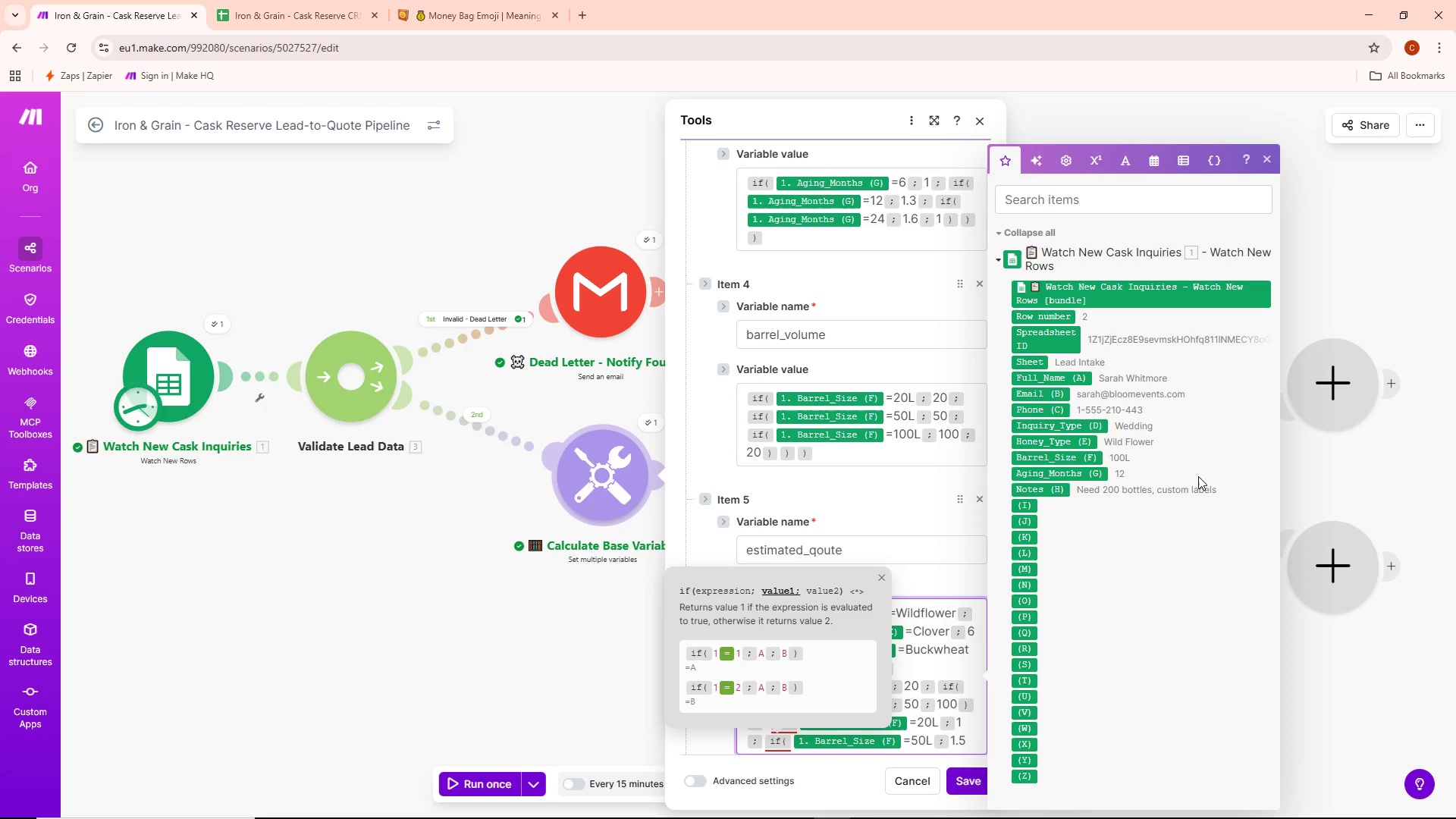 
key(Semicolon)
 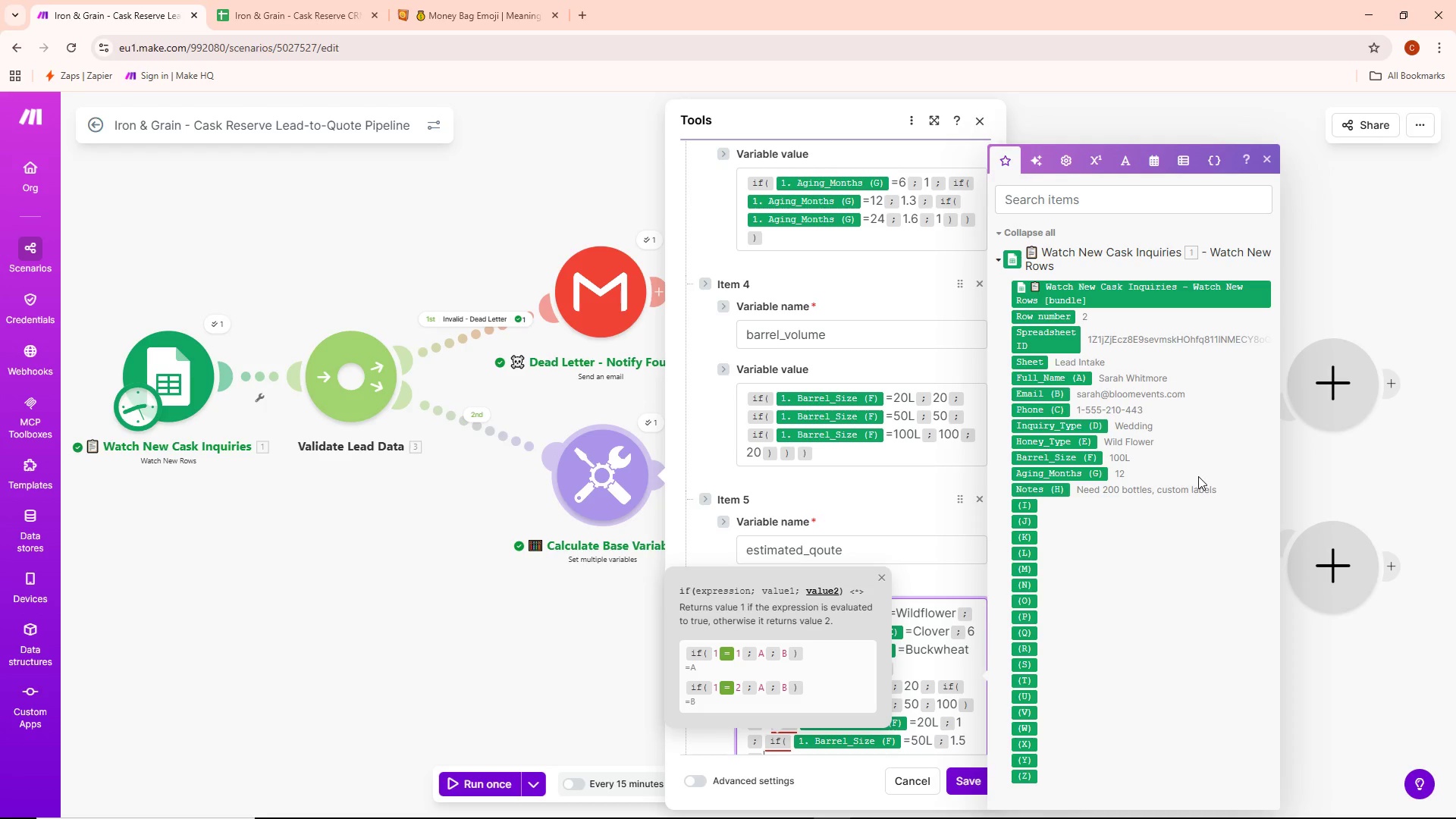 
scroll: coordinate [951, 642], scroll_direction: down, amount: 1.0
 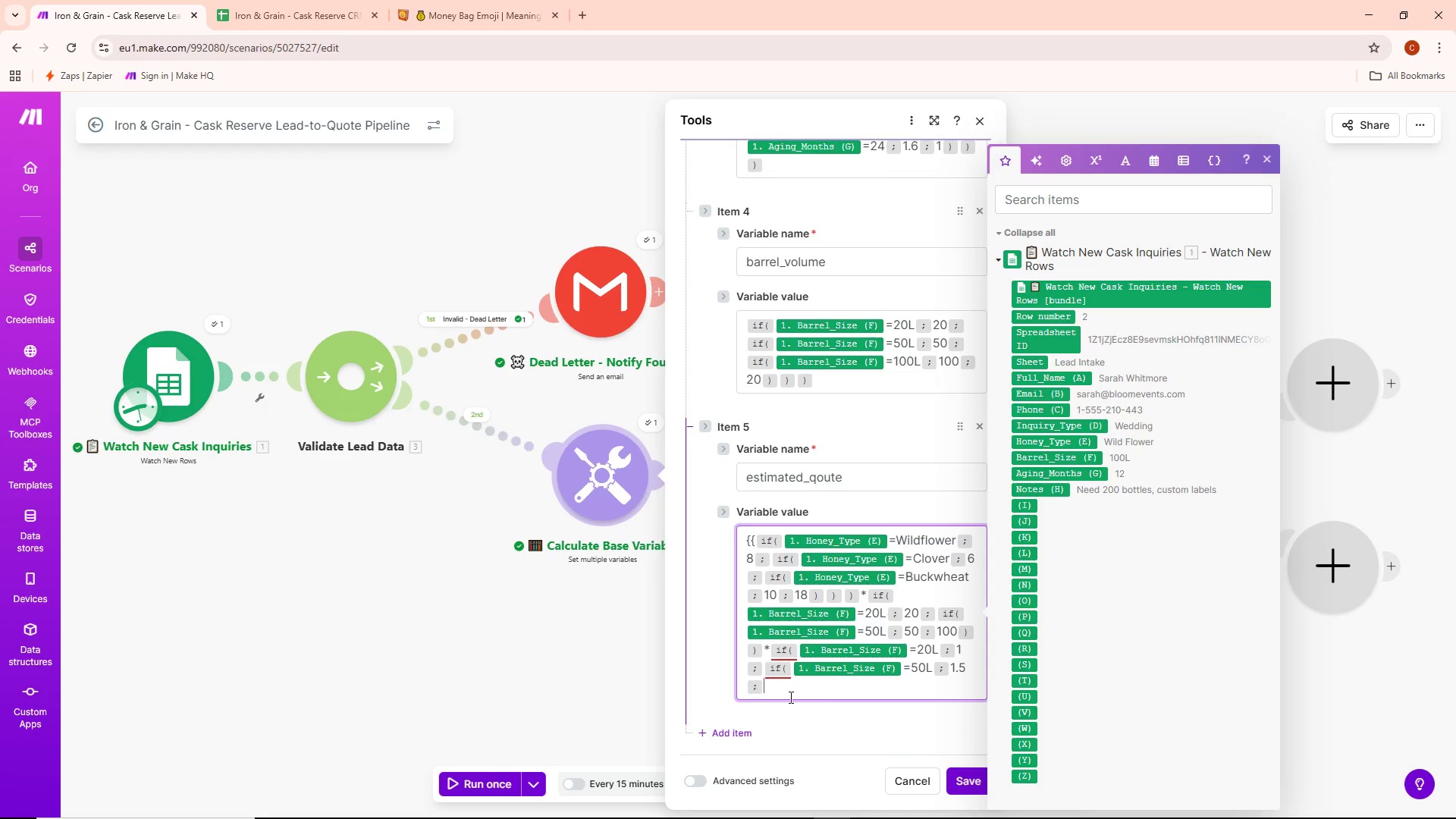 
left_click([788, 696])
 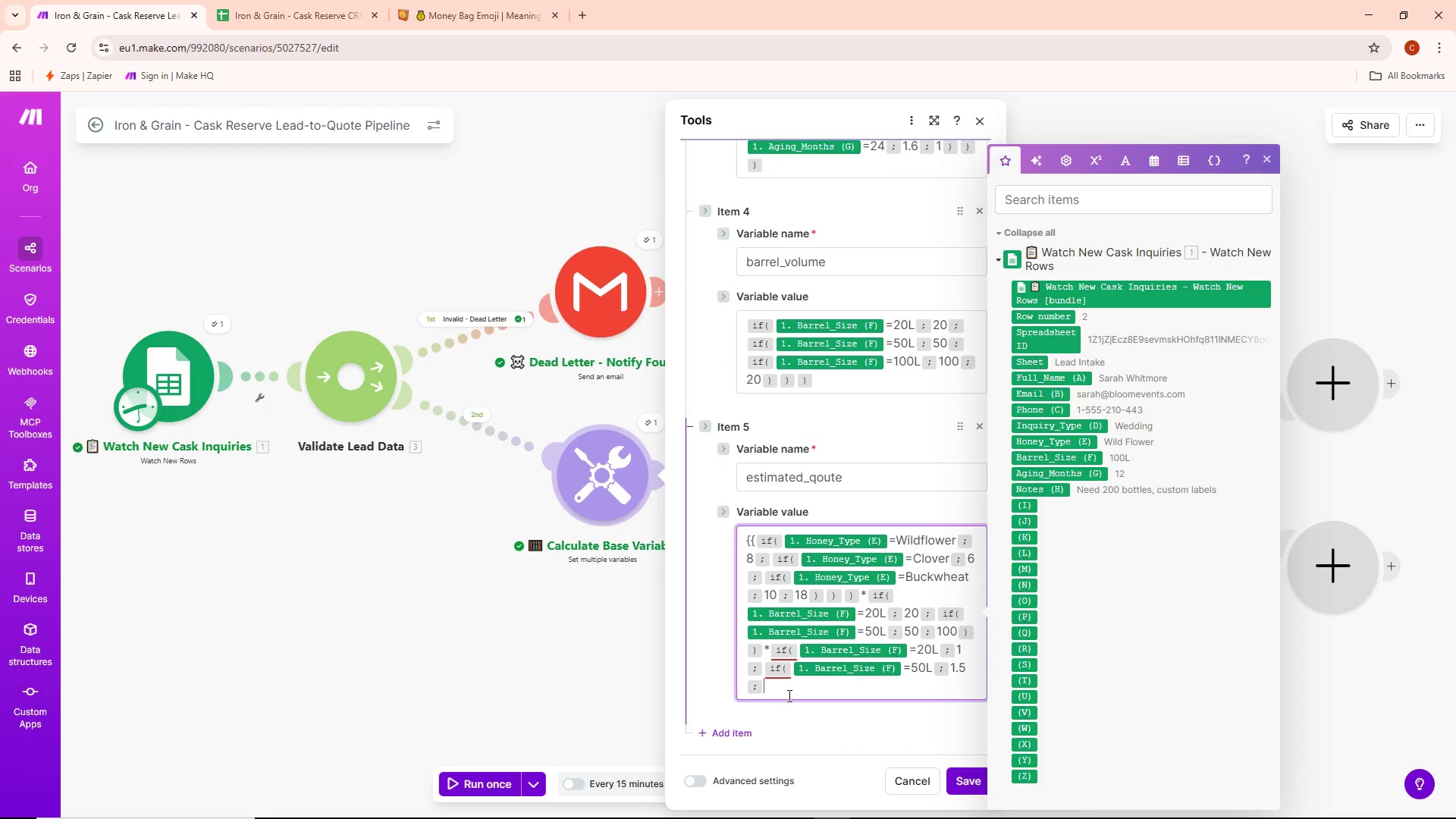 
double_click([786, 689])
 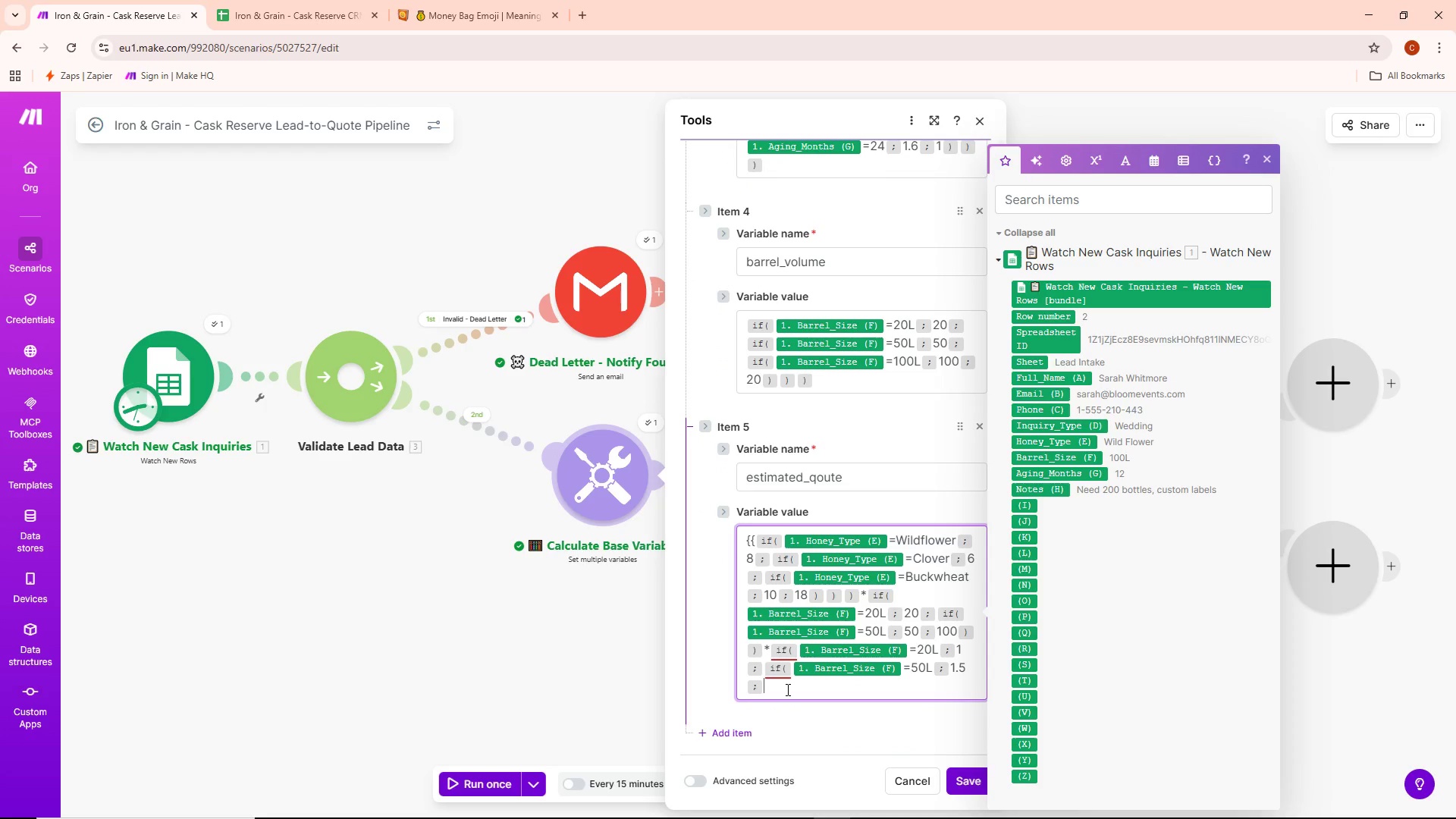 
wait(5.38)
 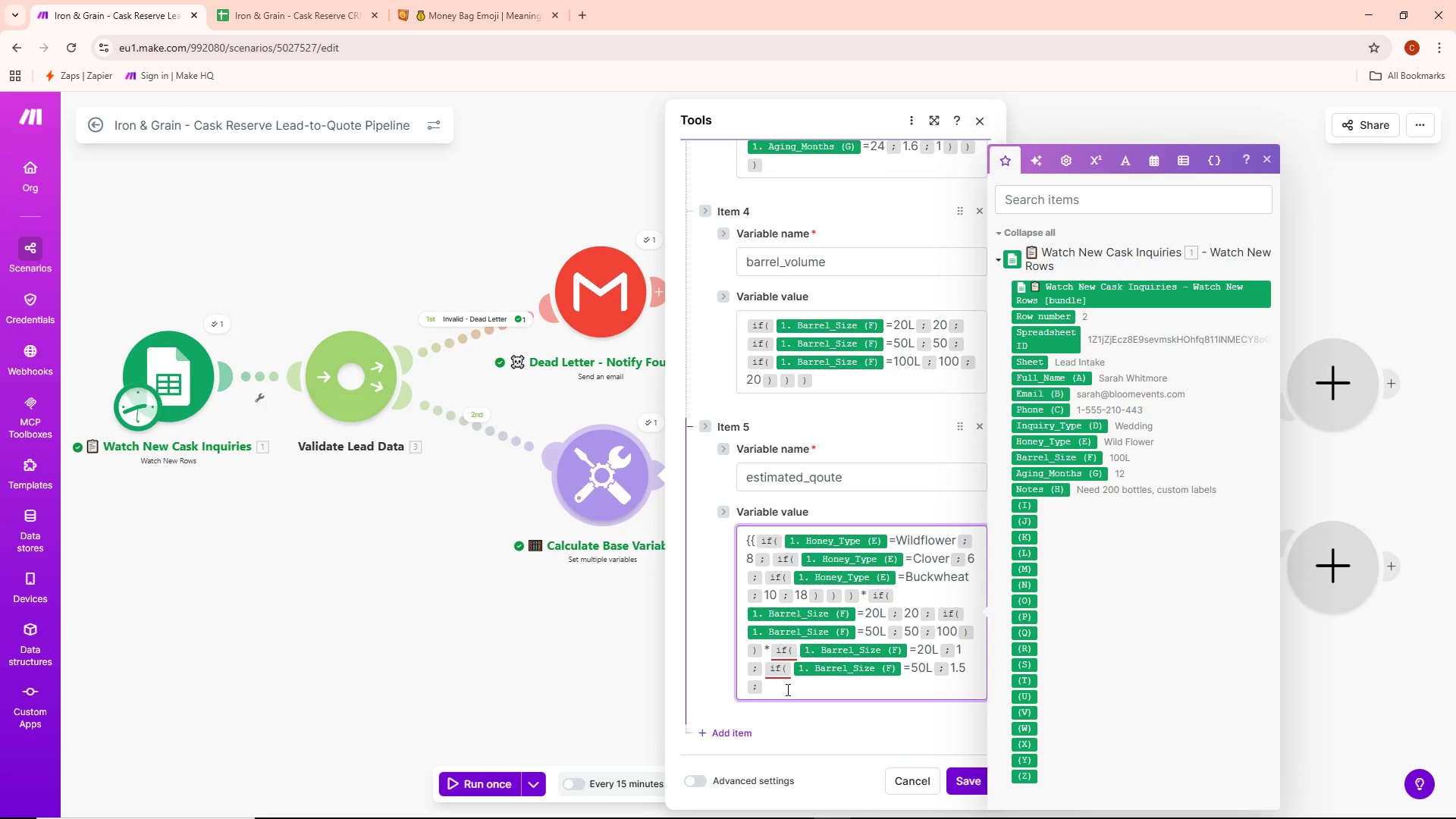 
type(1.25)
 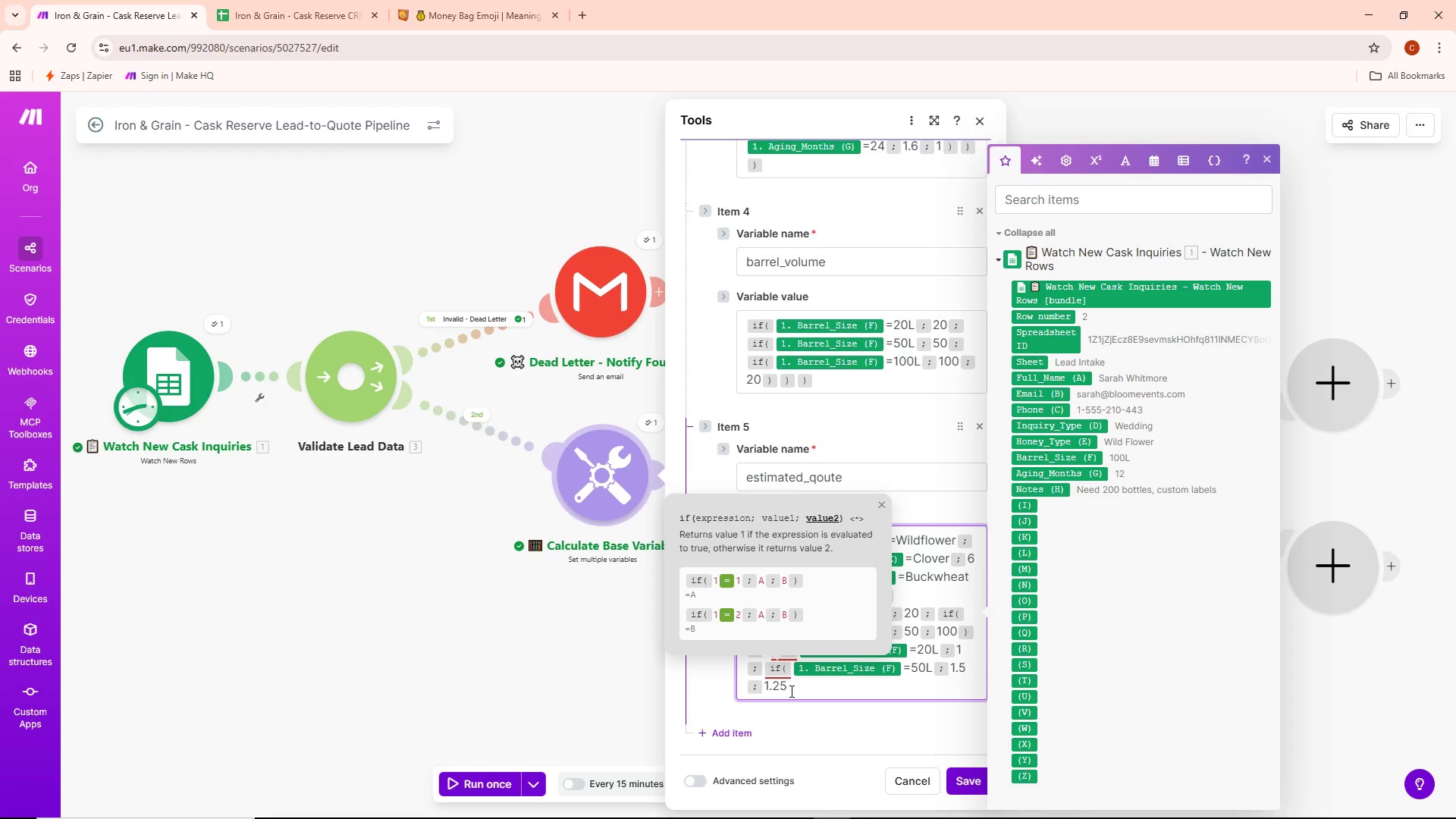 
type()))
 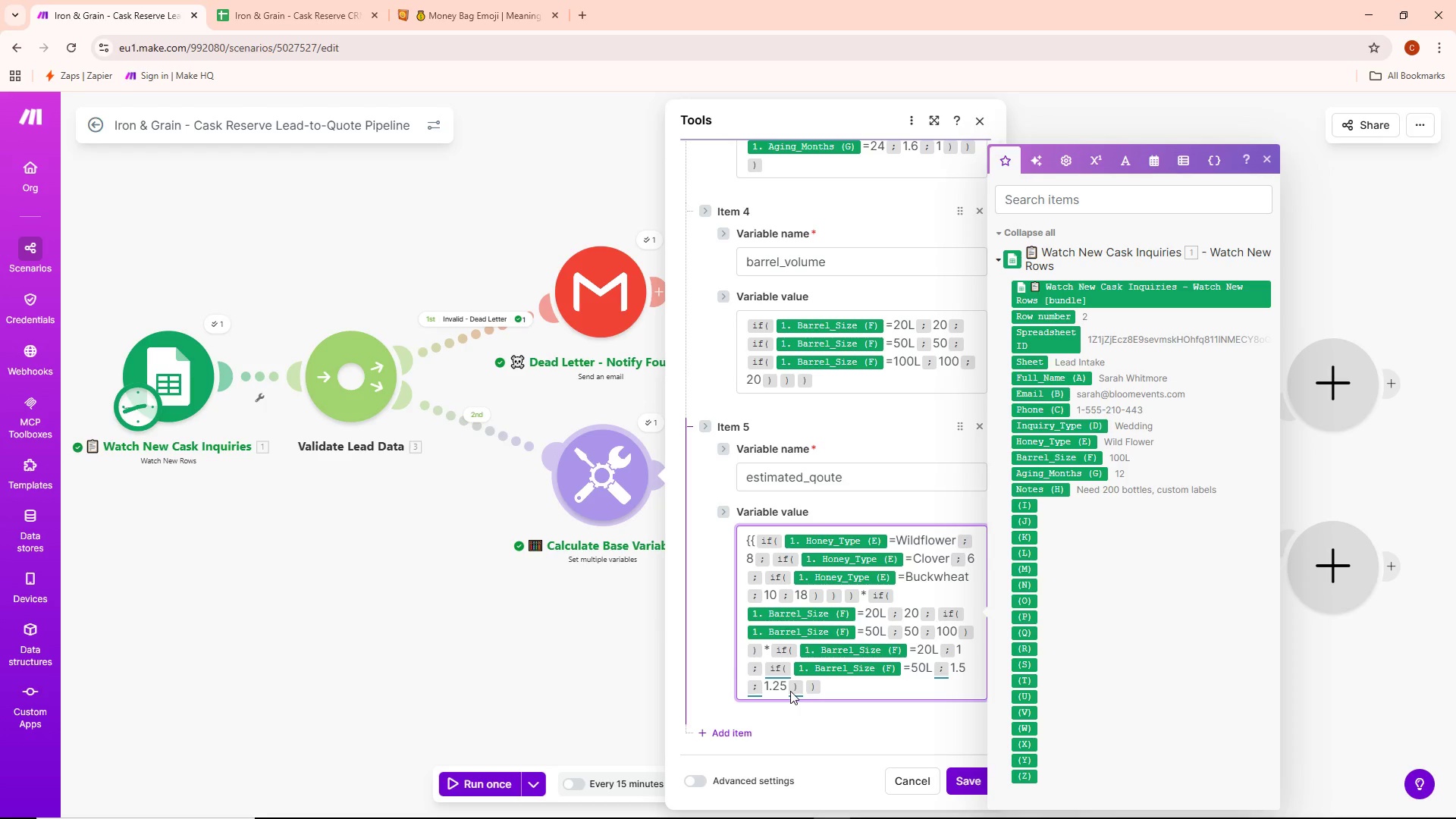 
type(8)
key(Backspace)
type(*if()
 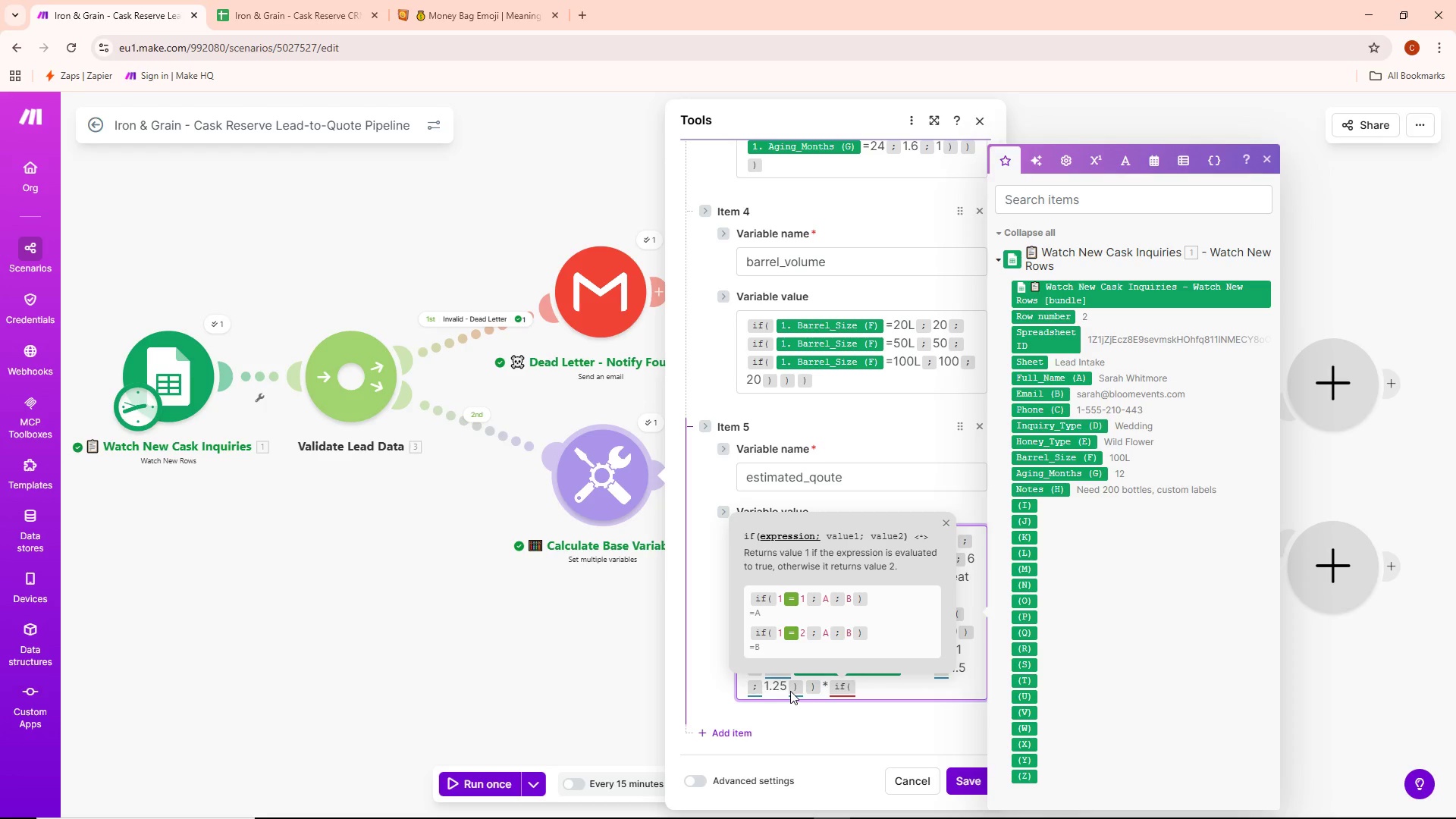 
left_click([1044, 473])
 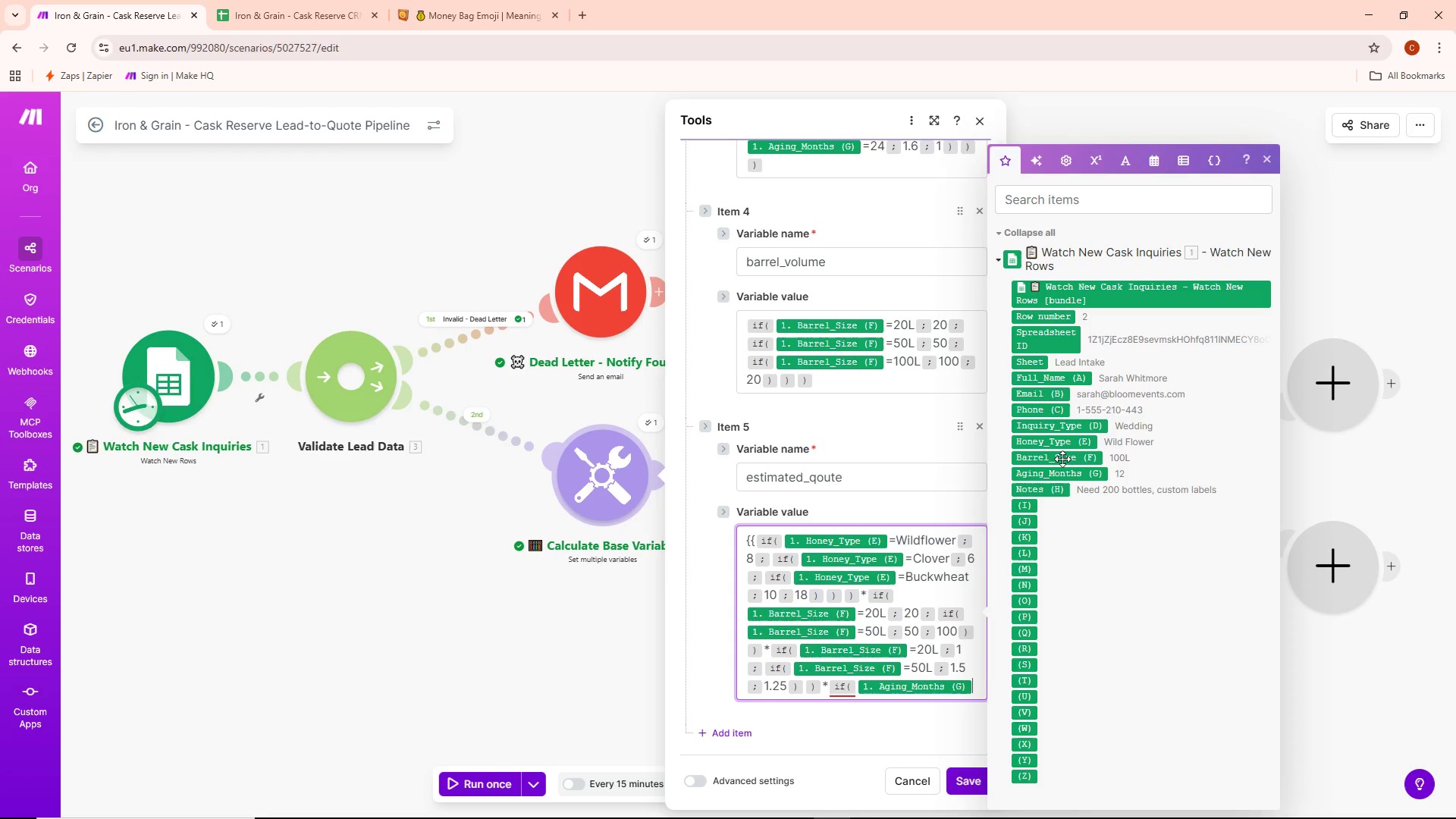 
wait(8.67)
 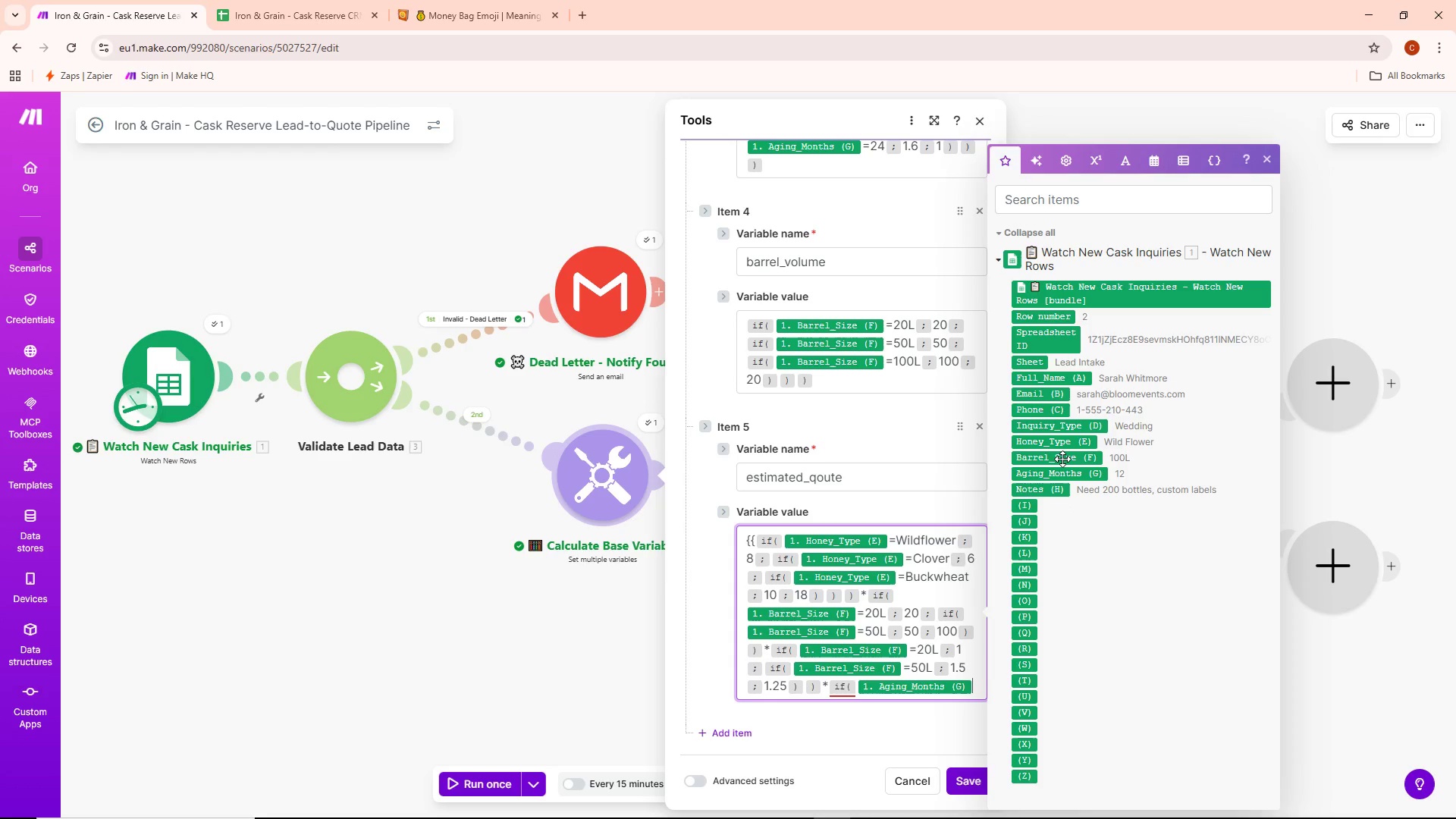 
type(=6;1;if()
 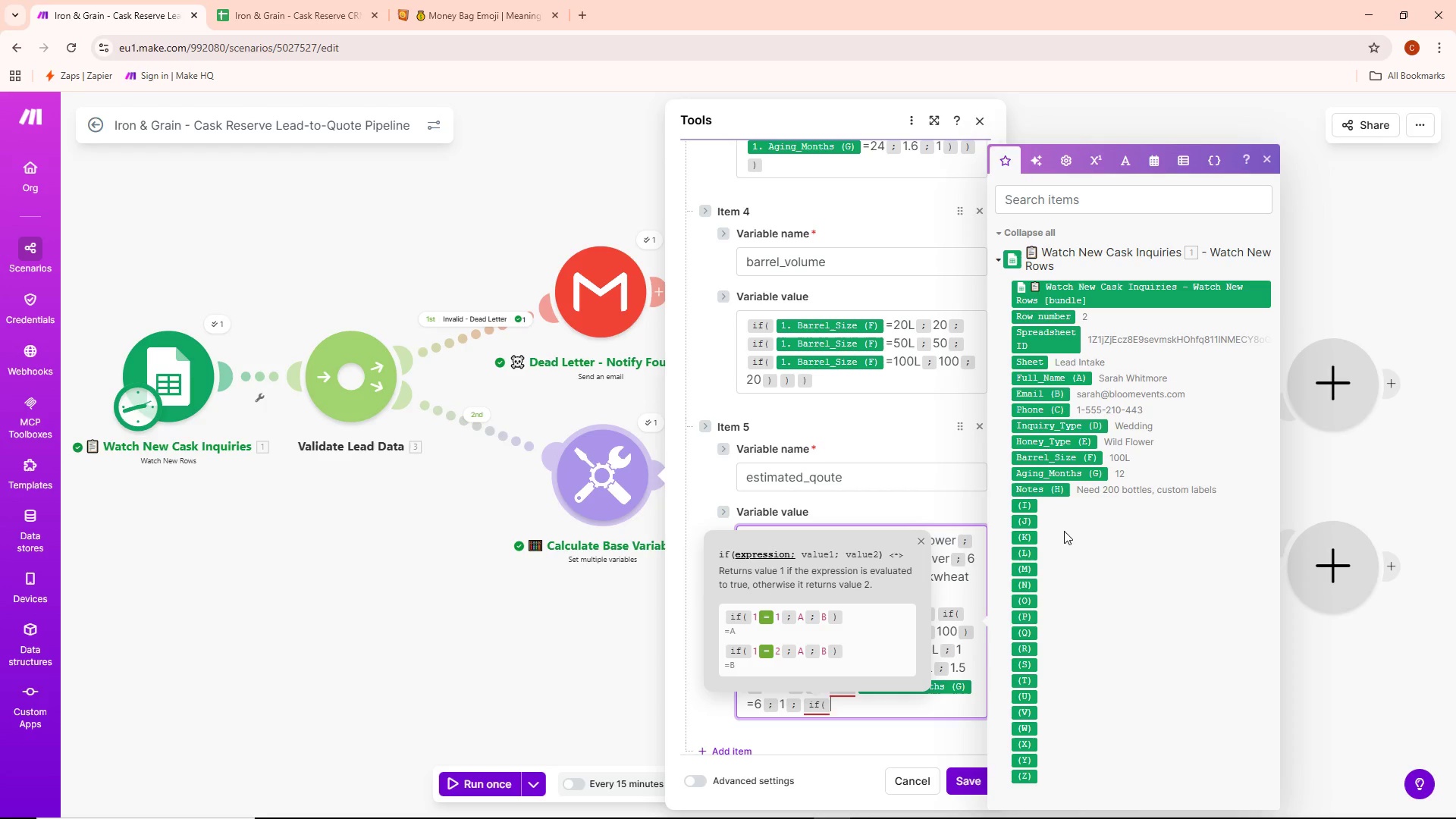 
left_click([1070, 477])
 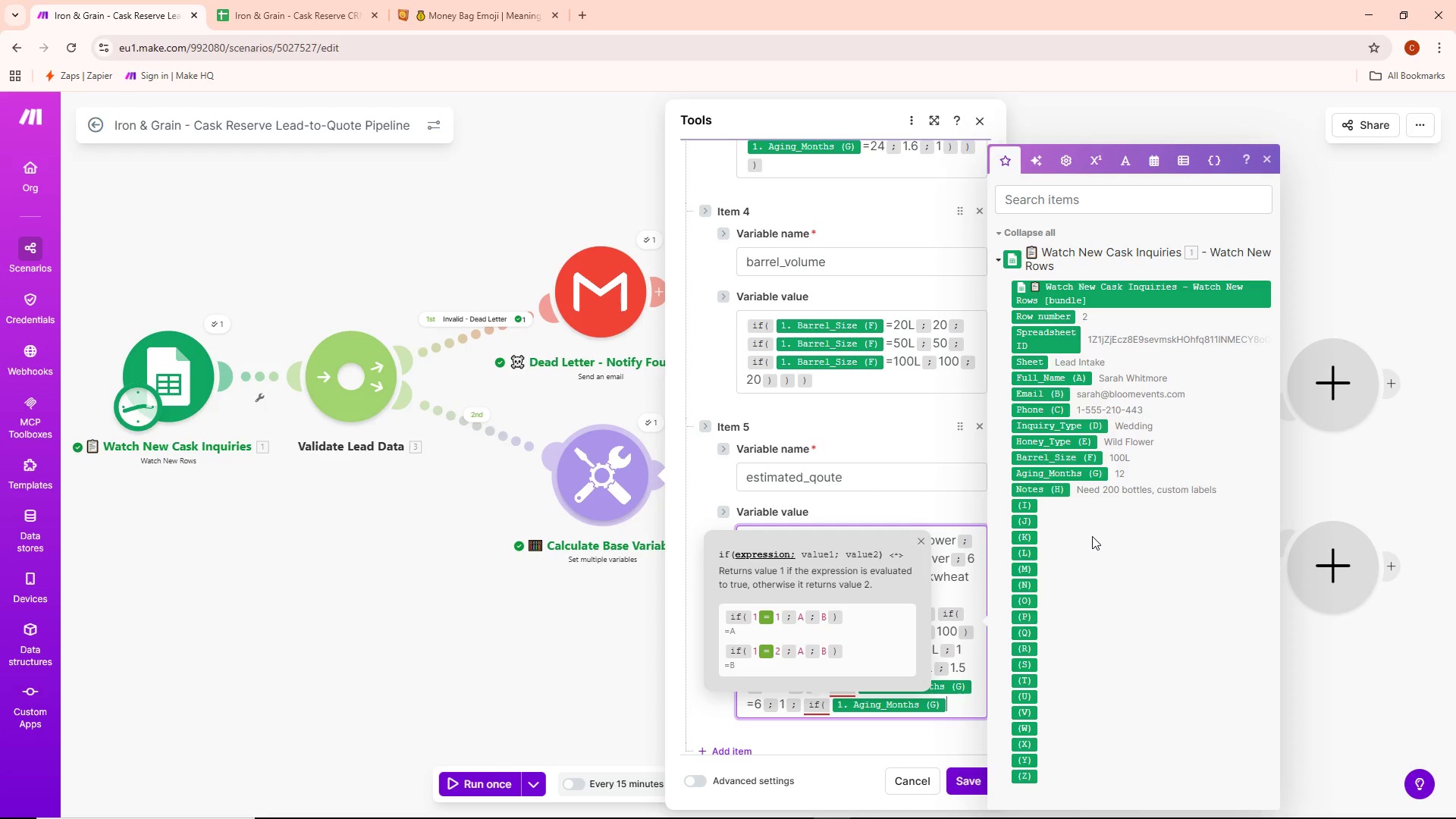 
type(=12;1.3)
 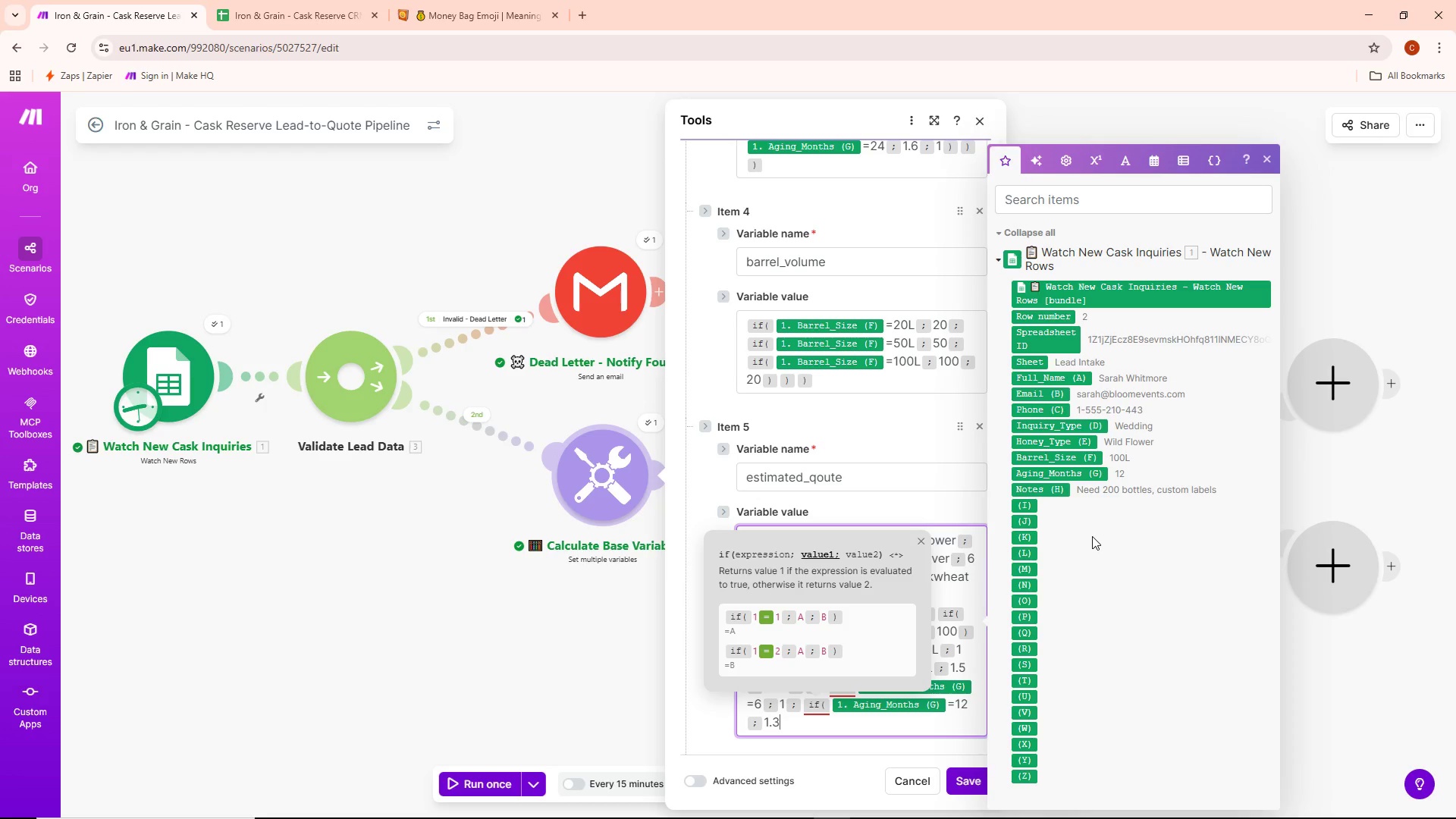 
wait(6.31)
 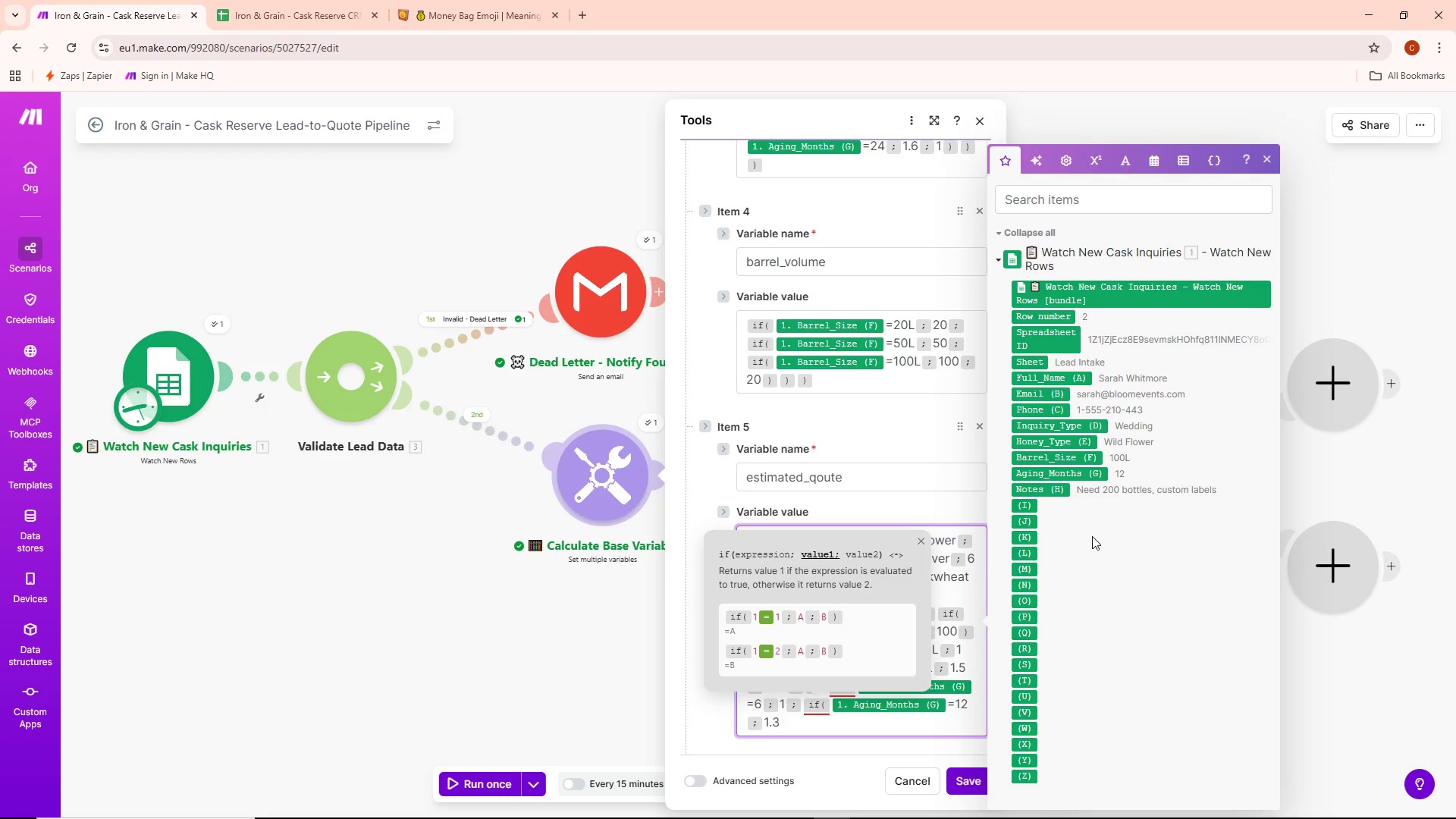 
type(;1.65))}})
 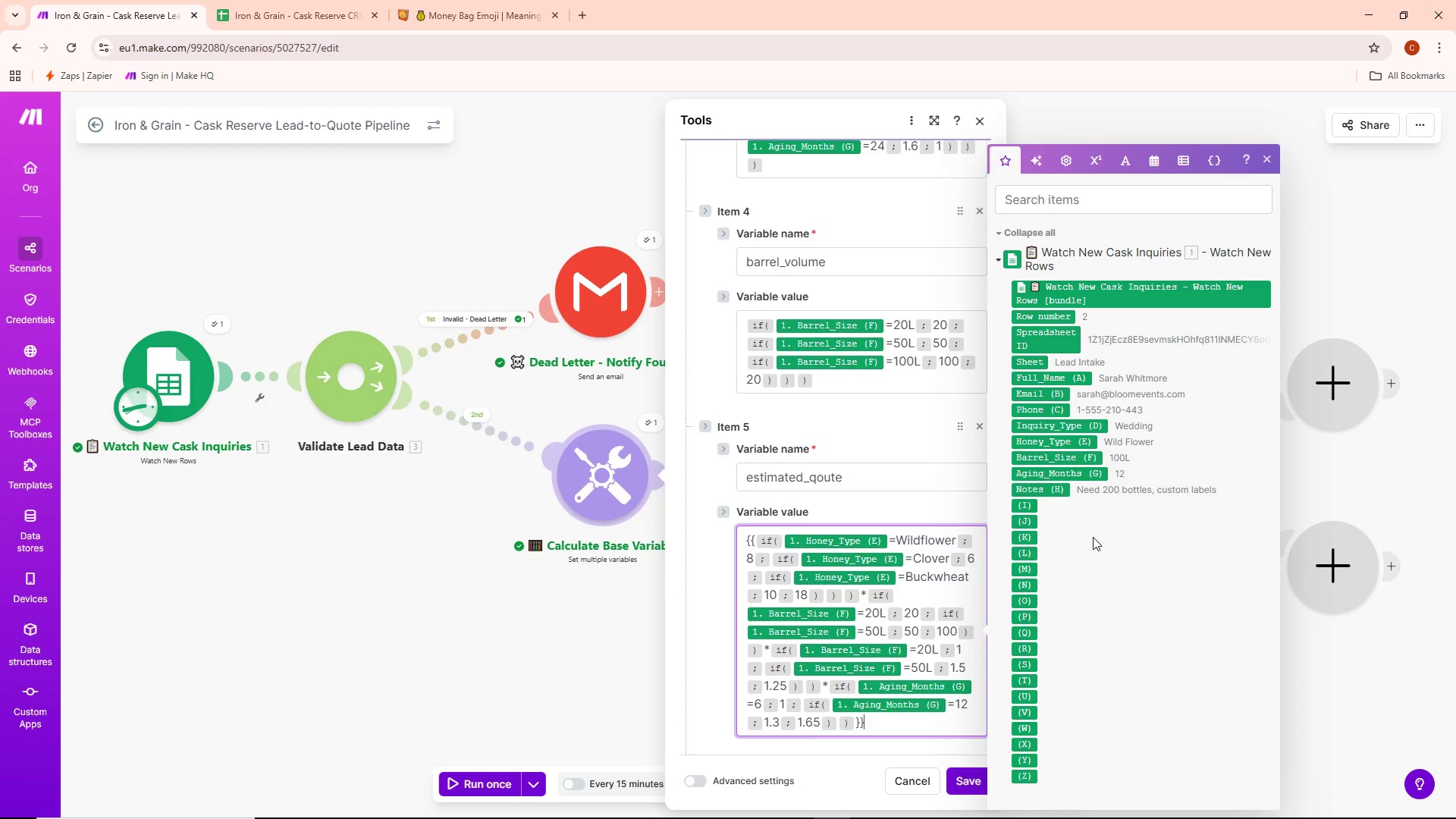 
wait(6.22)
 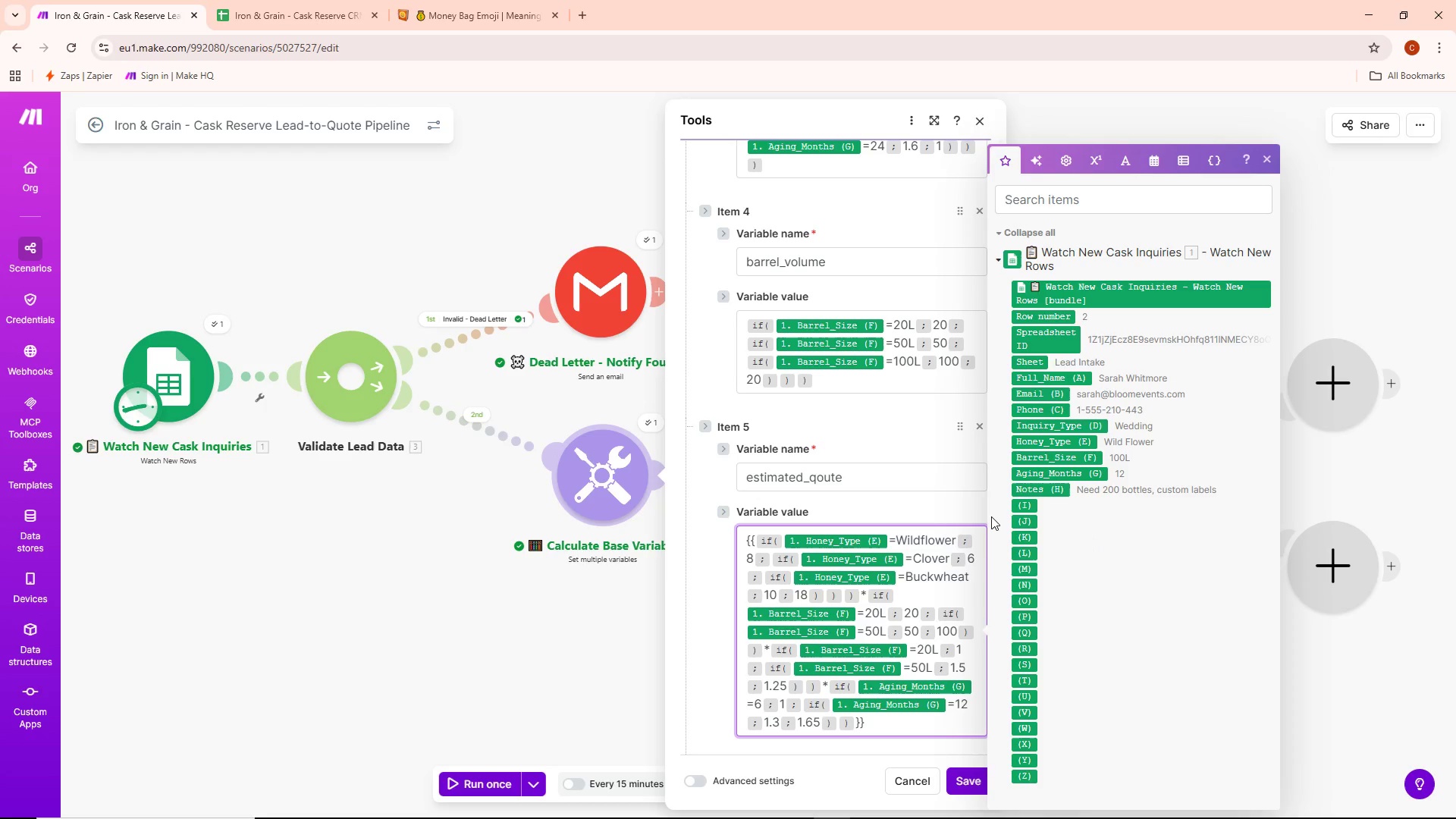 
left_click([965, 782])
 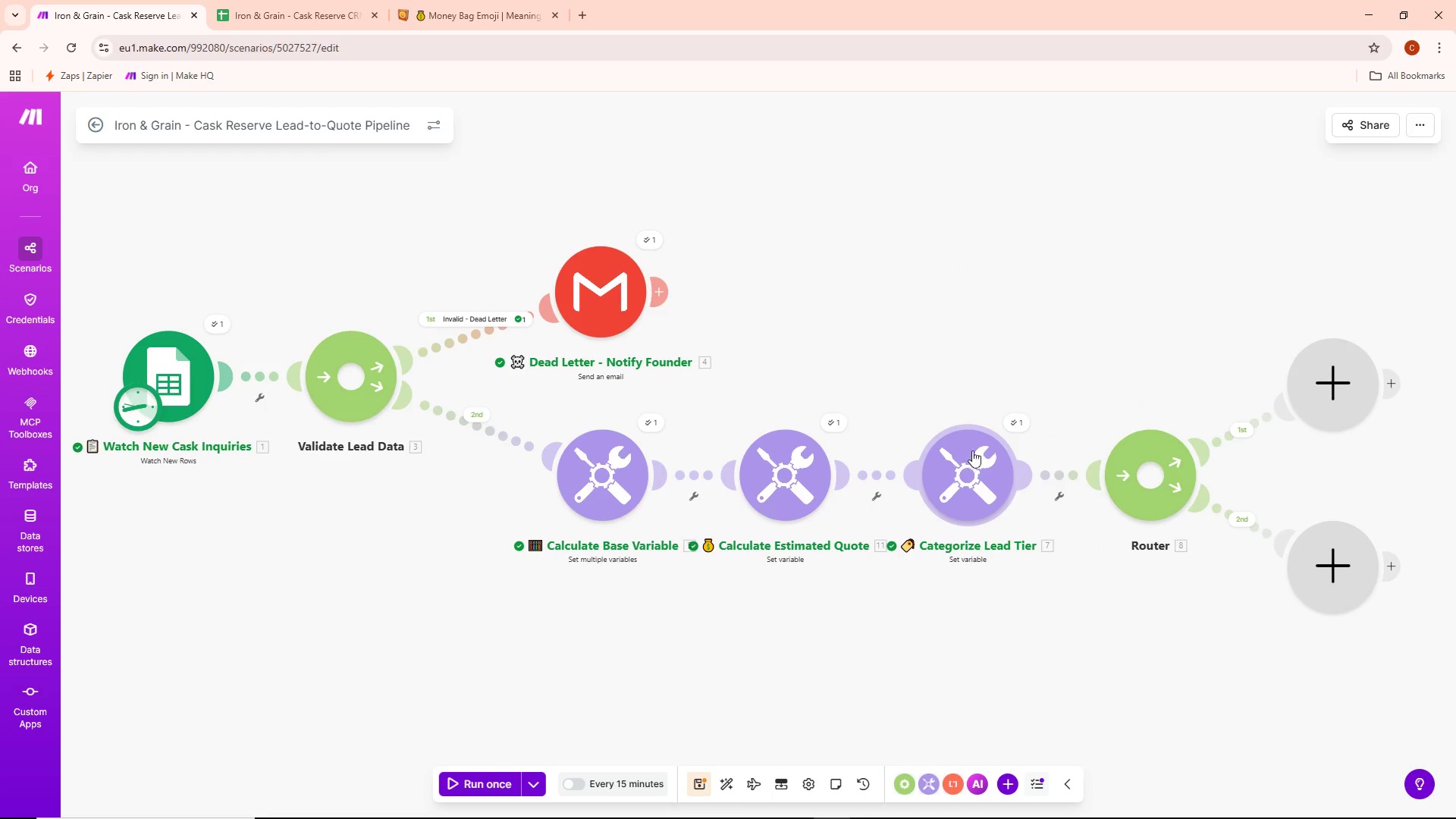 
double_click([979, 461])
 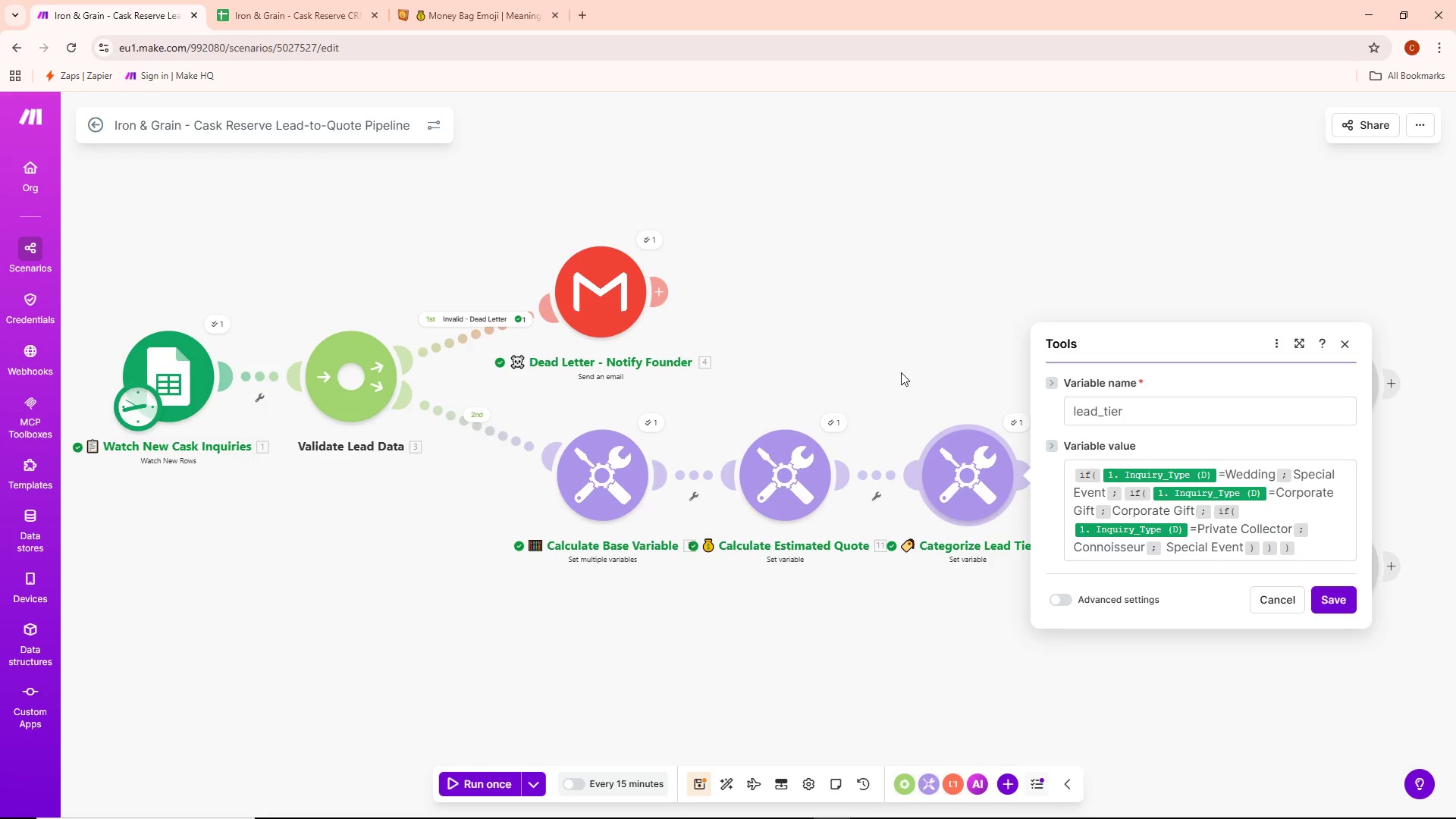 
left_click([901, 372])
 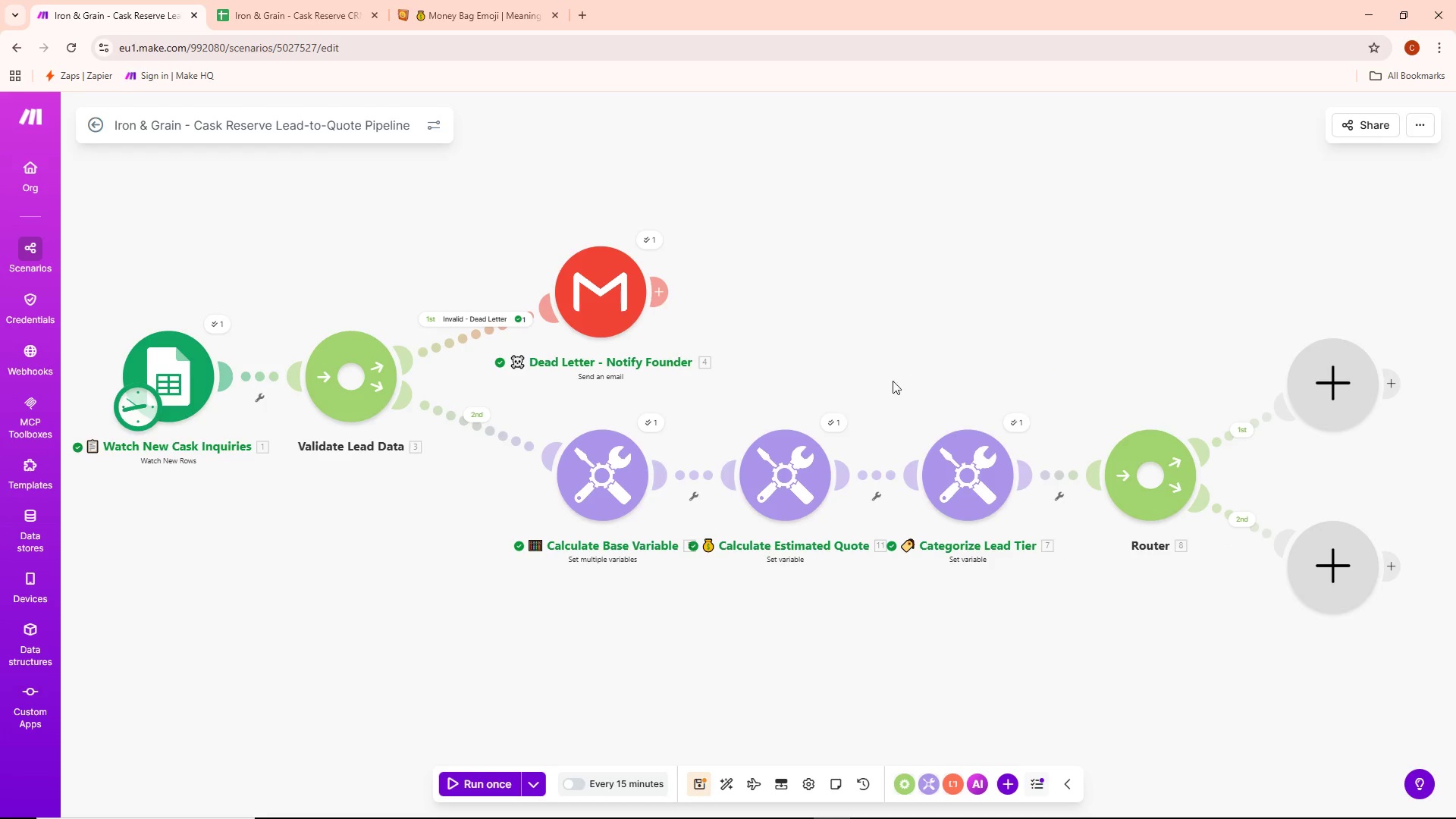 
left_click_drag(start_coordinate=[794, 472], to_coordinate=[821, 475])
 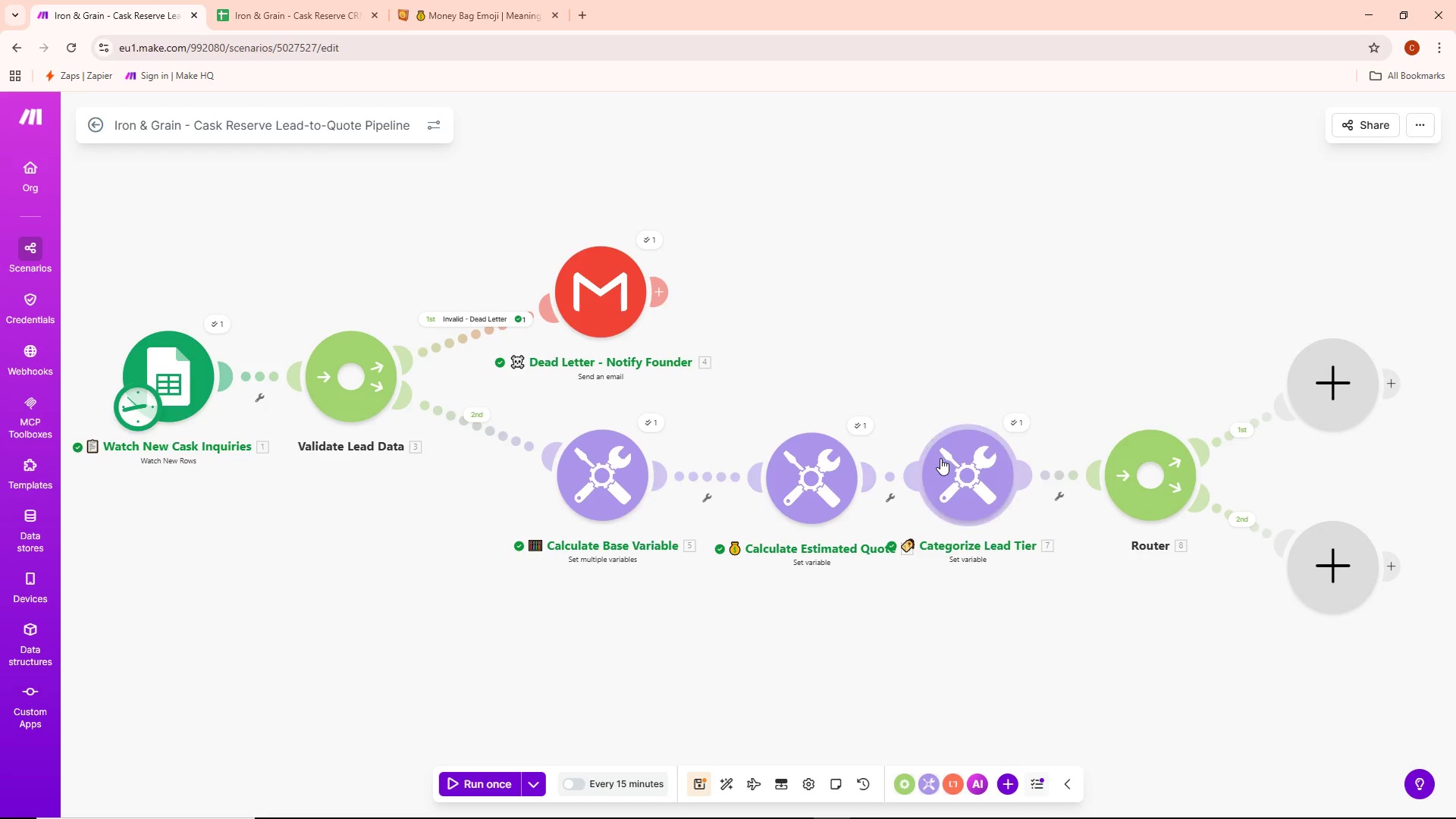 
left_click_drag(start_coordinate=[945, 458], to_coordinate=[1009, 458])
 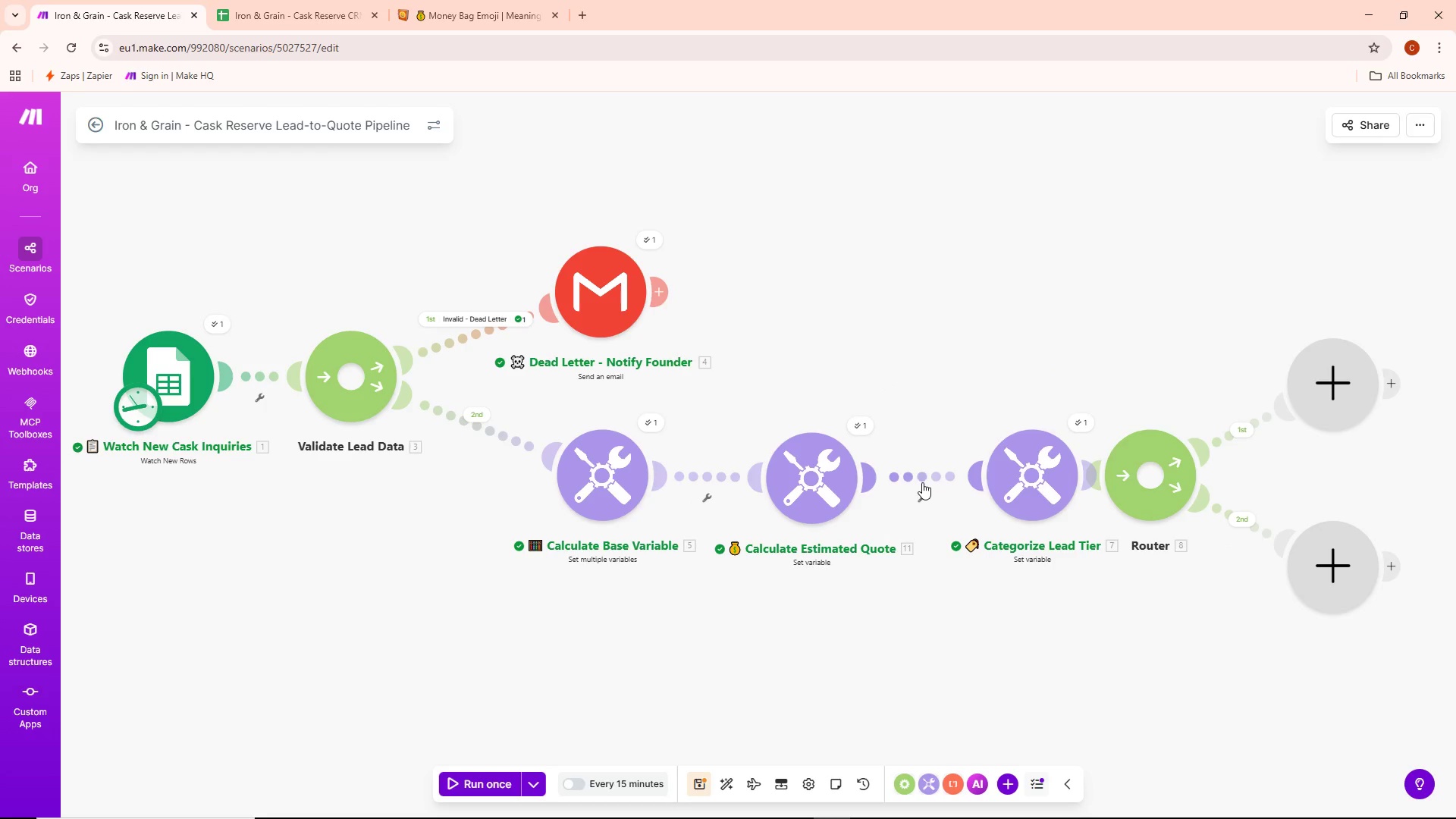 
right_click([921, 481])
 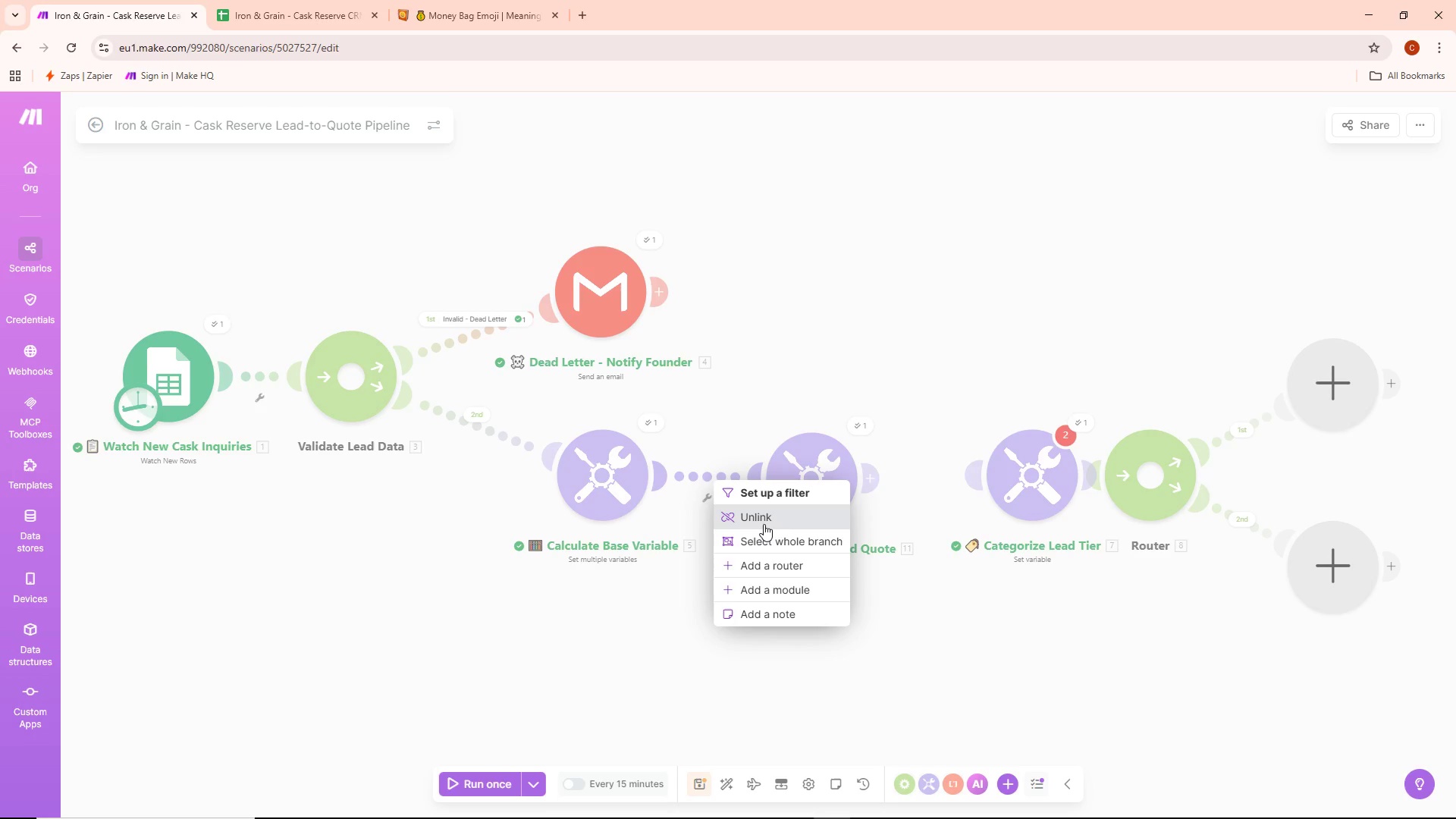 
wait(7.27)
 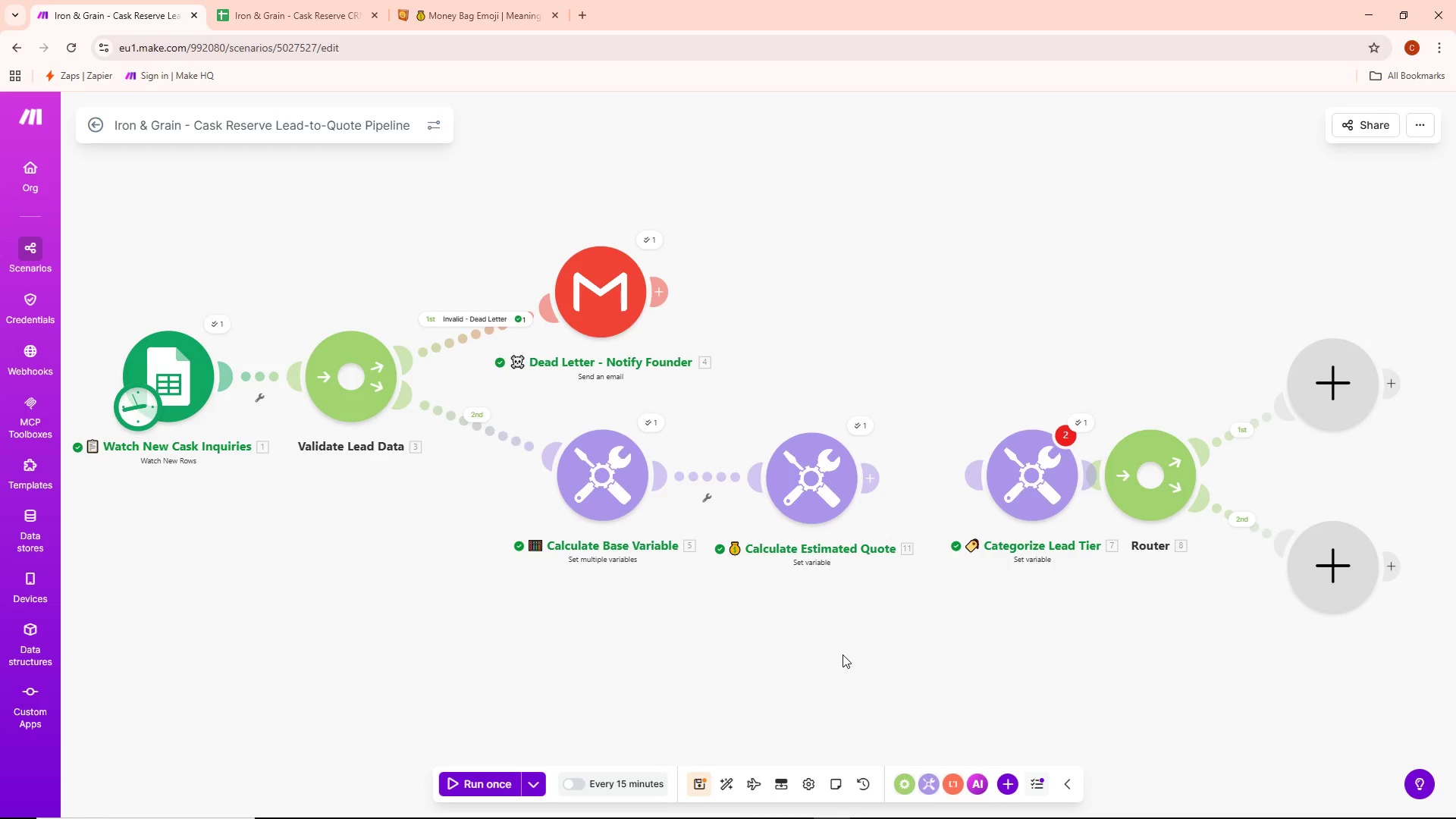 
left_click([538, 783])
 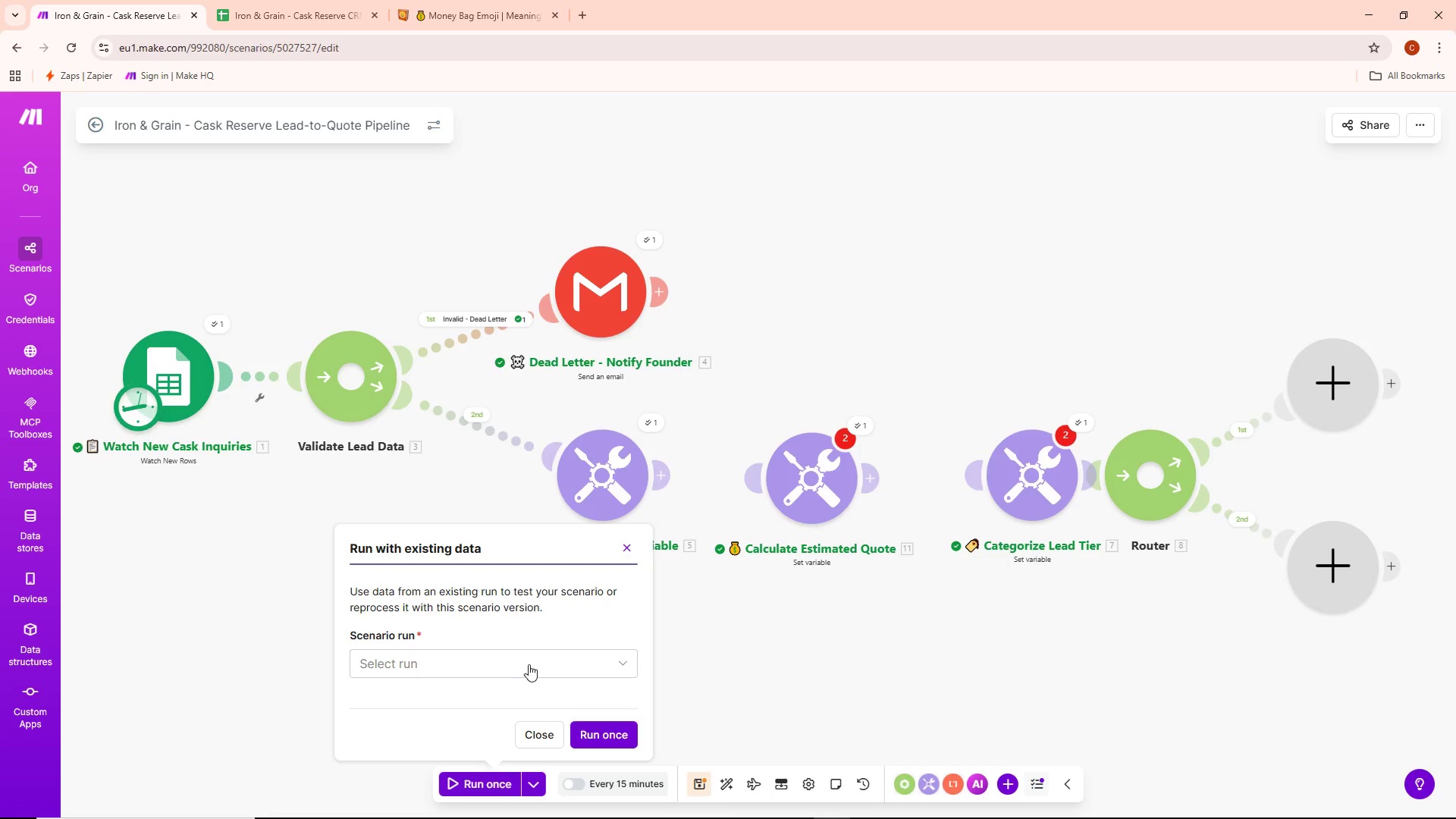 
double_click([507, 694])
 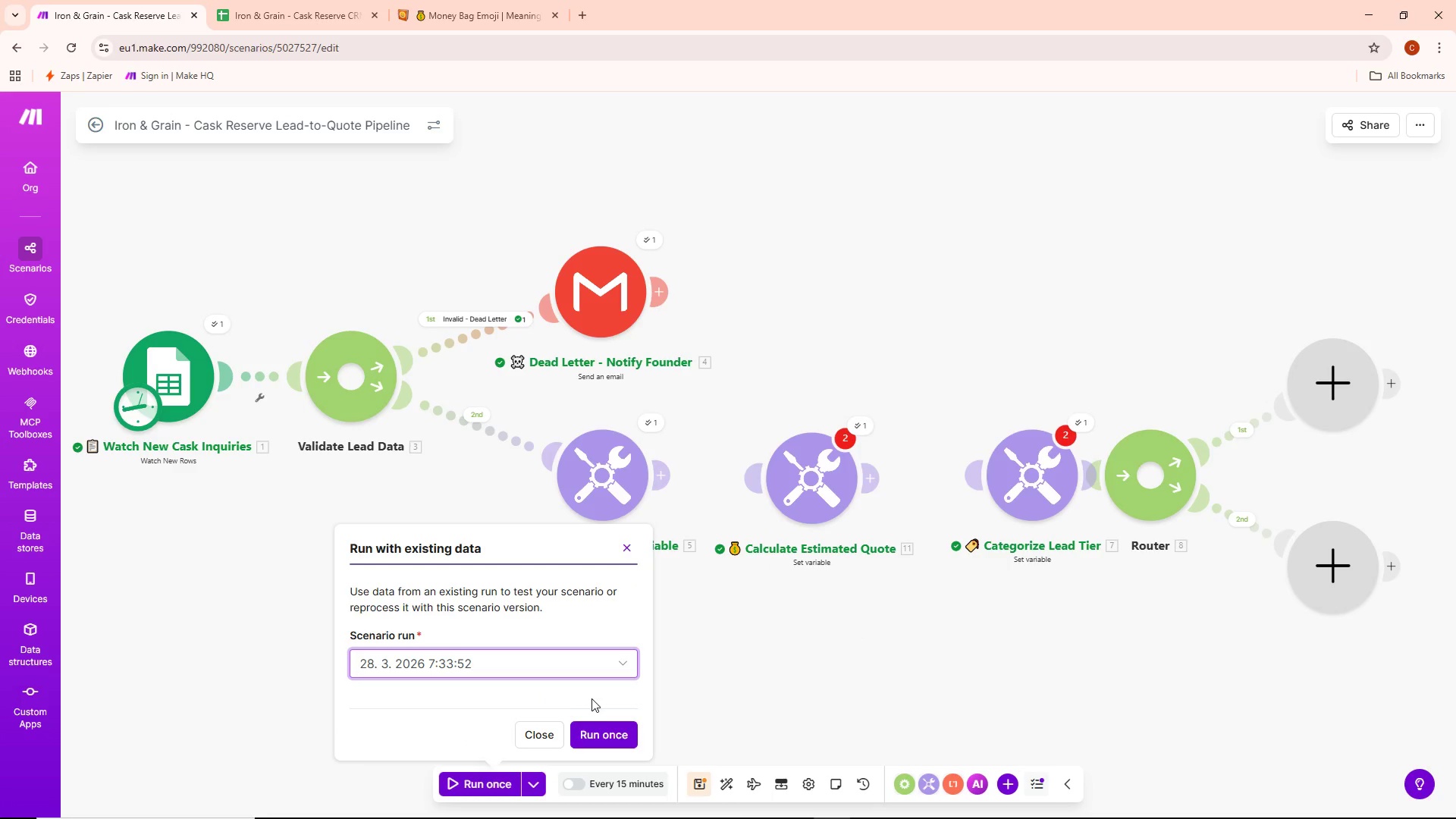 
left_click([606, 722])
 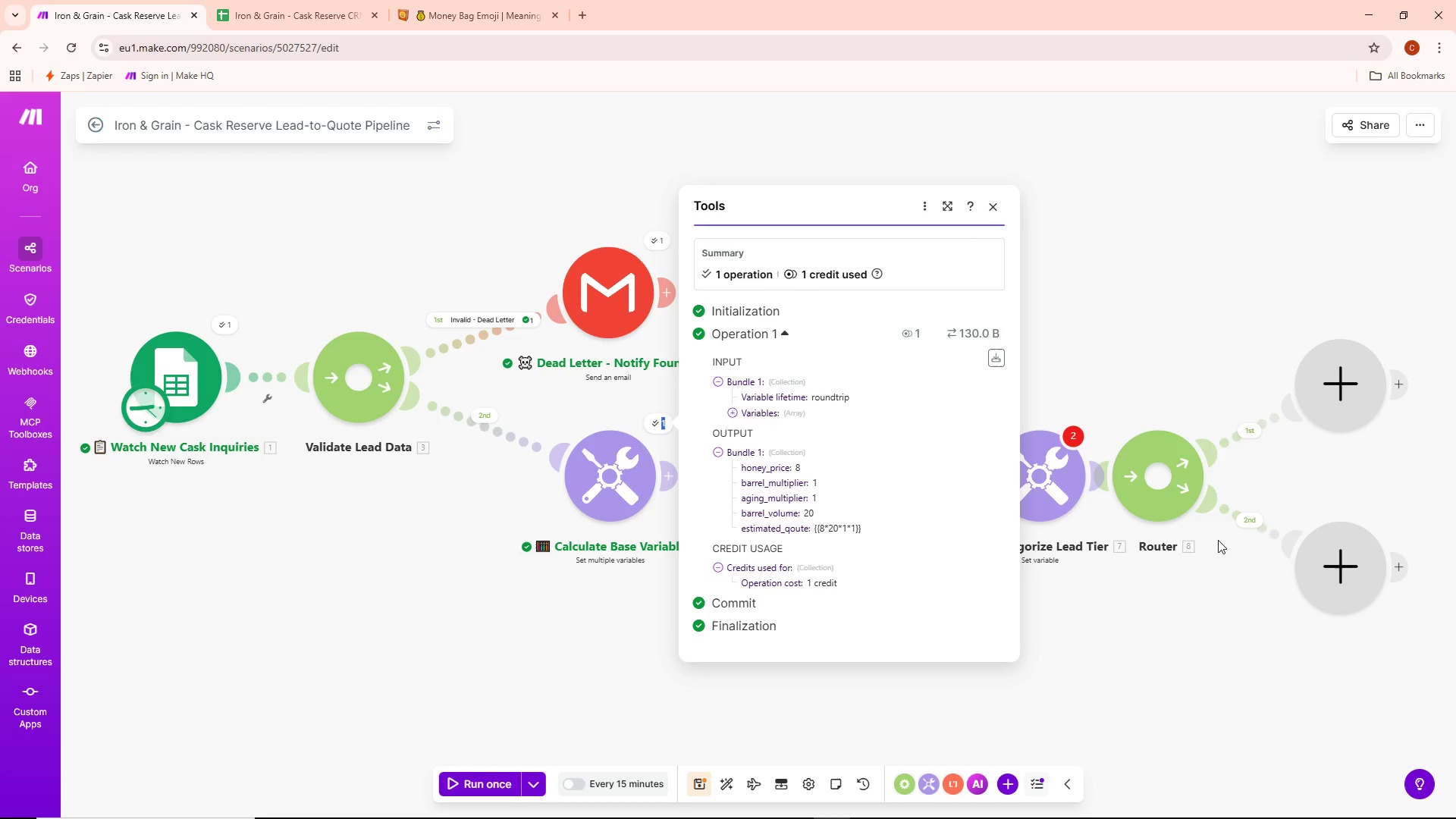 
wait(83.41)
 